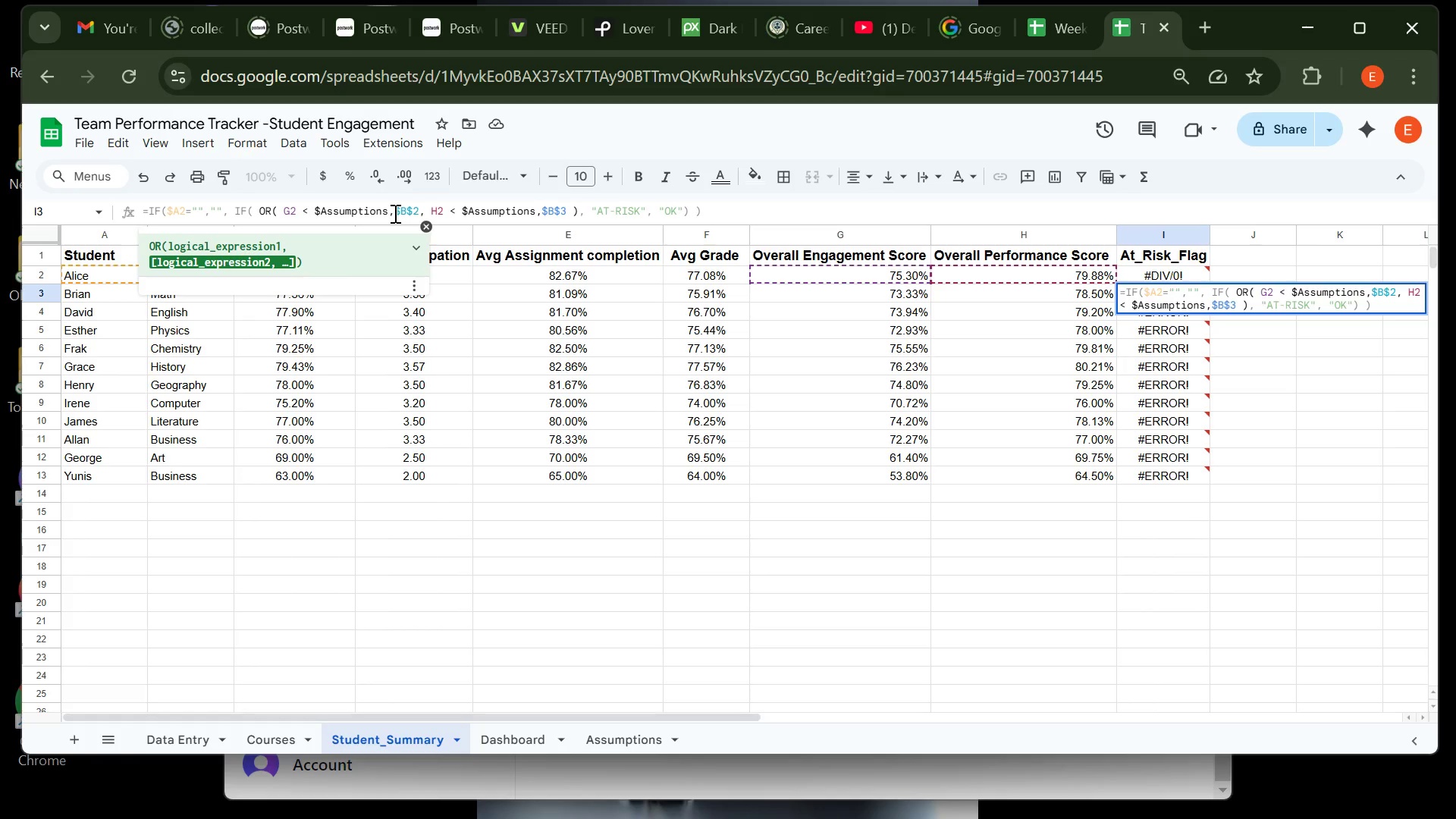 
key(Enter)
 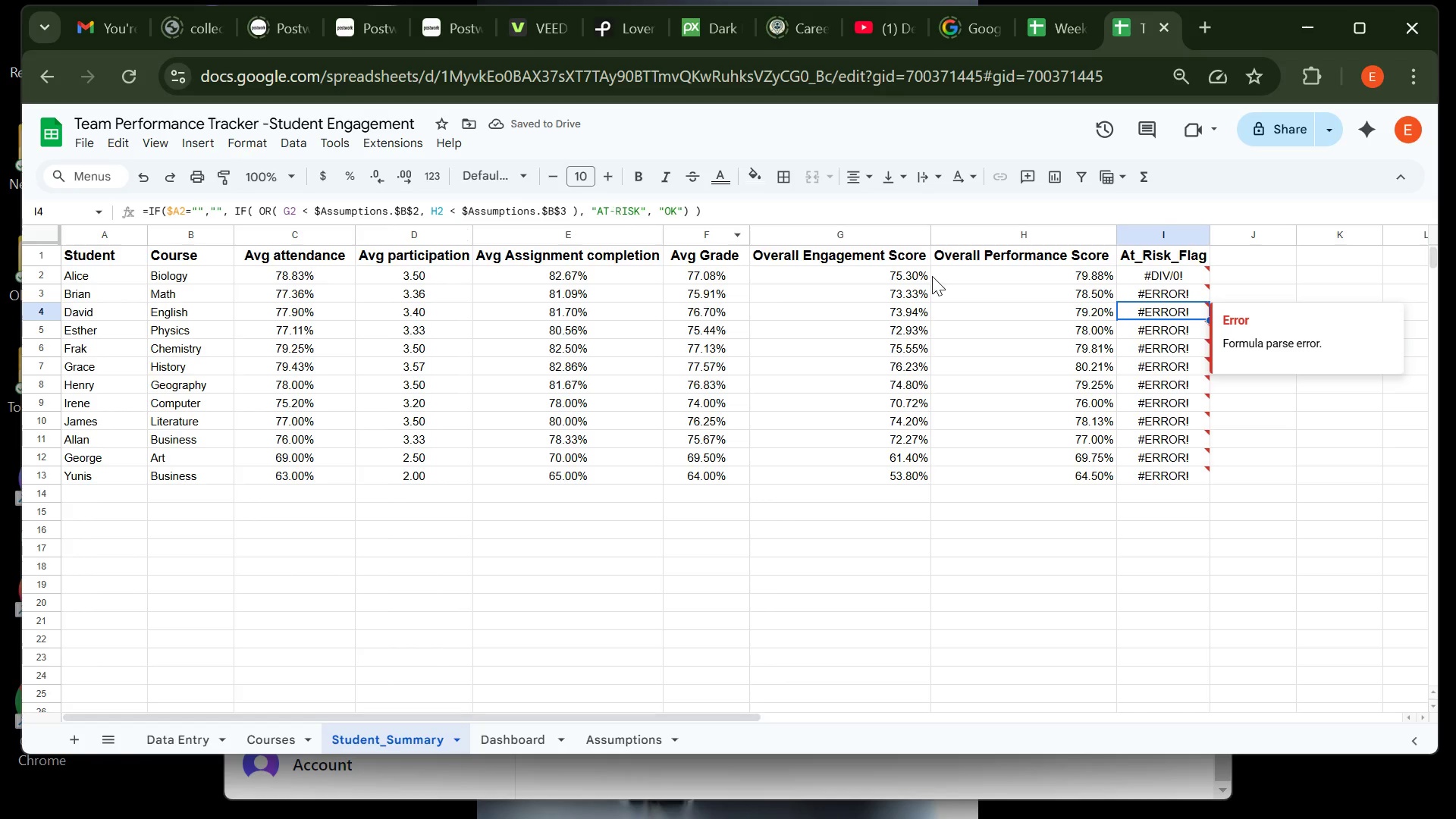 
wait(6.71)
 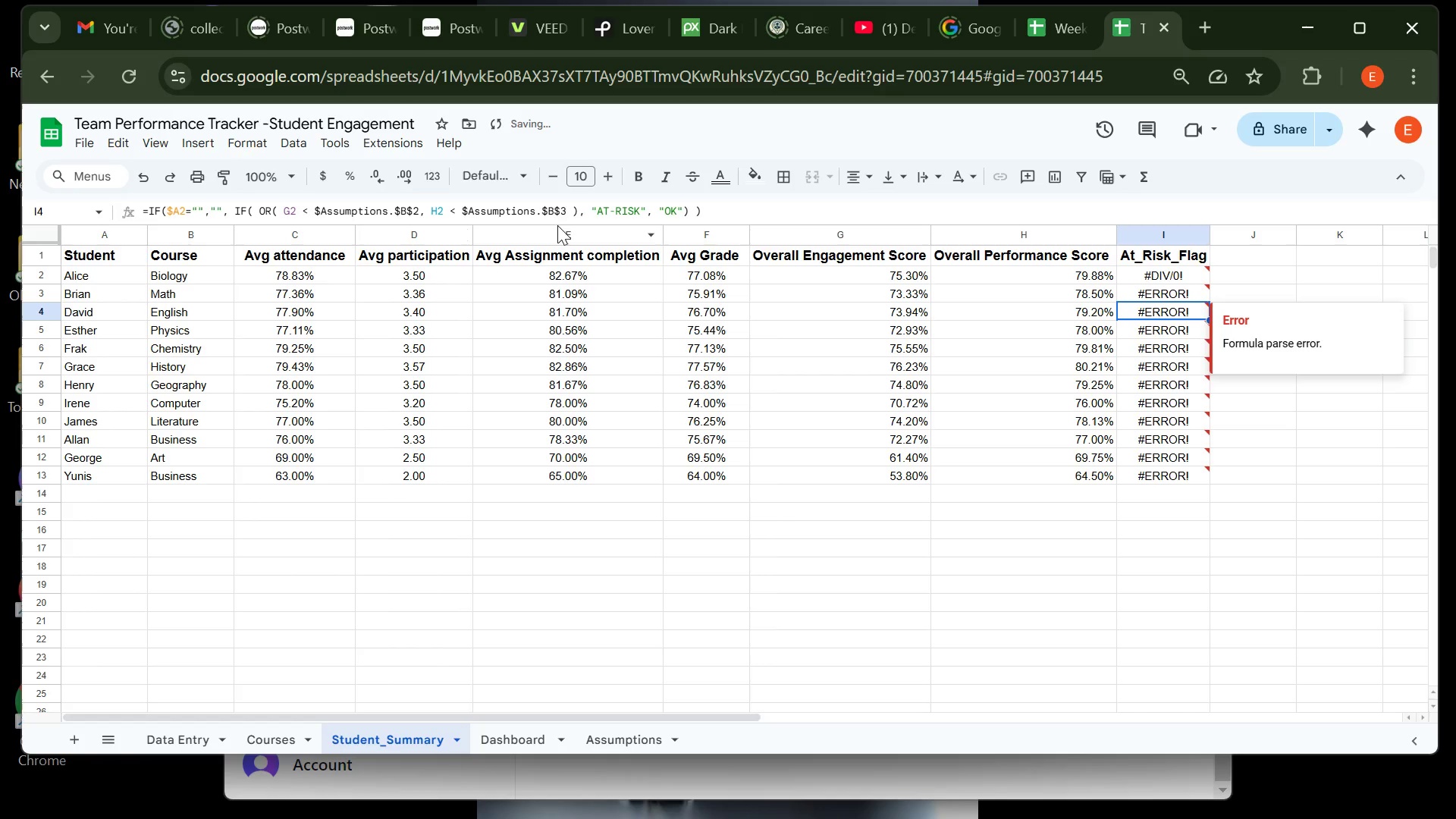 
left_click([1157, 271])
 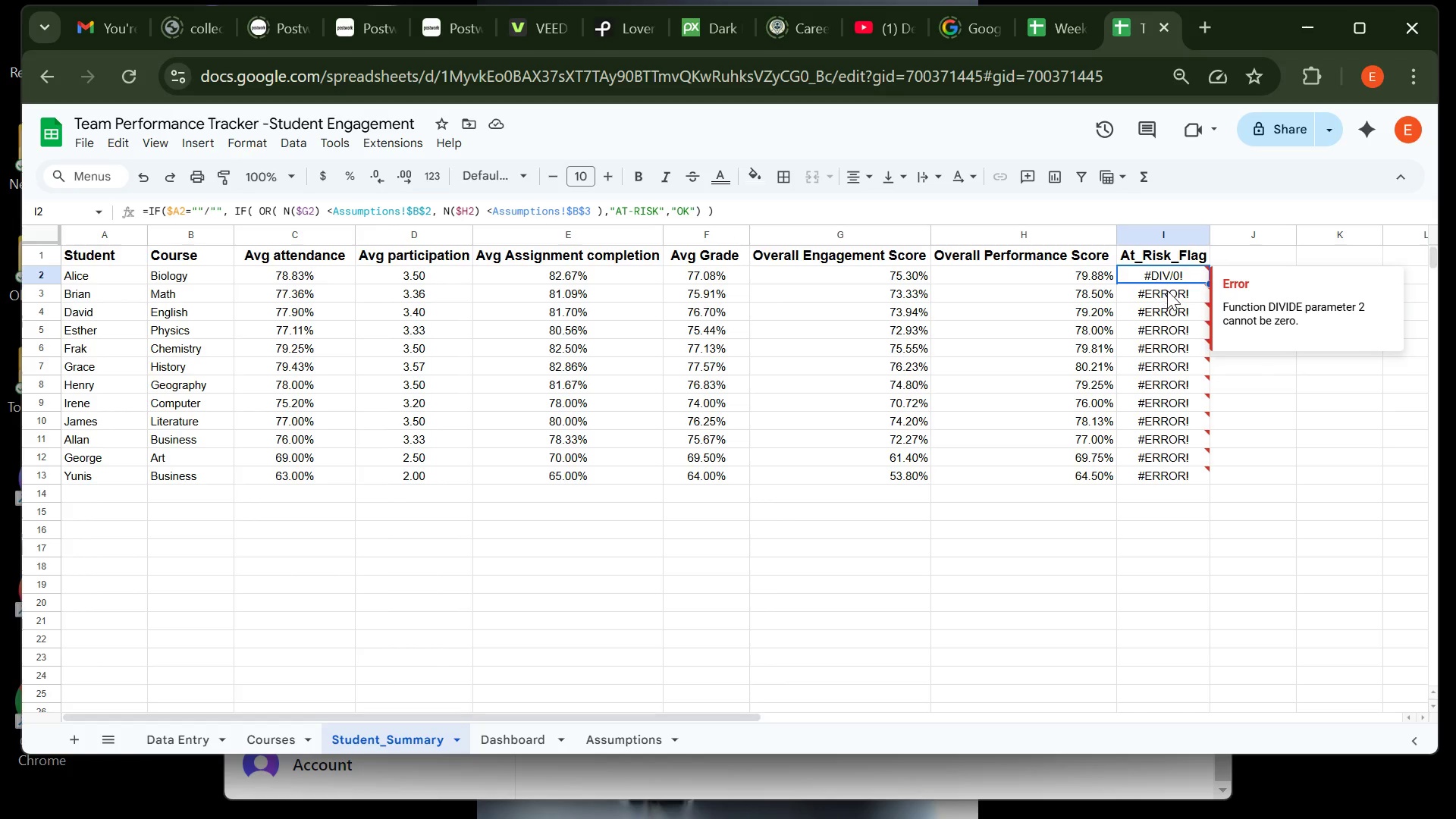 
wait(5.26)
 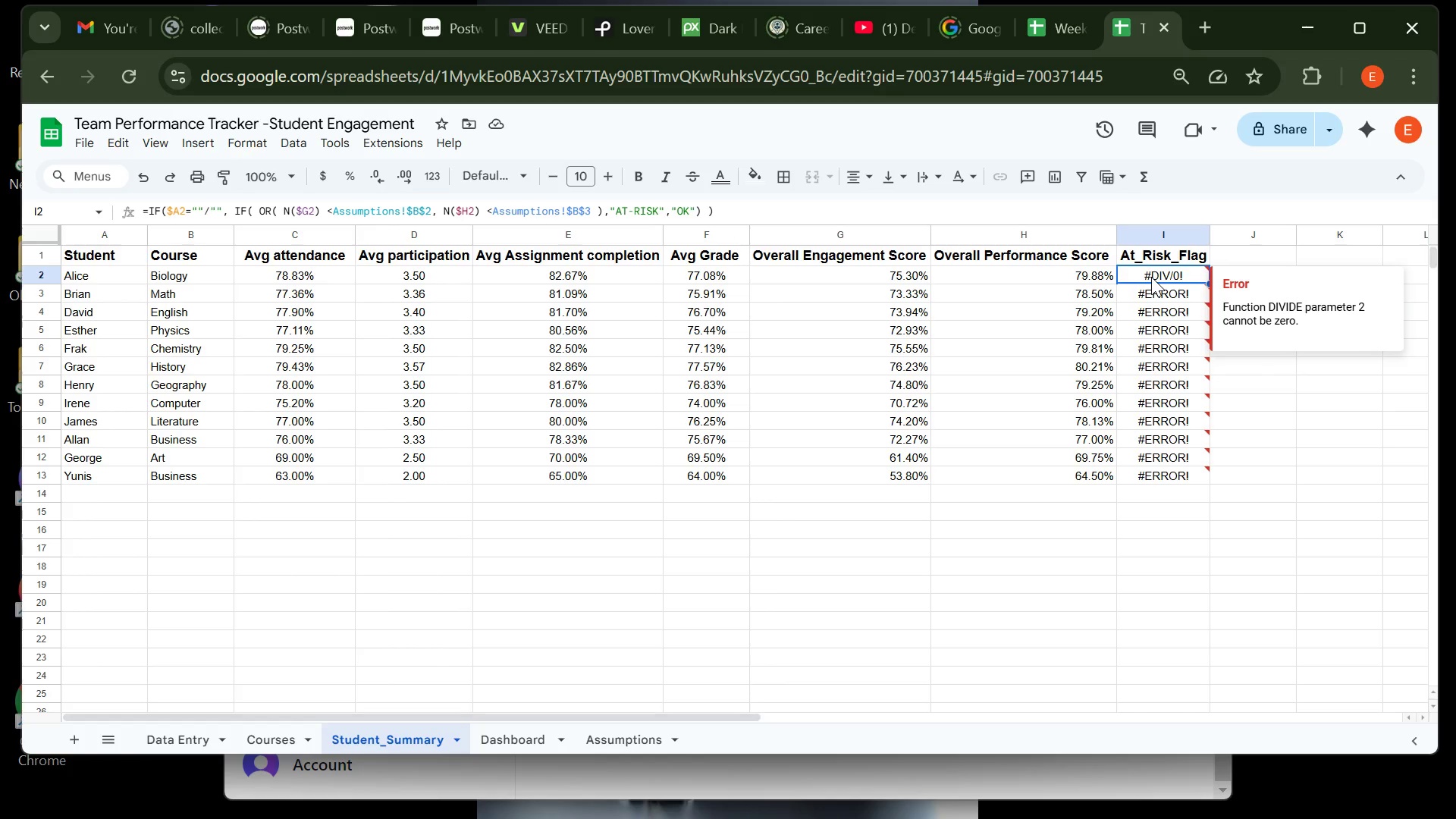 
left_click([1172, 291])
 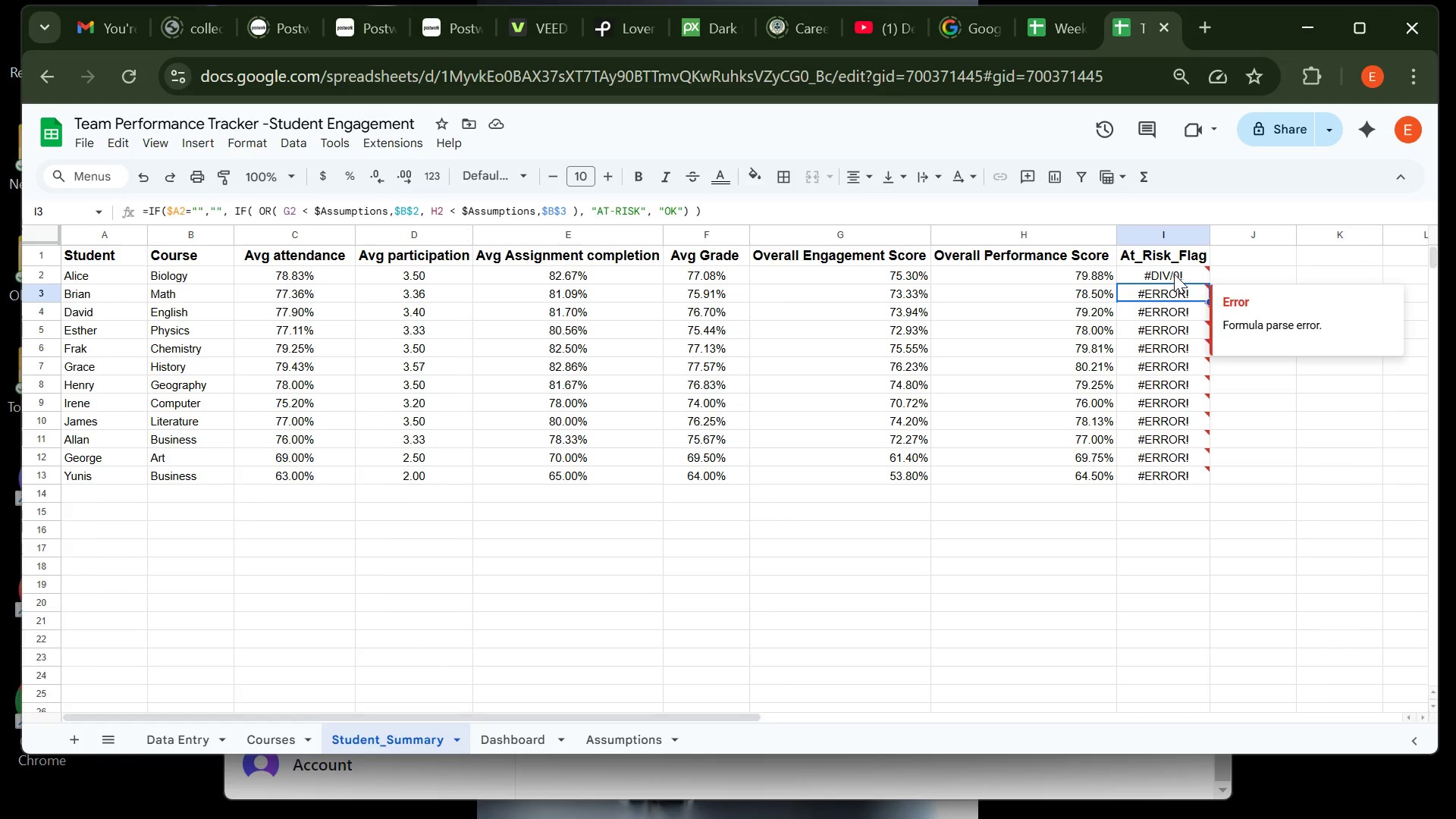 
left_click([1172, 279])
 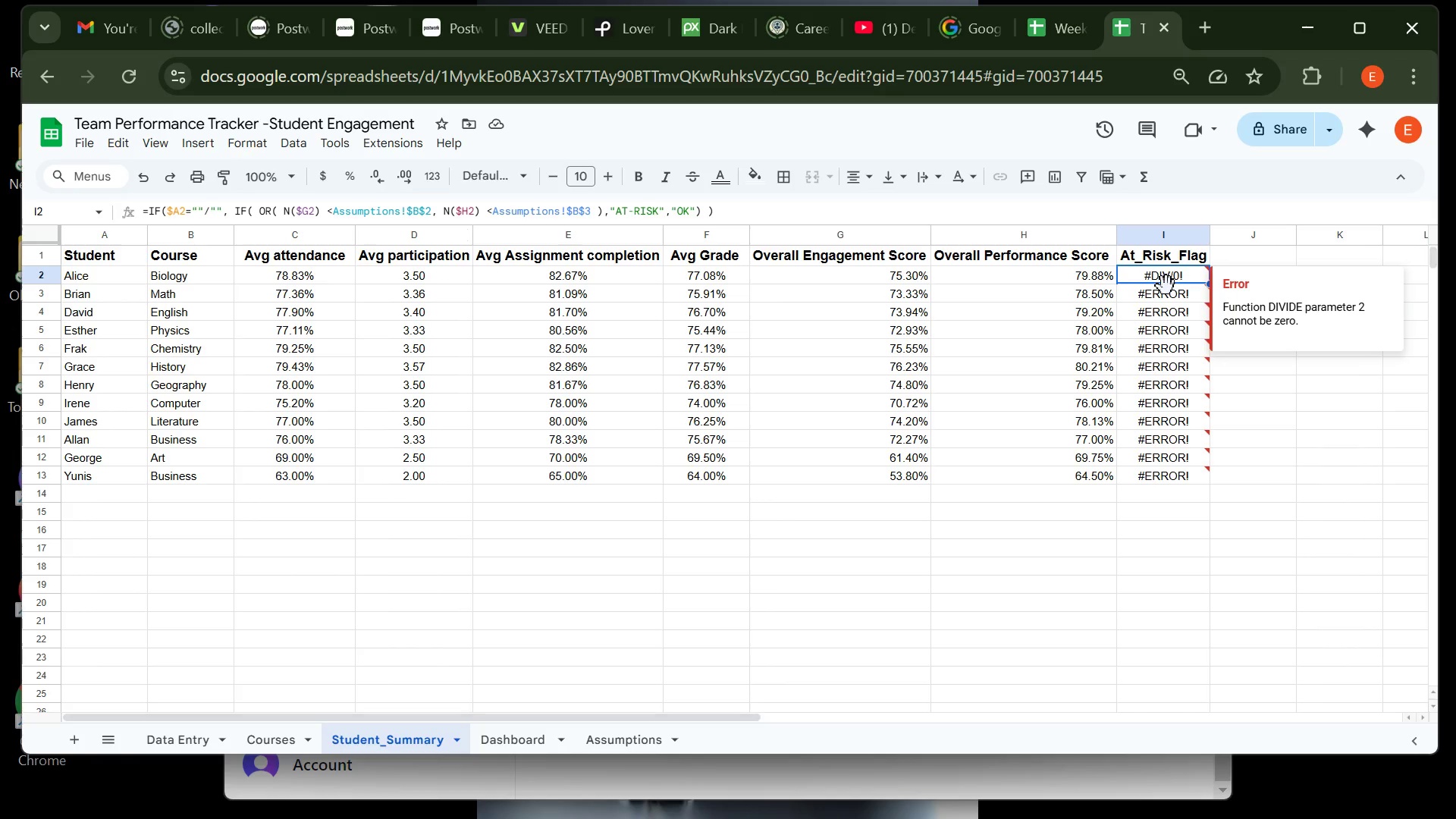 
wait(8.04)
 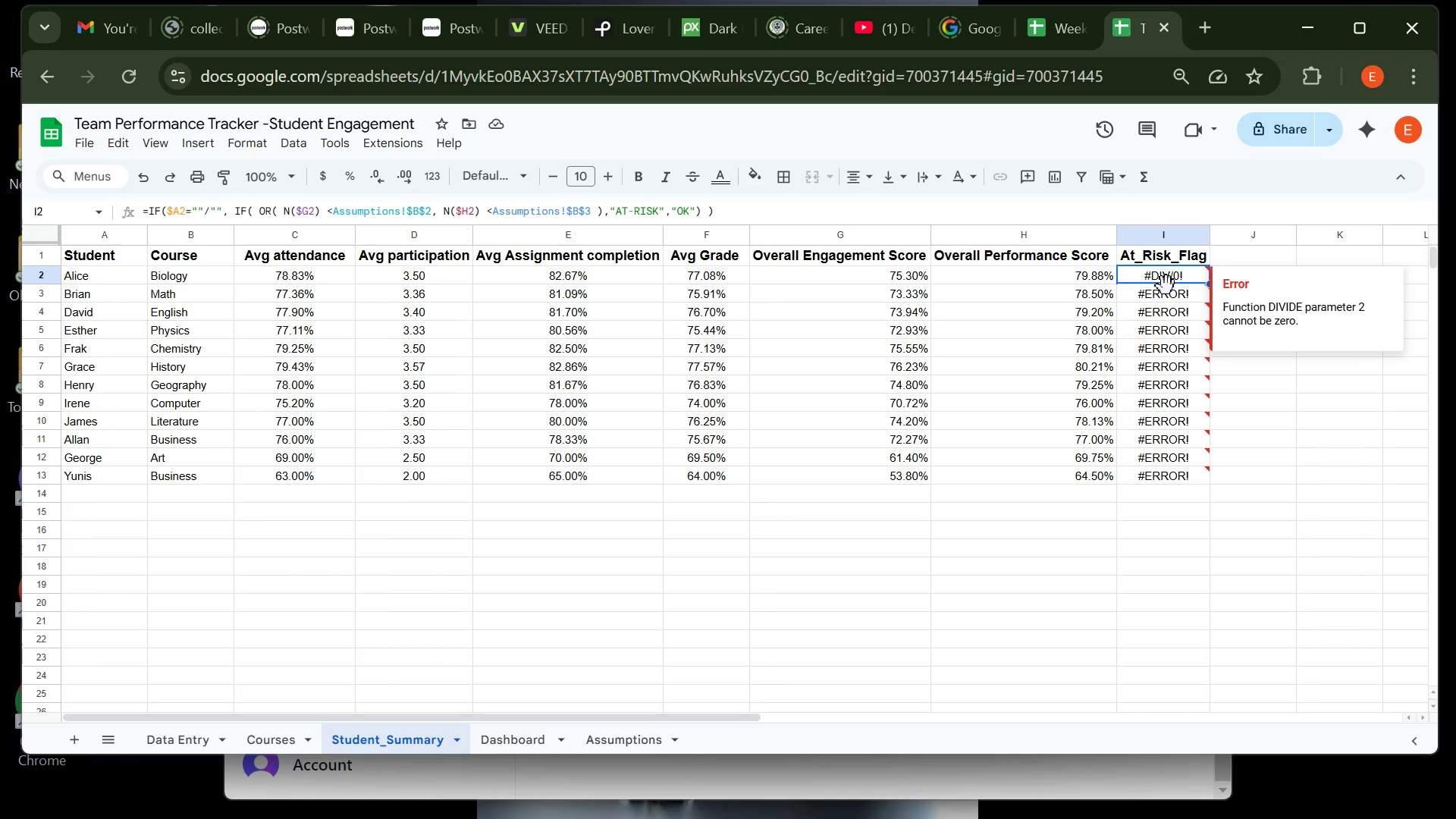 
left_click_drag(start_coordinate=[1208, 282], to_coordinate=[1194, 475])
 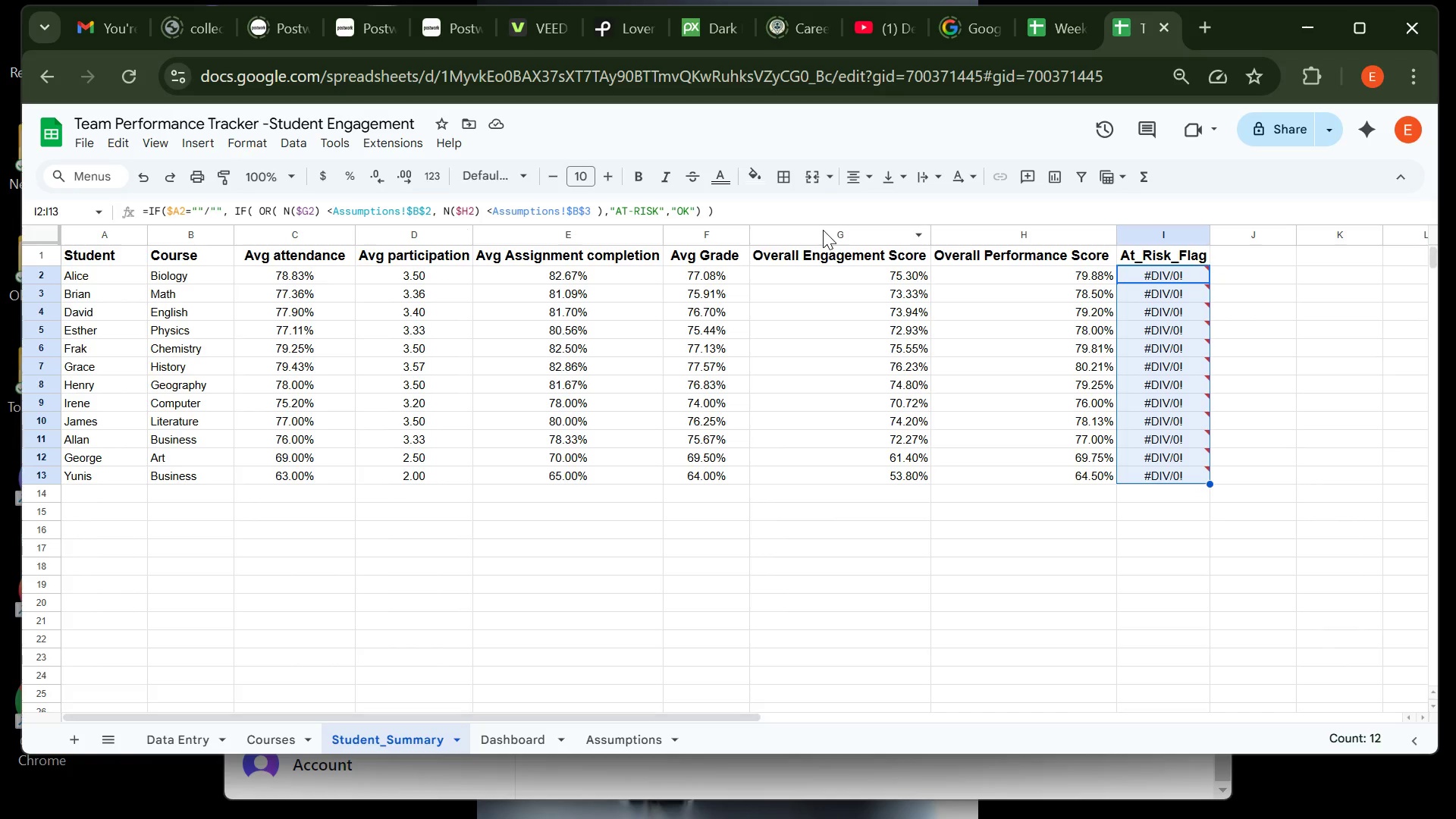 
wait(33.67)
 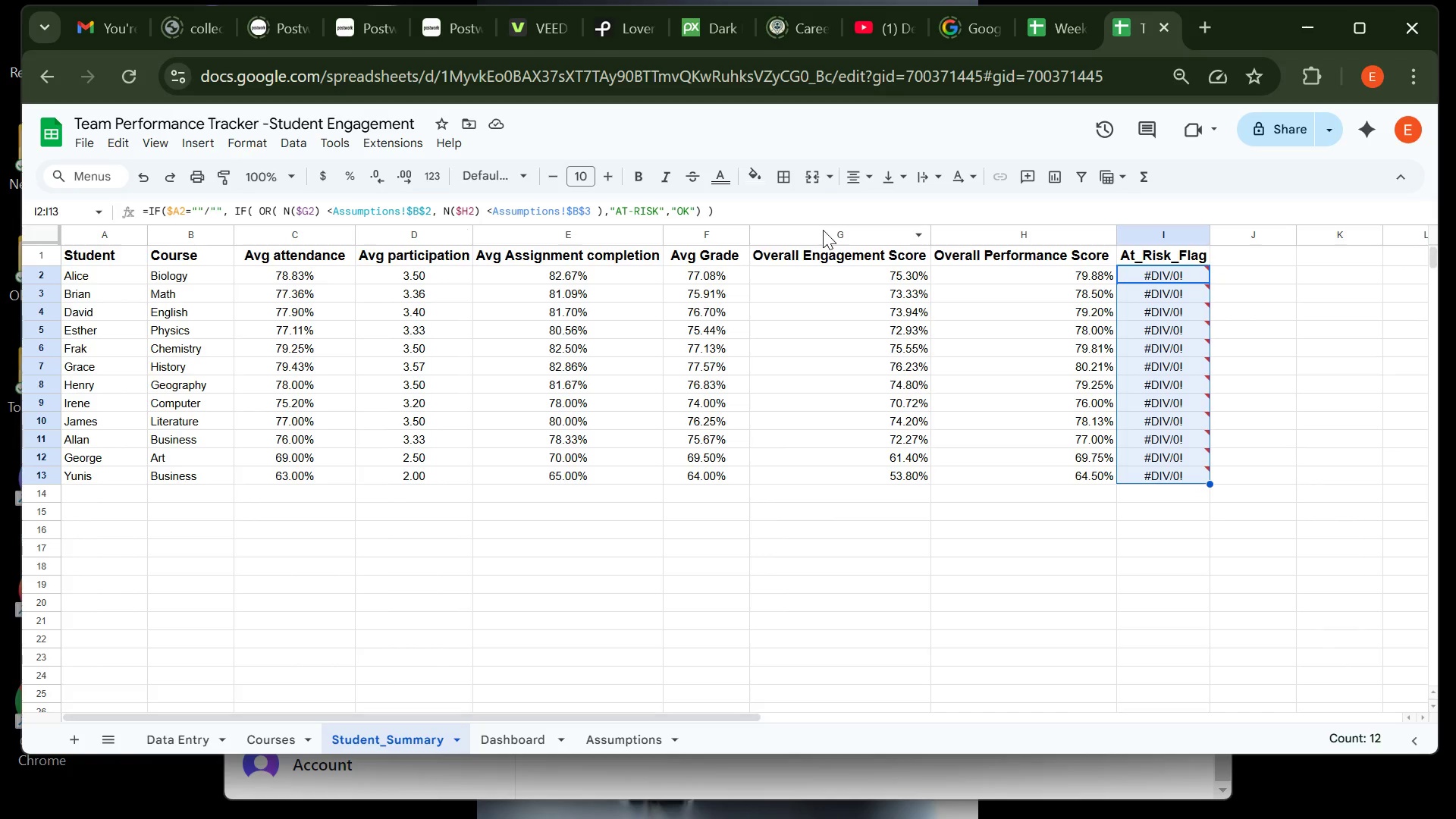 
left_click([212, 209])
 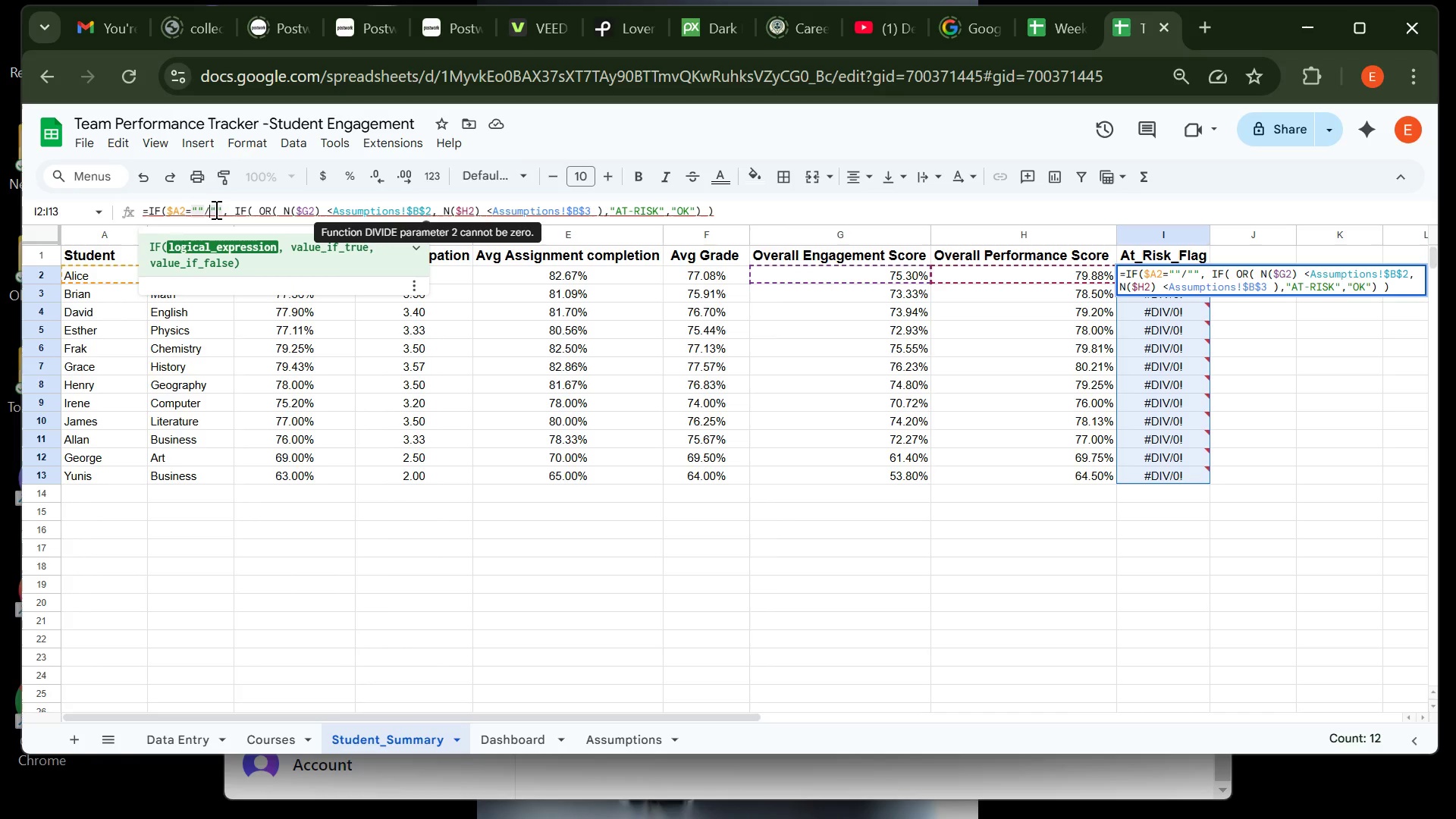 
left_click([215, 210])
 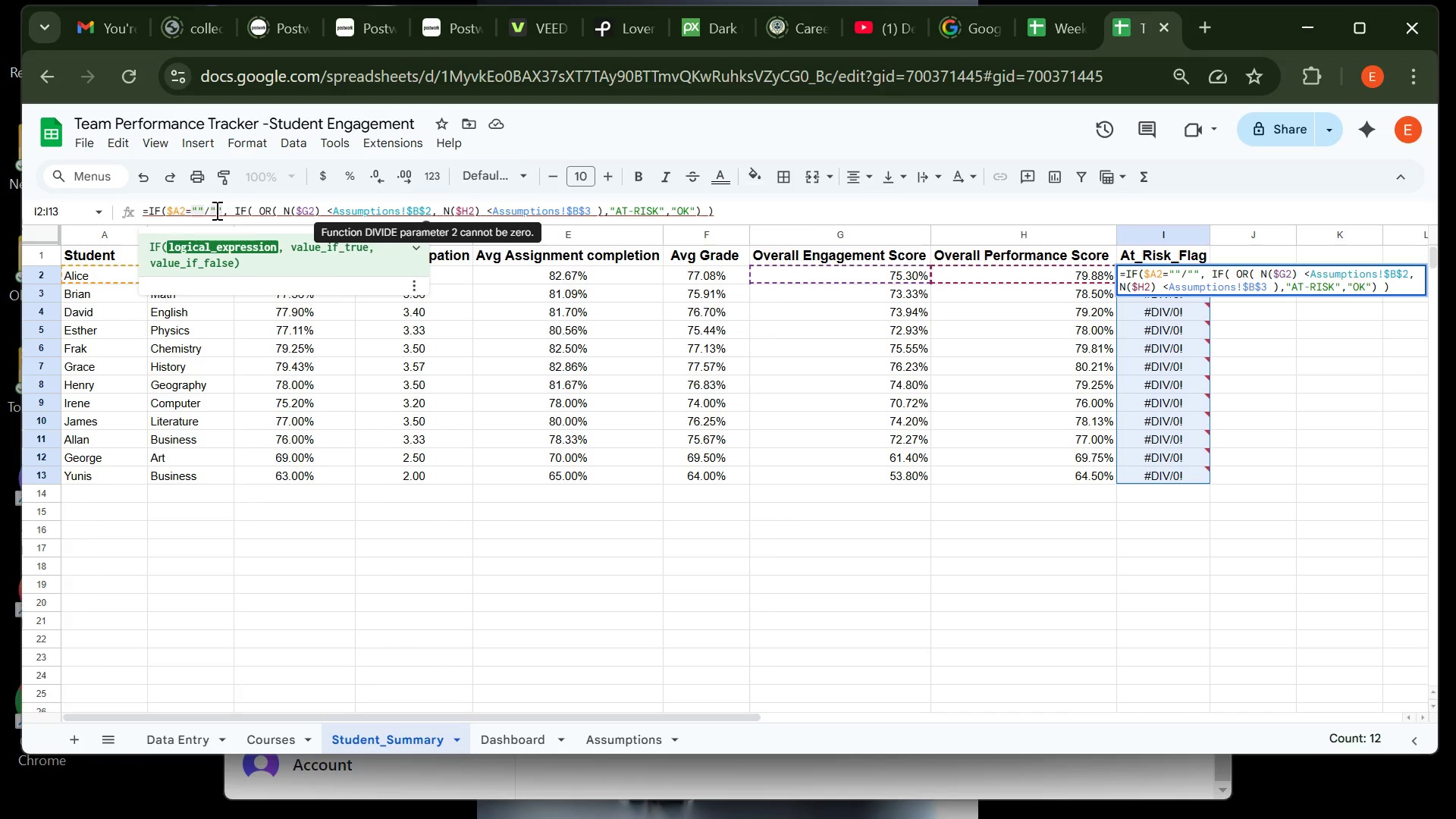 
key(Shift+Minus)
 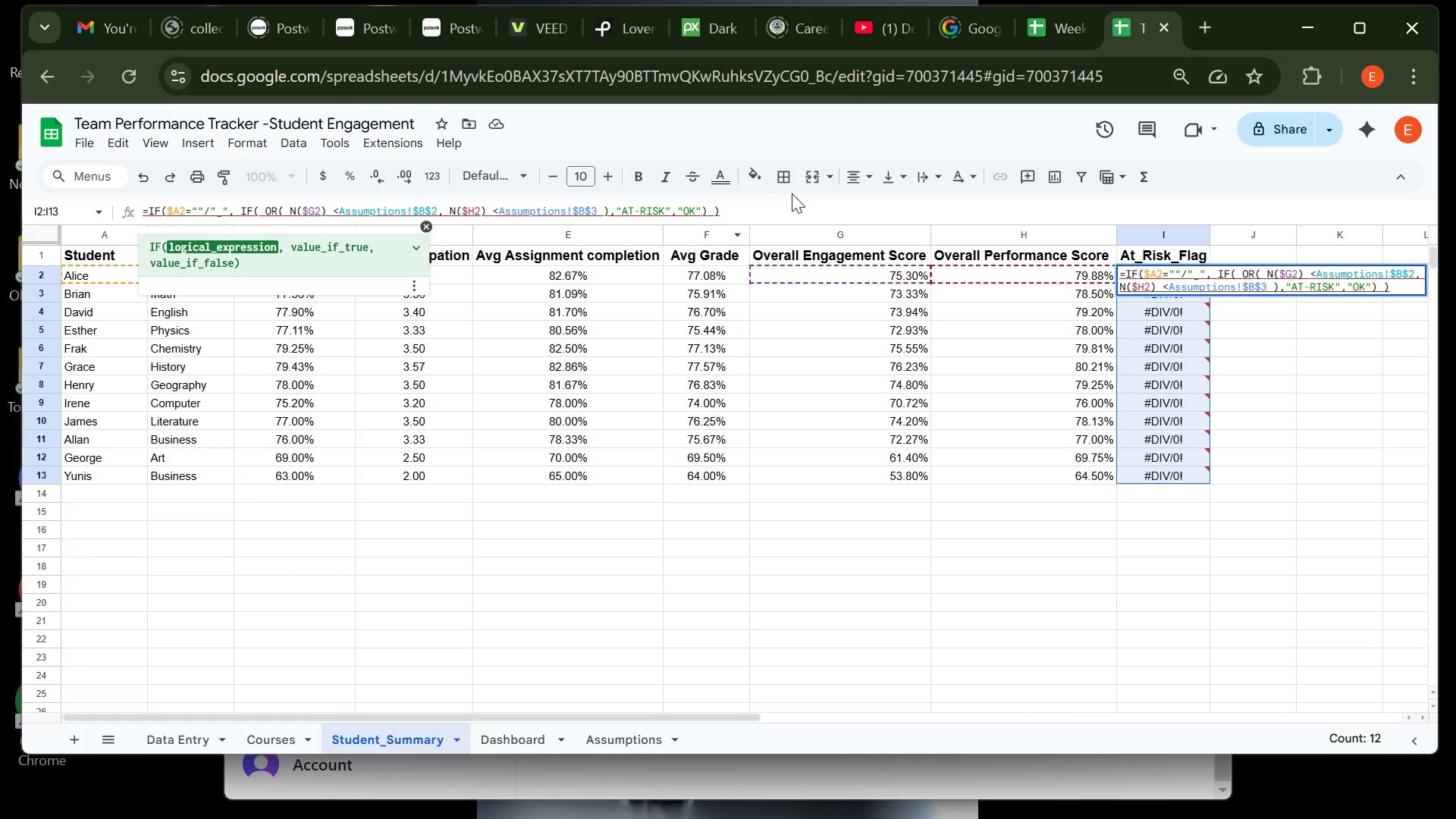 
left_click([783, 206])
 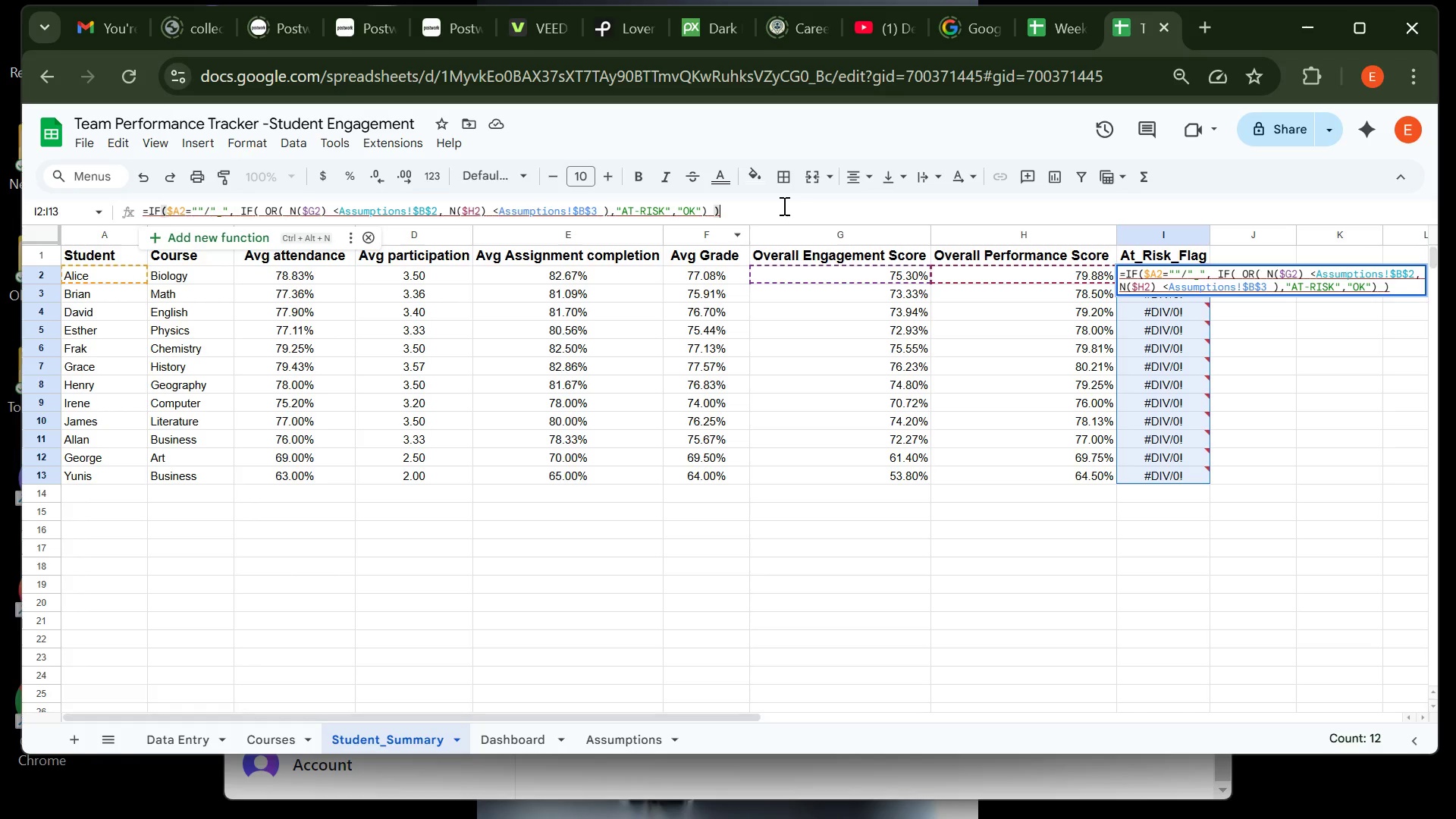 
key(Enter)
 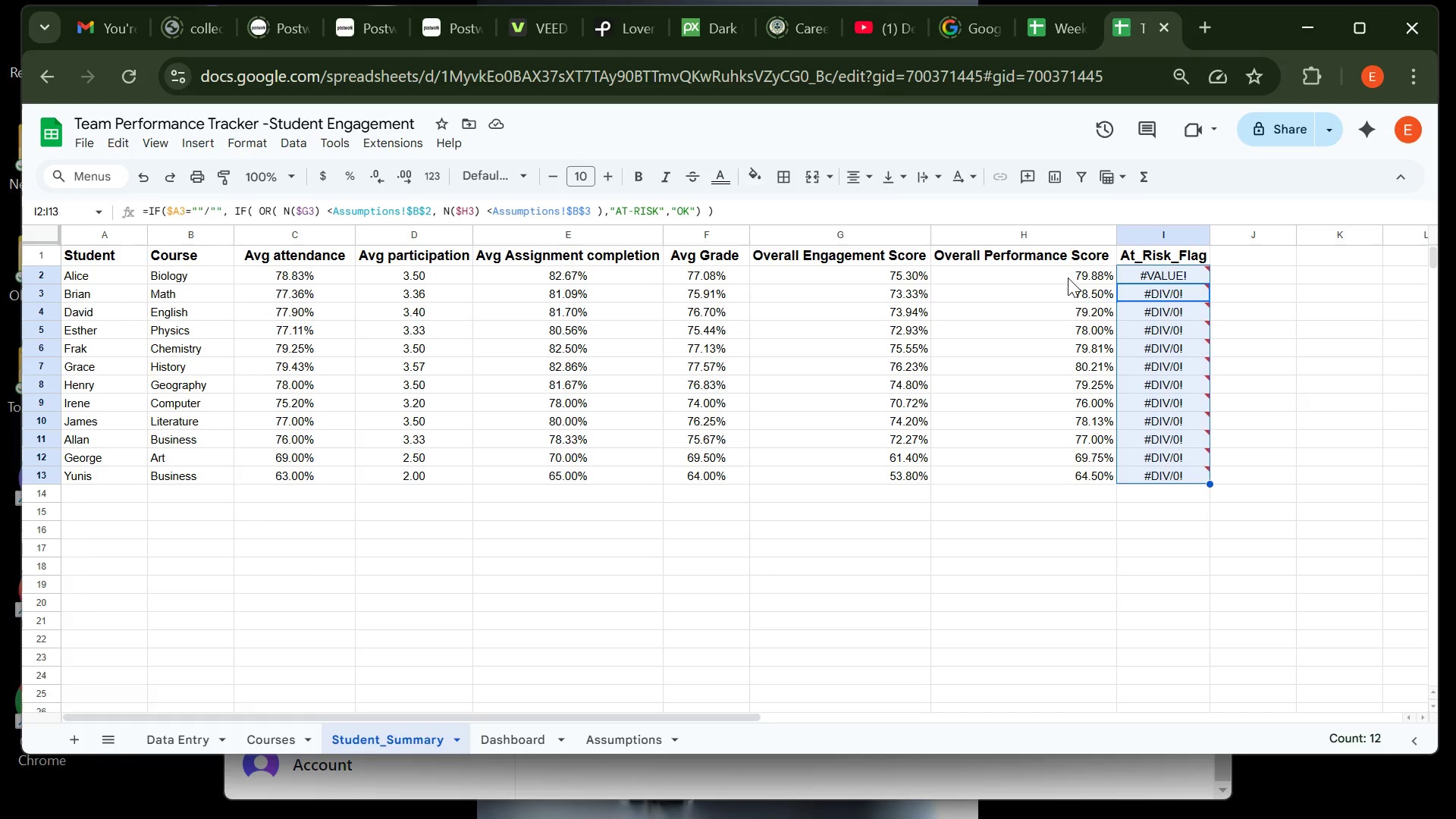 
wait(27.54)
 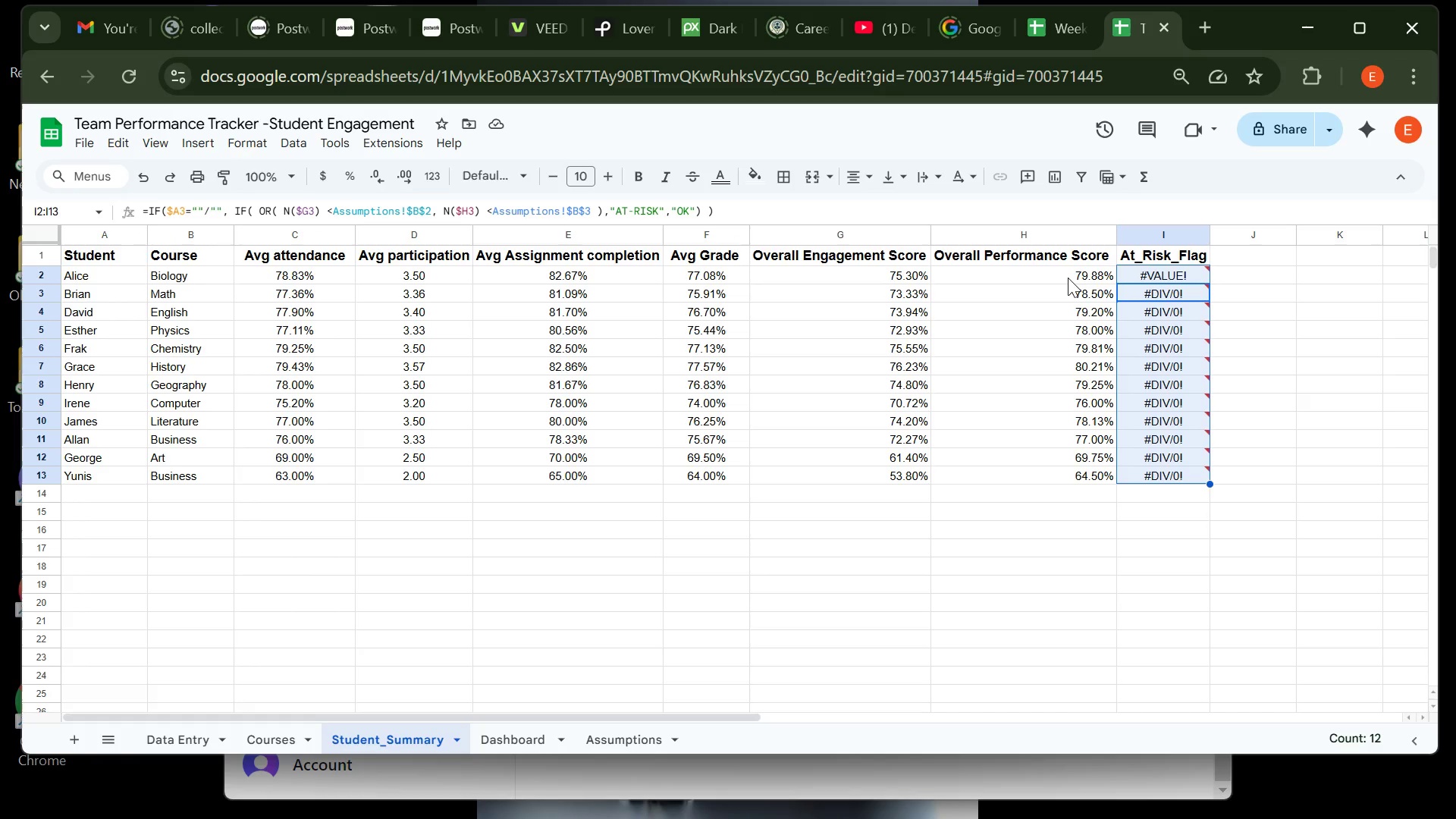 
left_click([181, 210])
 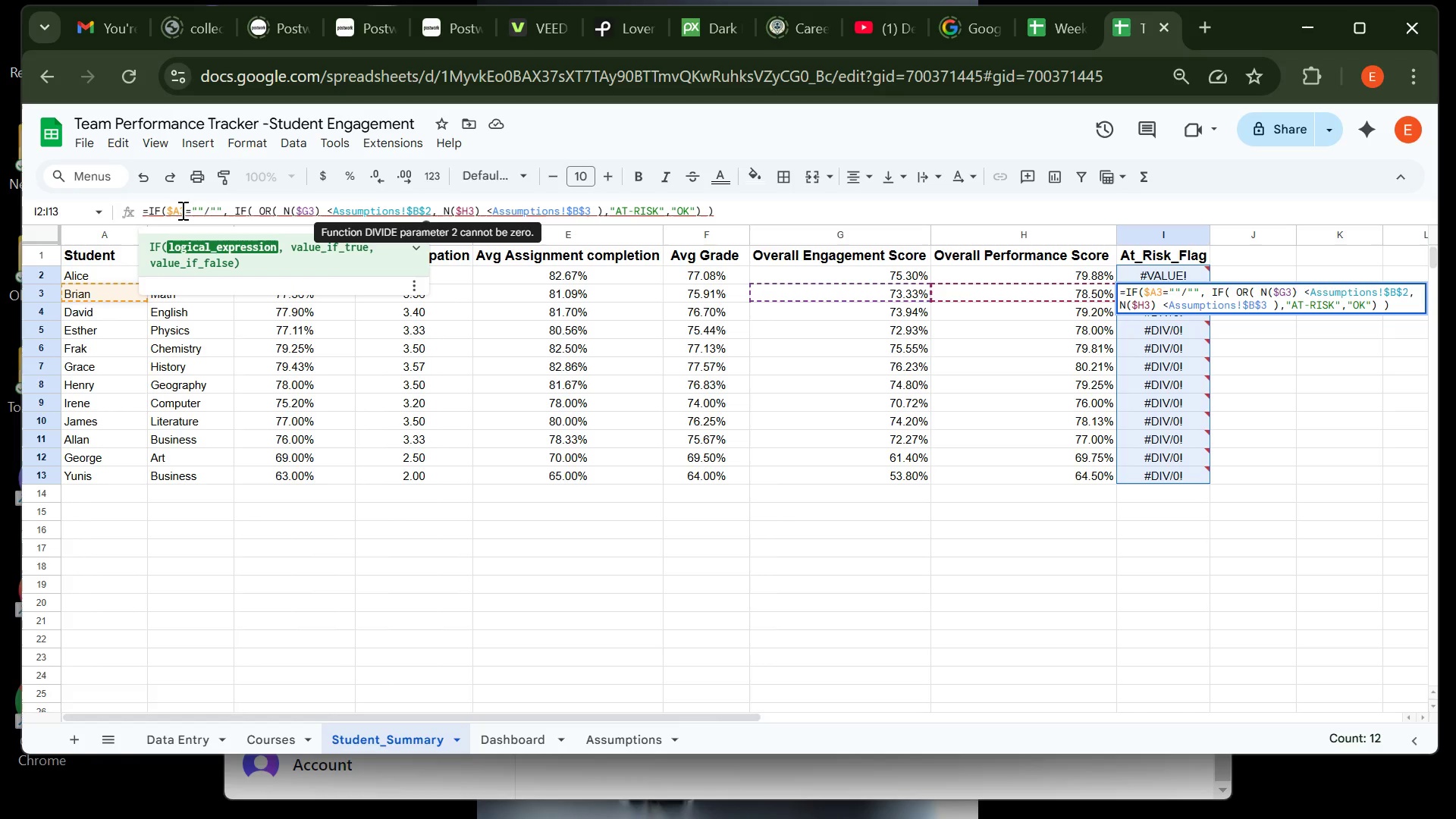 
key(ArrowRight)
 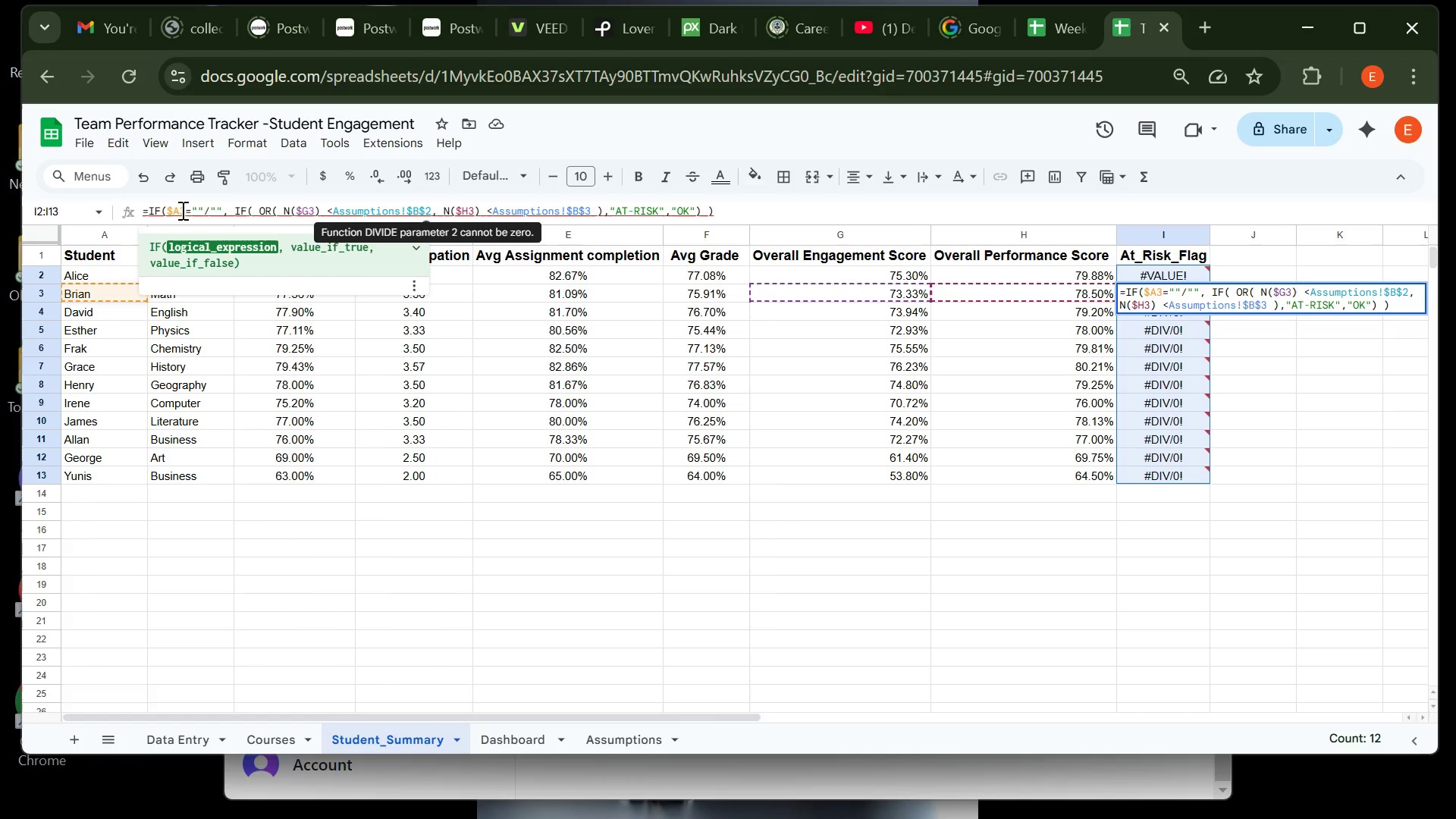 
key(Backspace)
 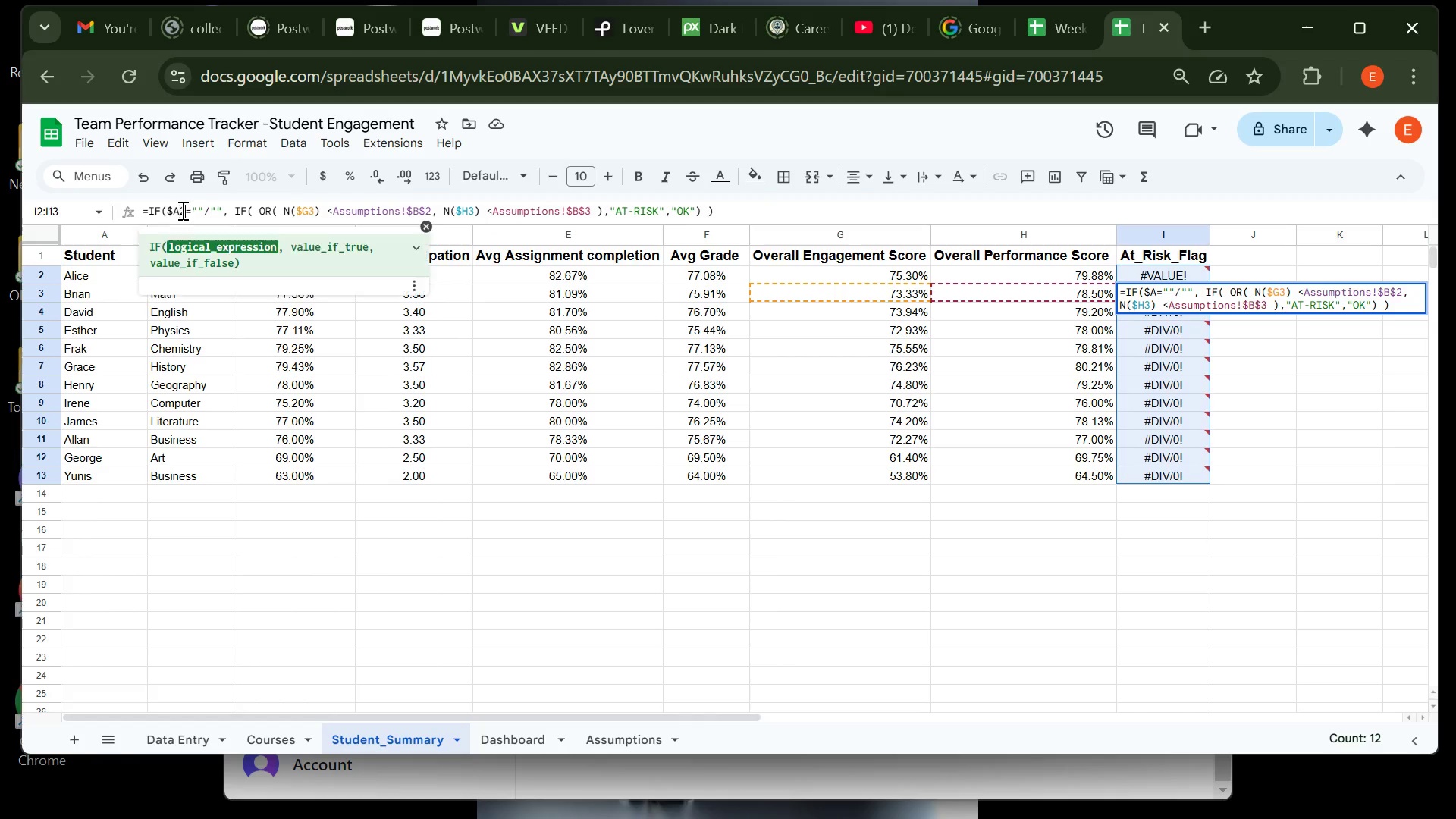 
key(2)
 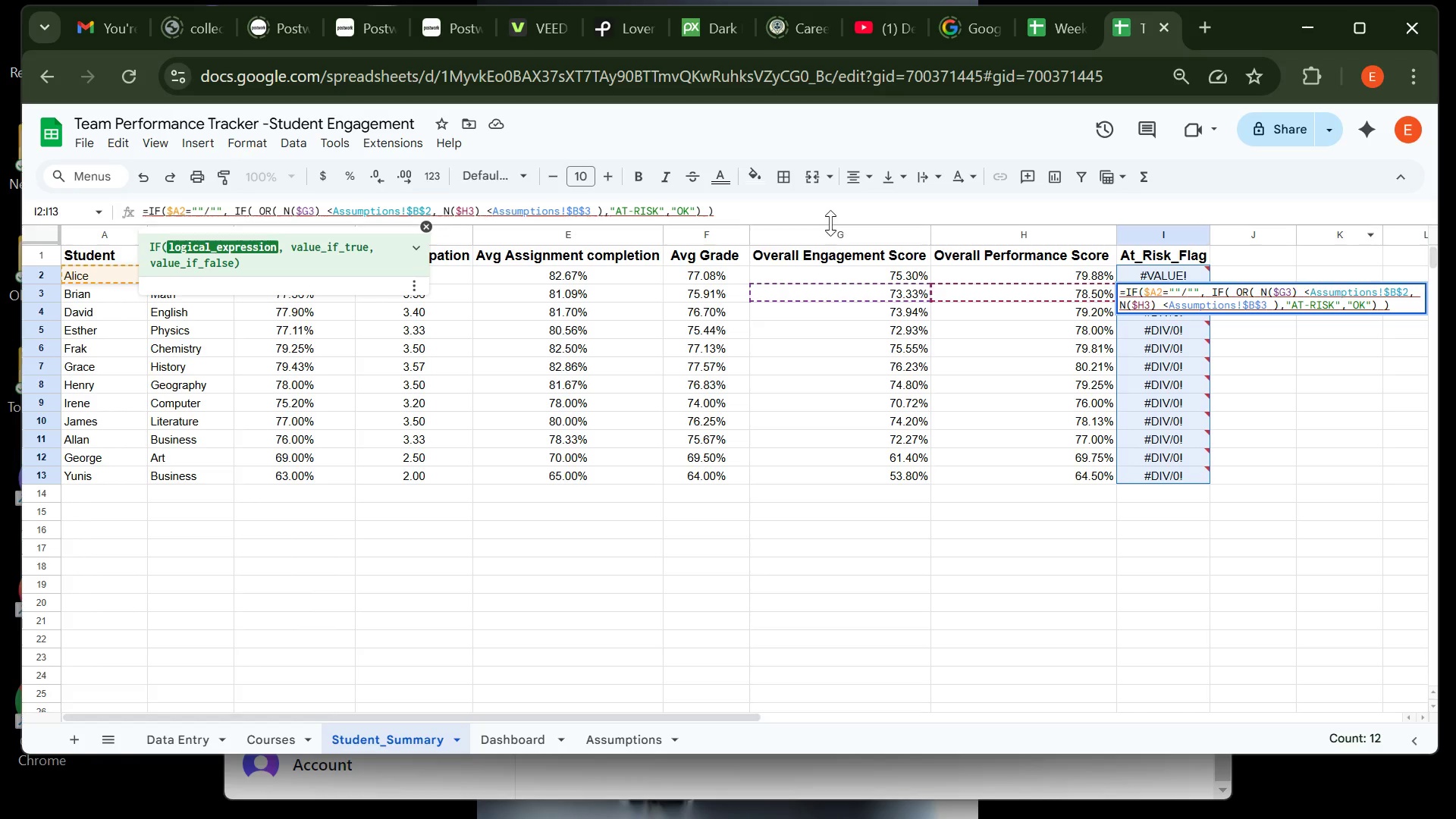 
left_click([831, 219])
 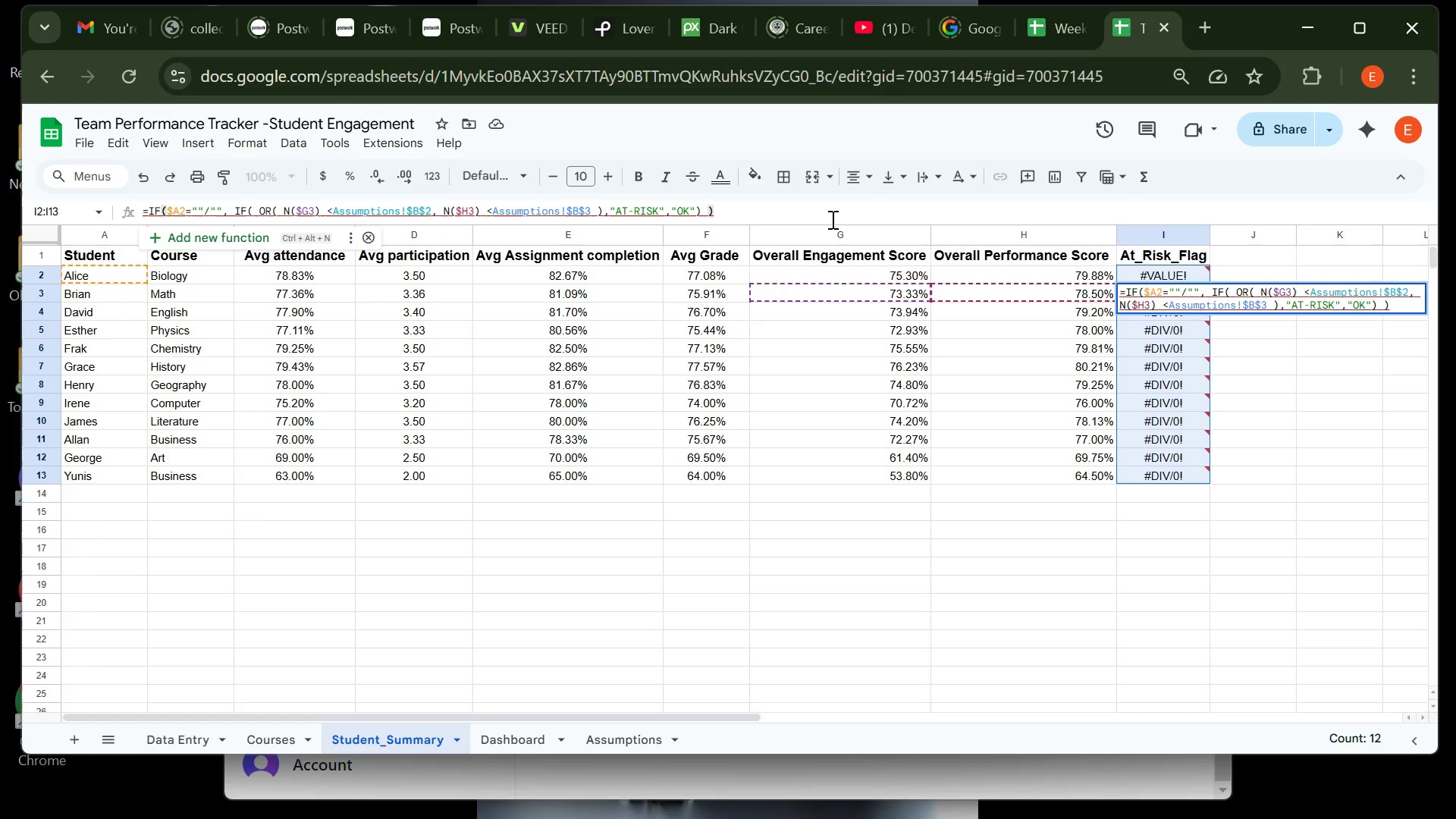 
key(Enter)
 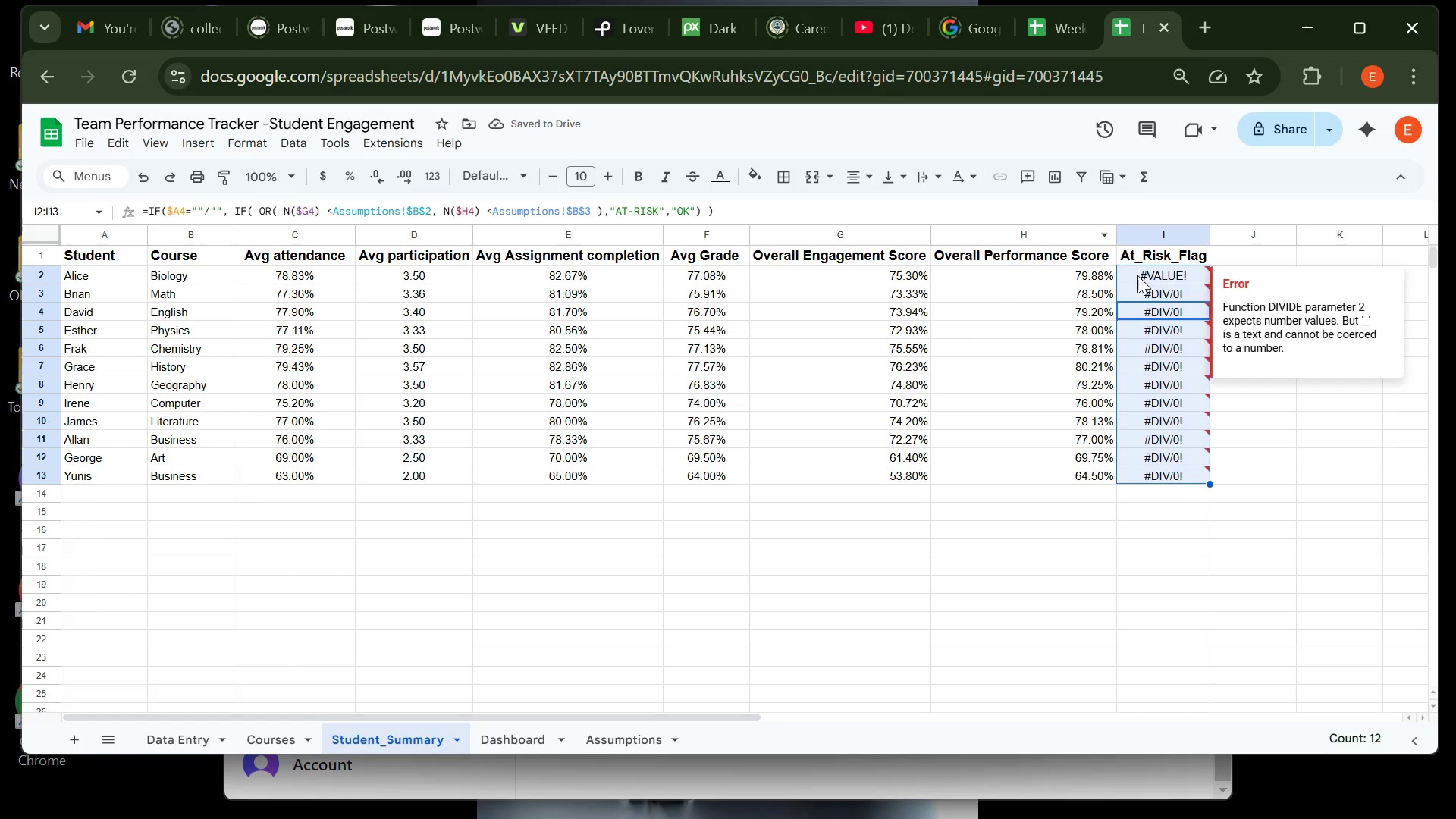 
left_click([1165, 275])
 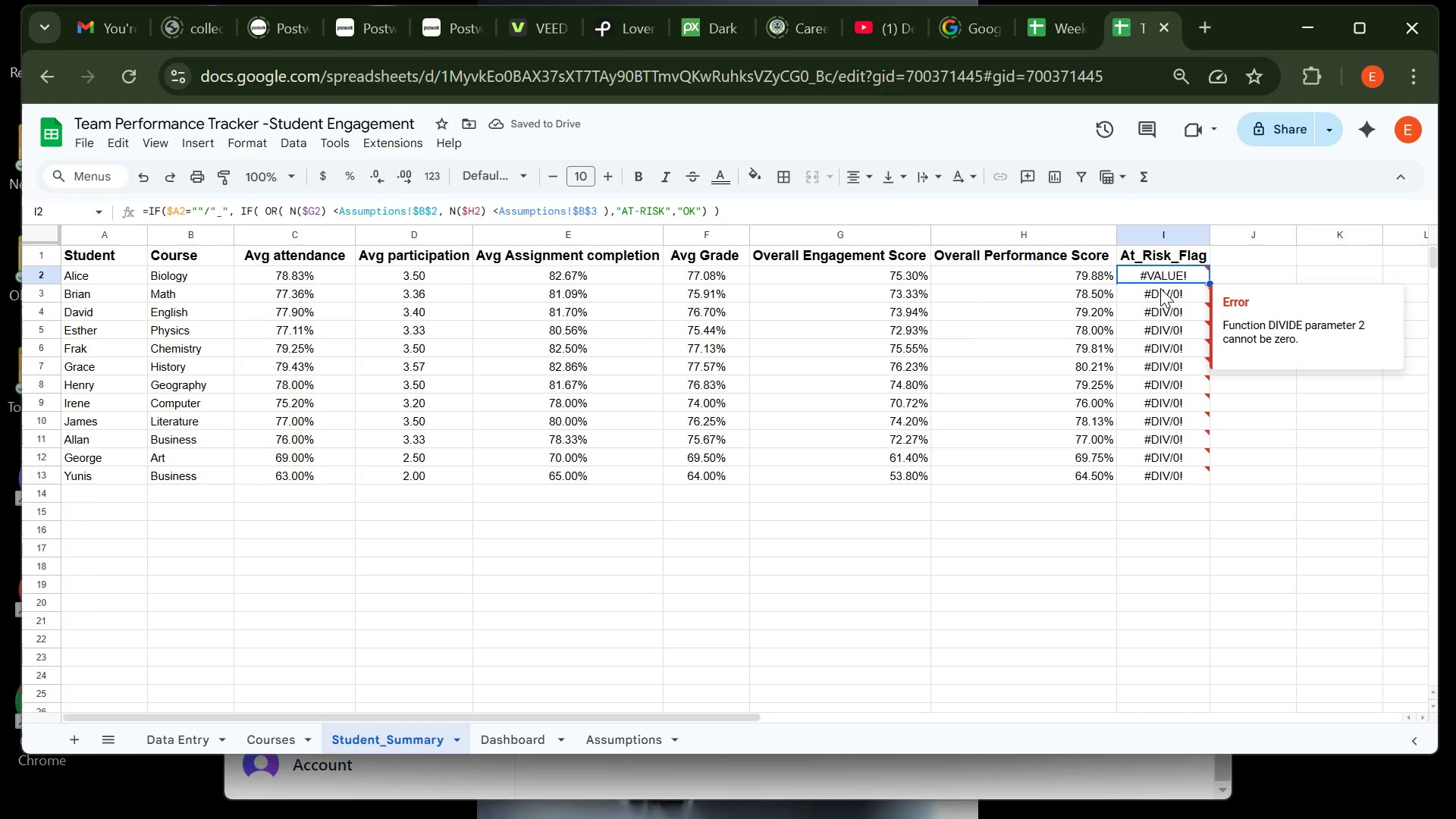 
left_click([1160, 288])
 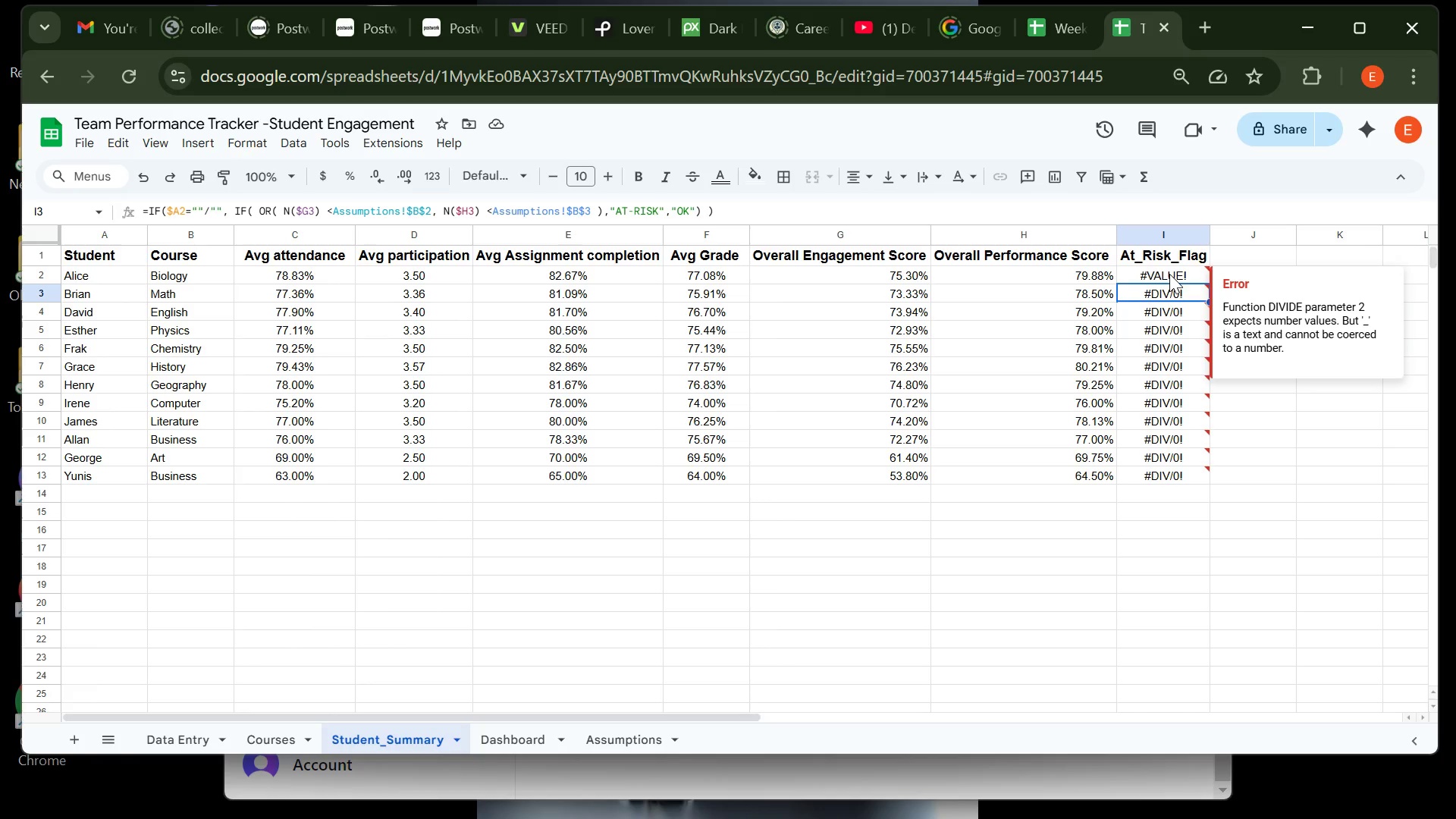 
left_click([1169, 274])
 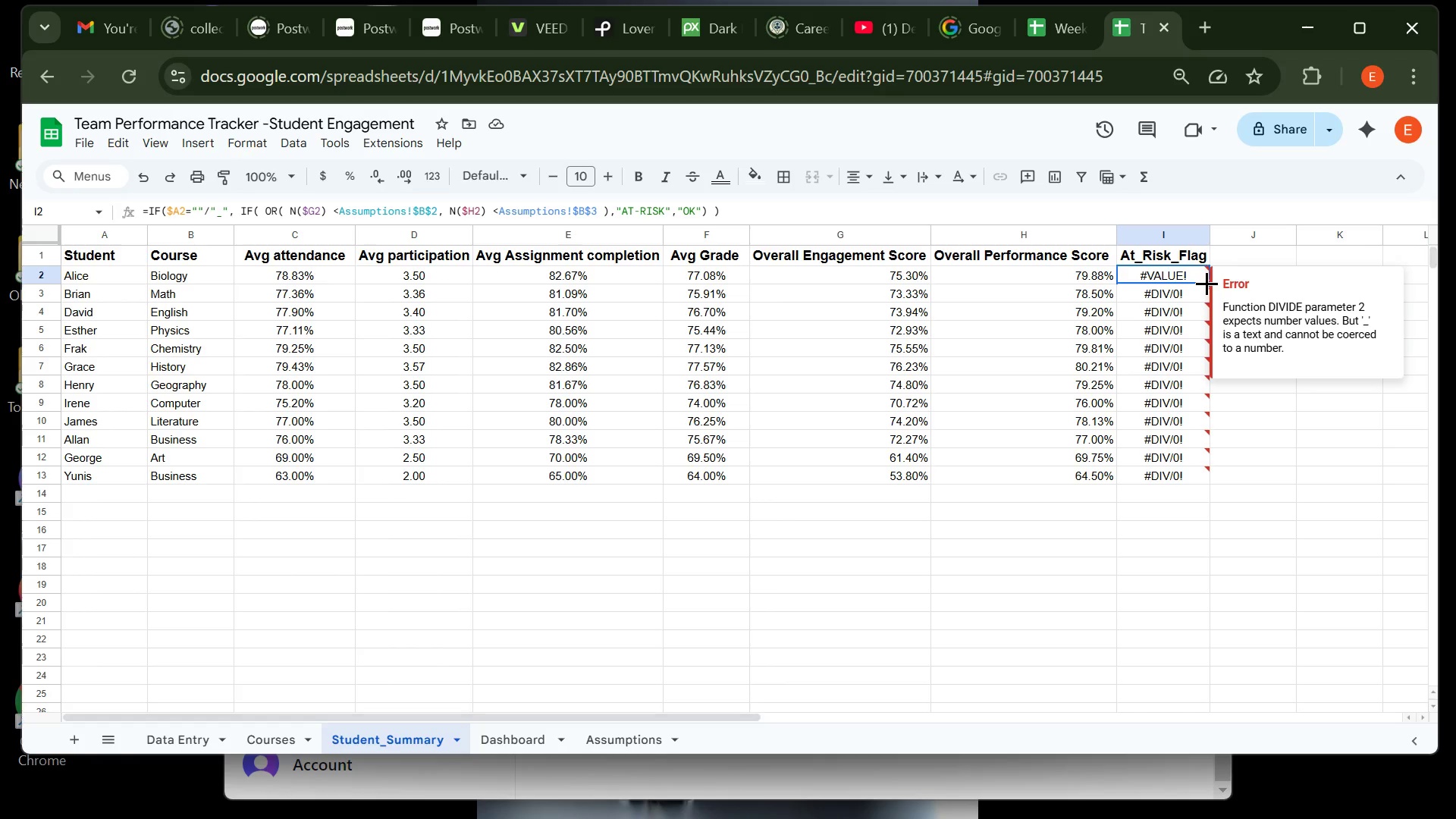 
left_click_drag(start_coordinate=[1206, 283], to_coordinate=[1191, 475])
 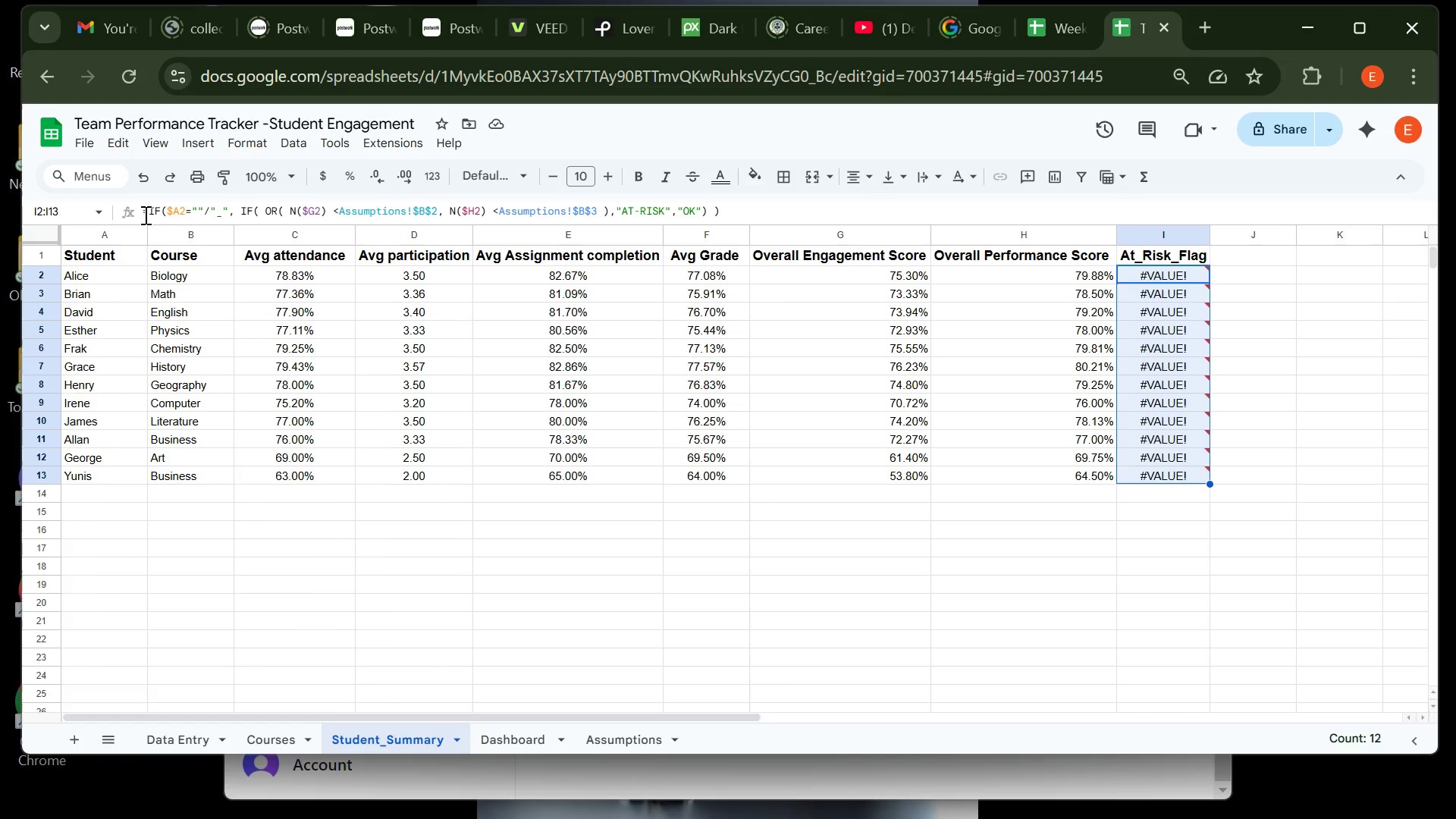 
wait(17.61)
 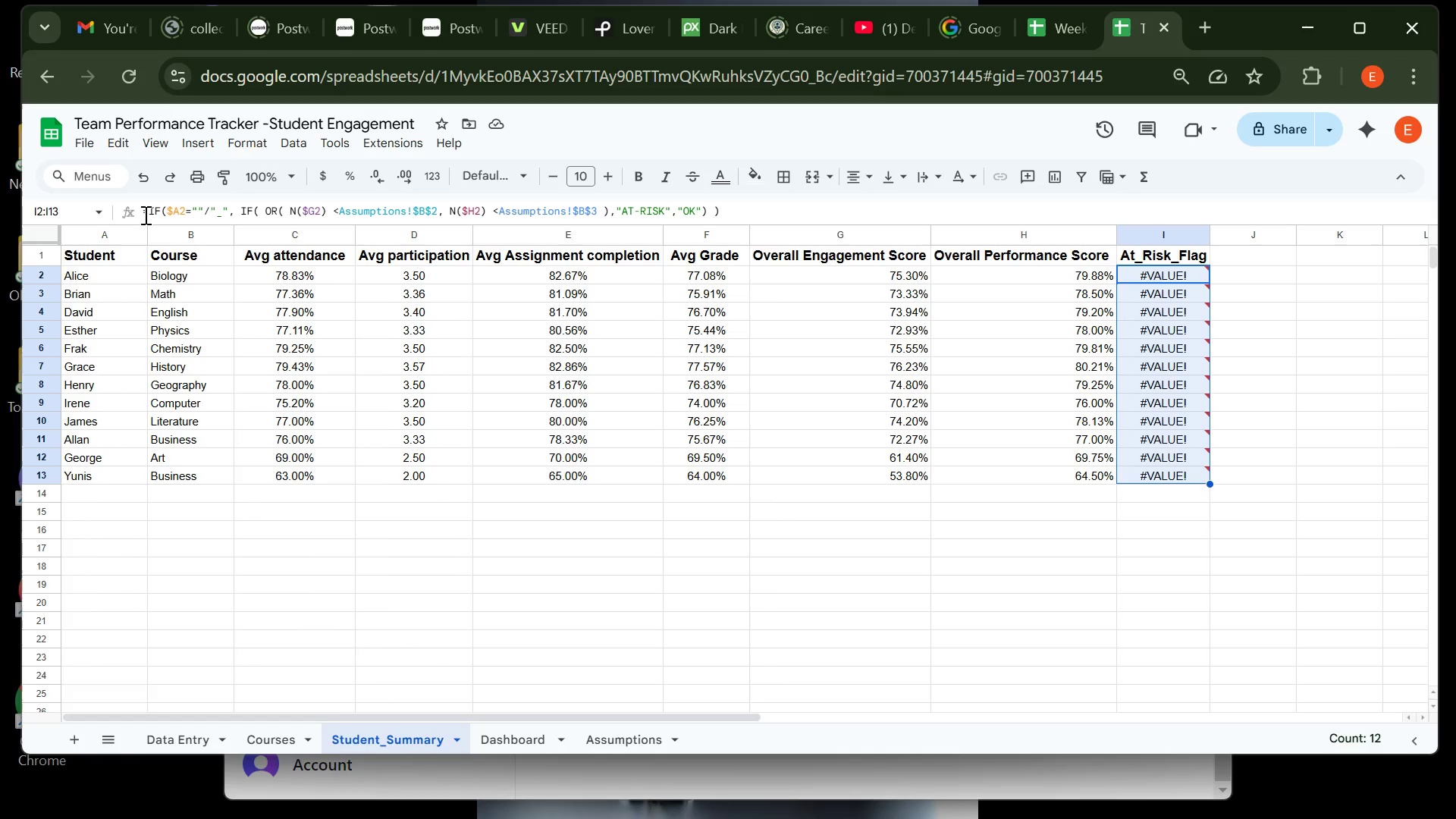 
left_click([209, 210])
 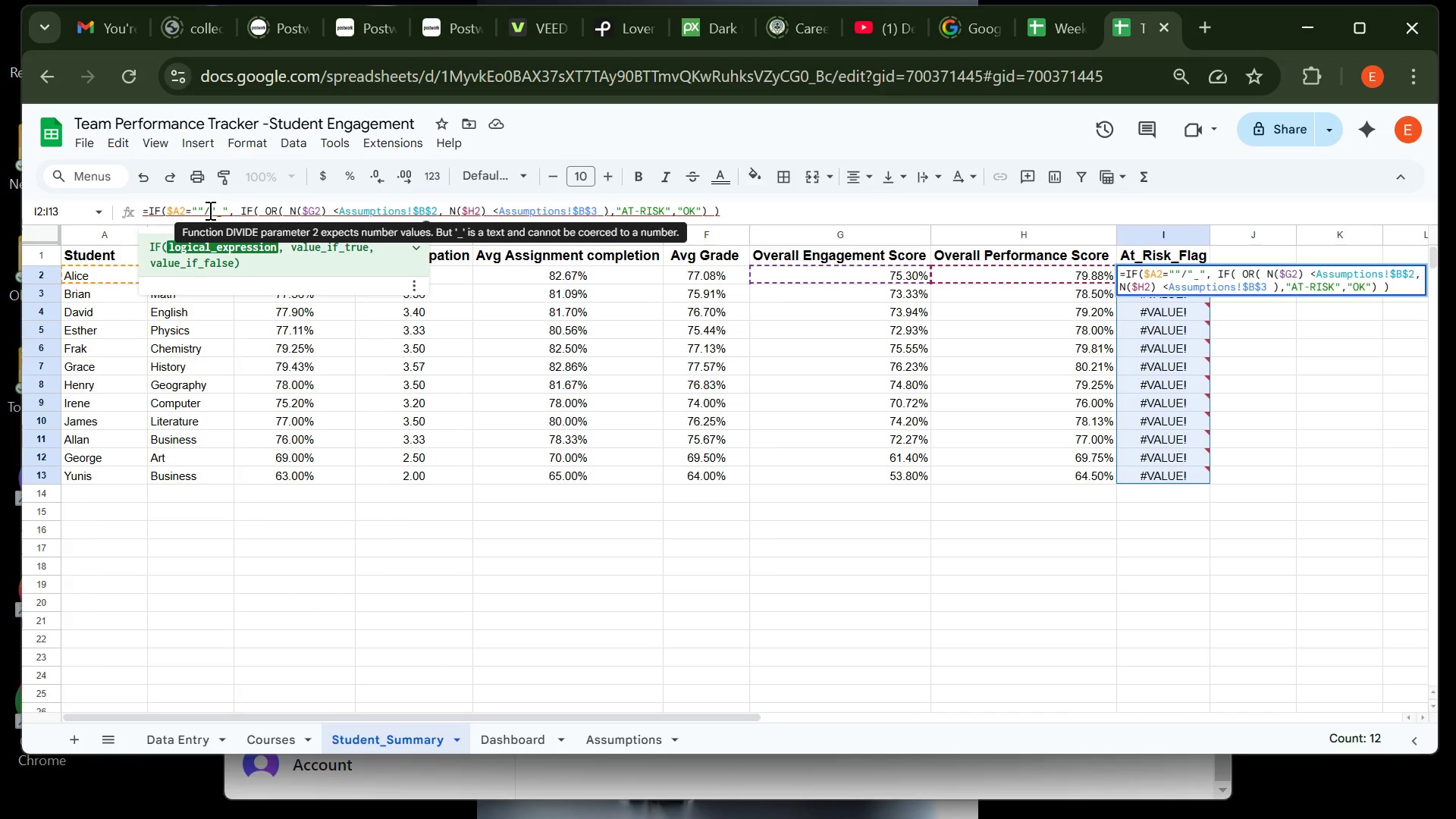 
key(Backspace)
 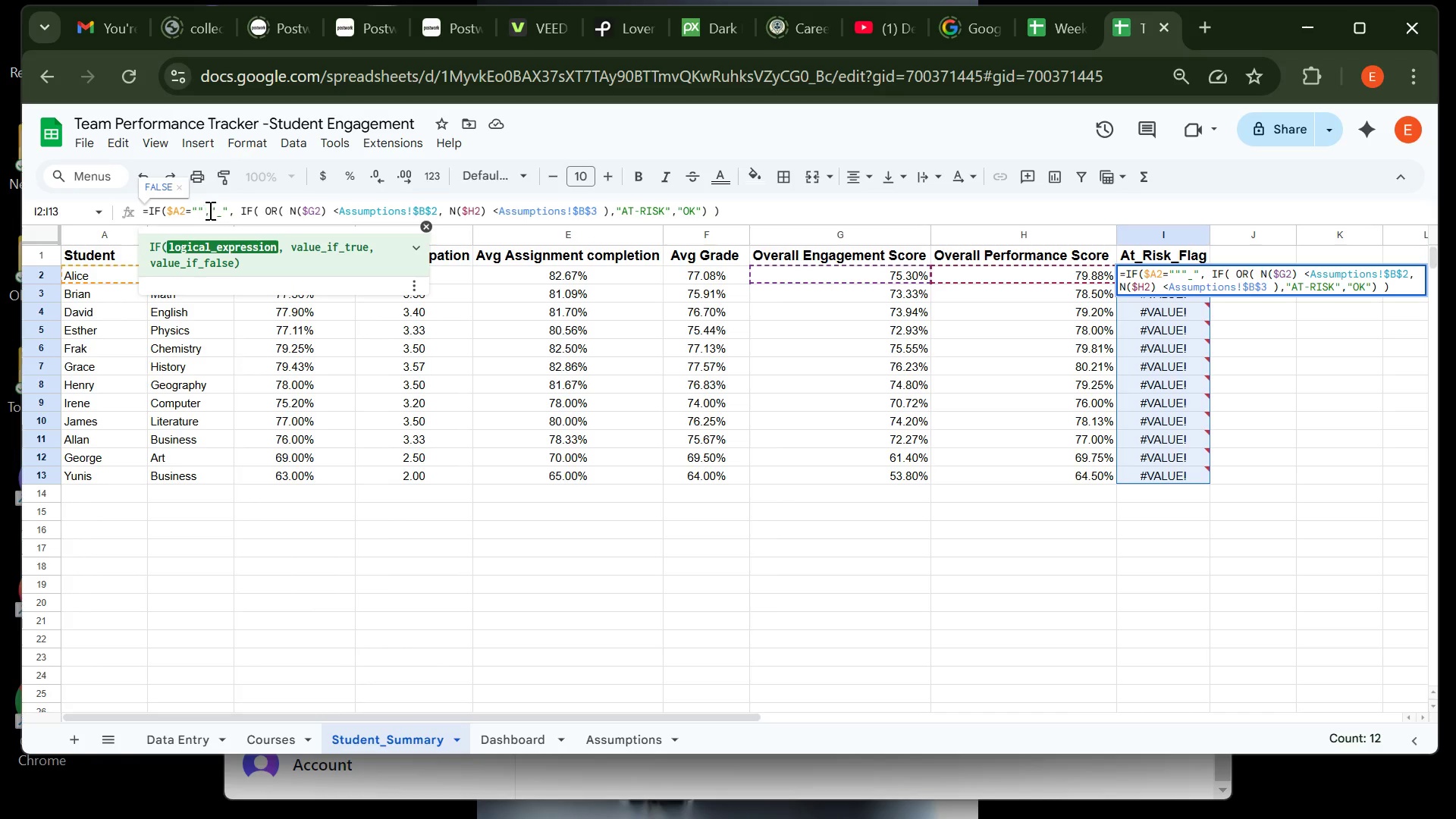 
key(Comma)
 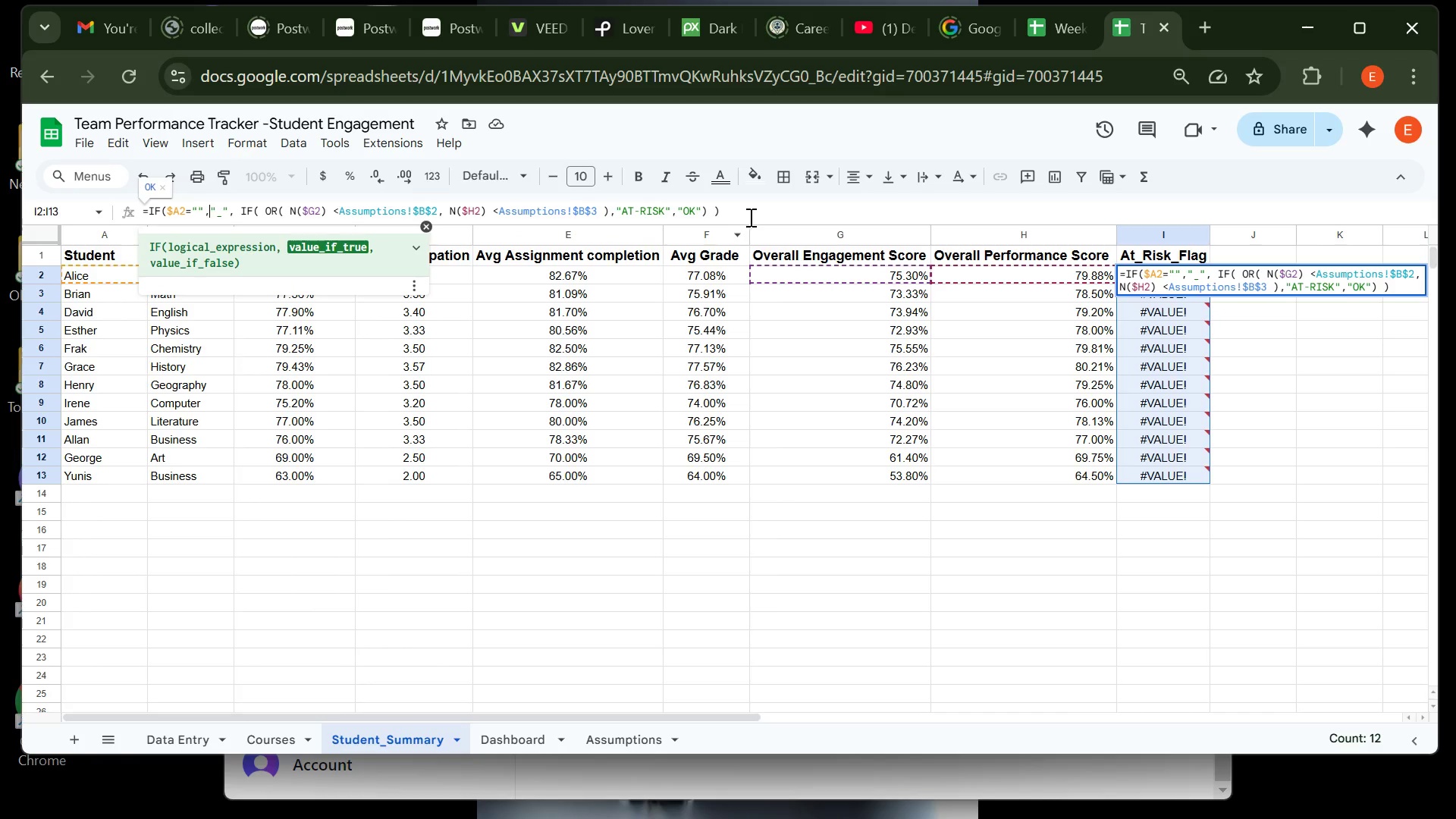 
left_click([752, 215])
 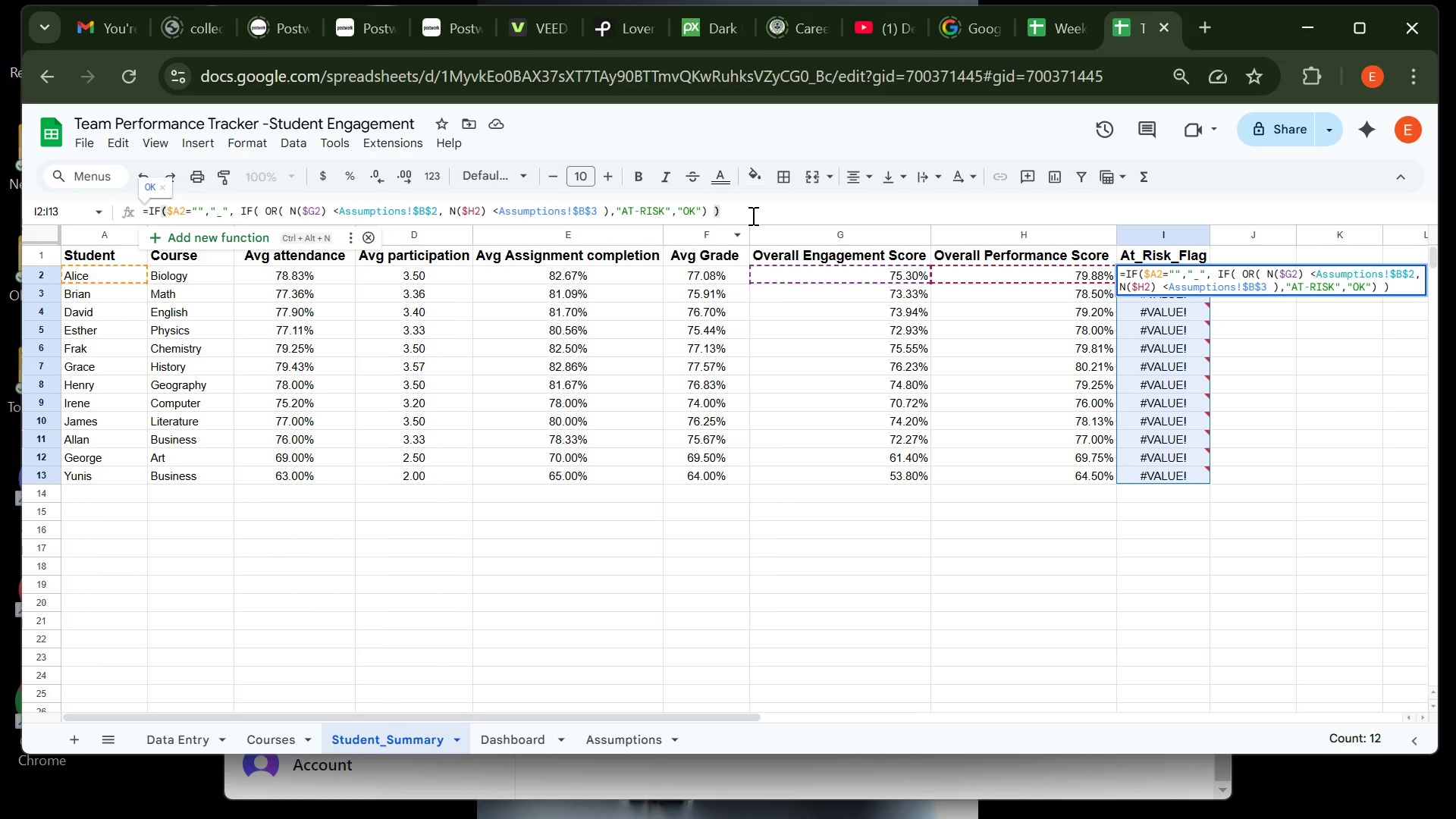 
key(Enter)
 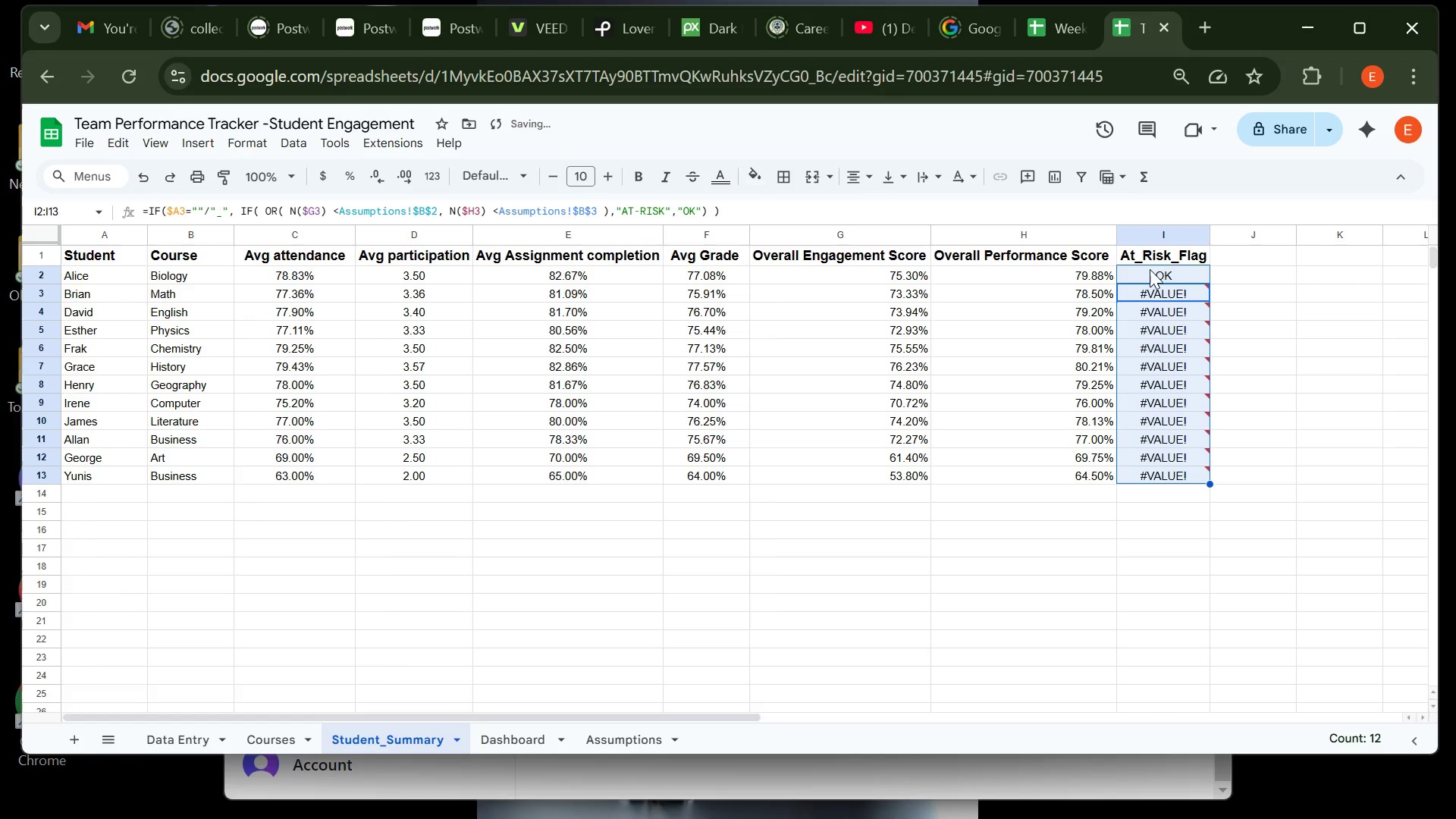 
left_click([1154, 272])
 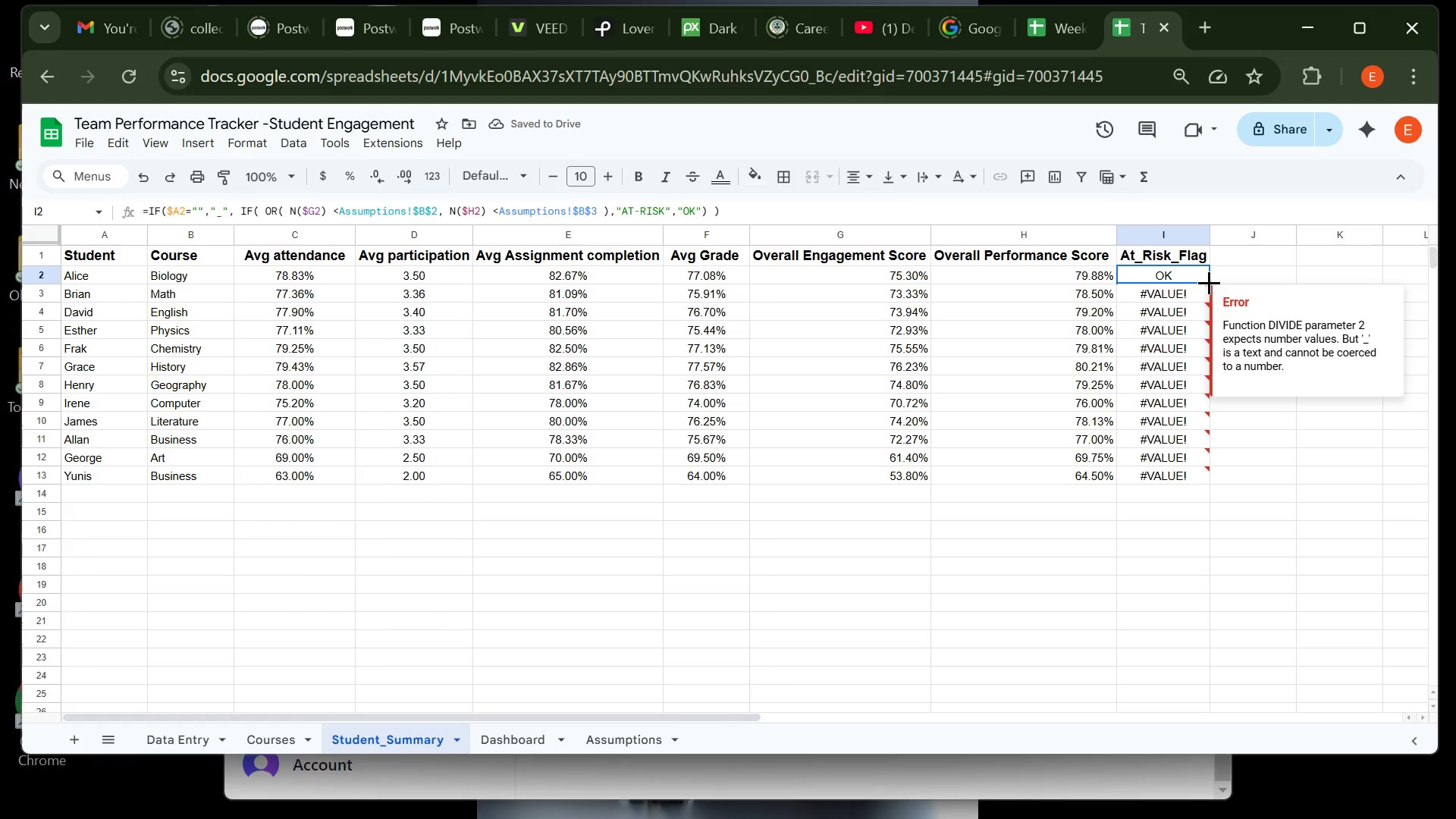 
left_click_drag(start_coordinate=[1210, 284], to_coordinate=[1200, 334])
 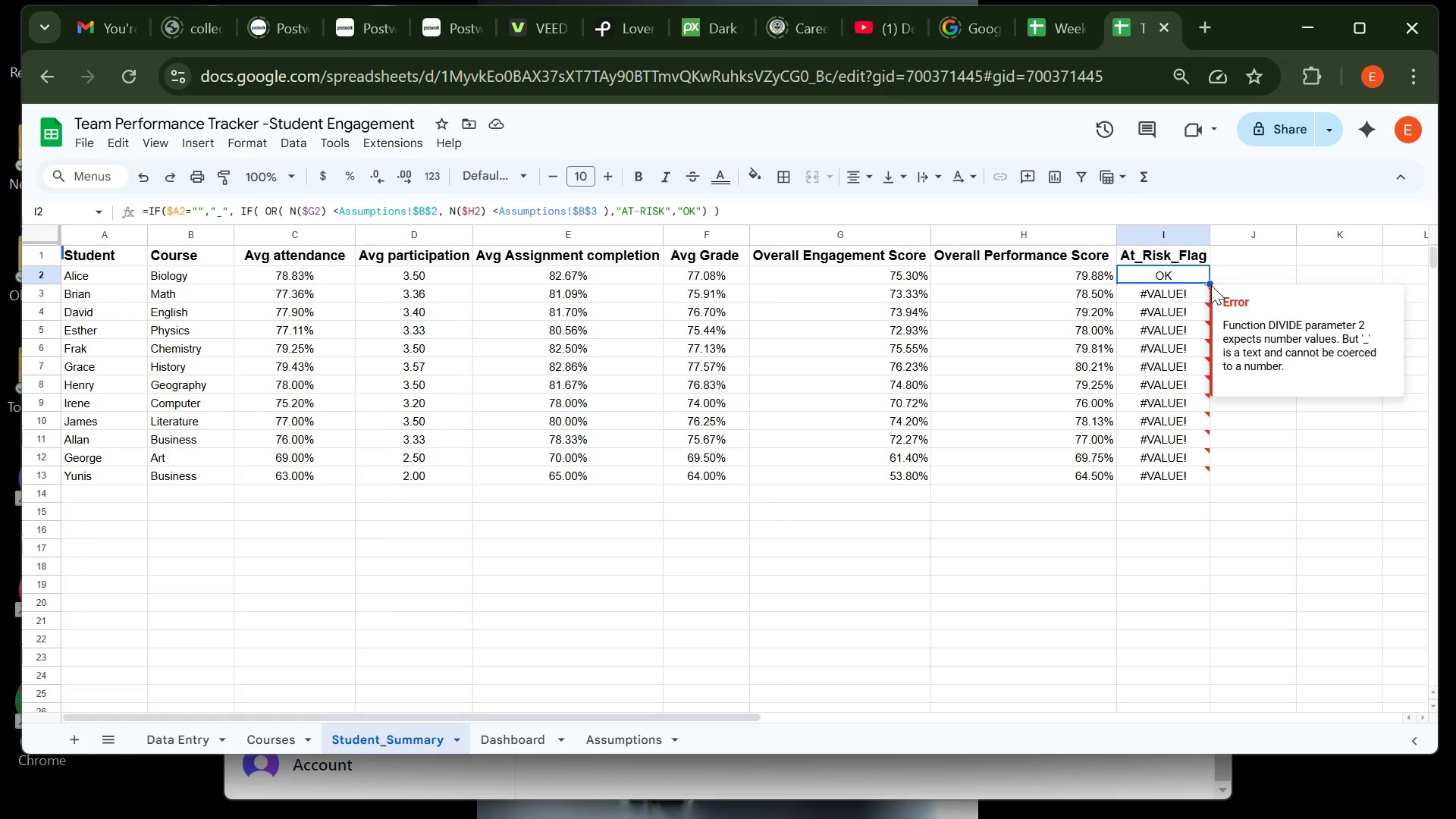 
wait(9.29)
 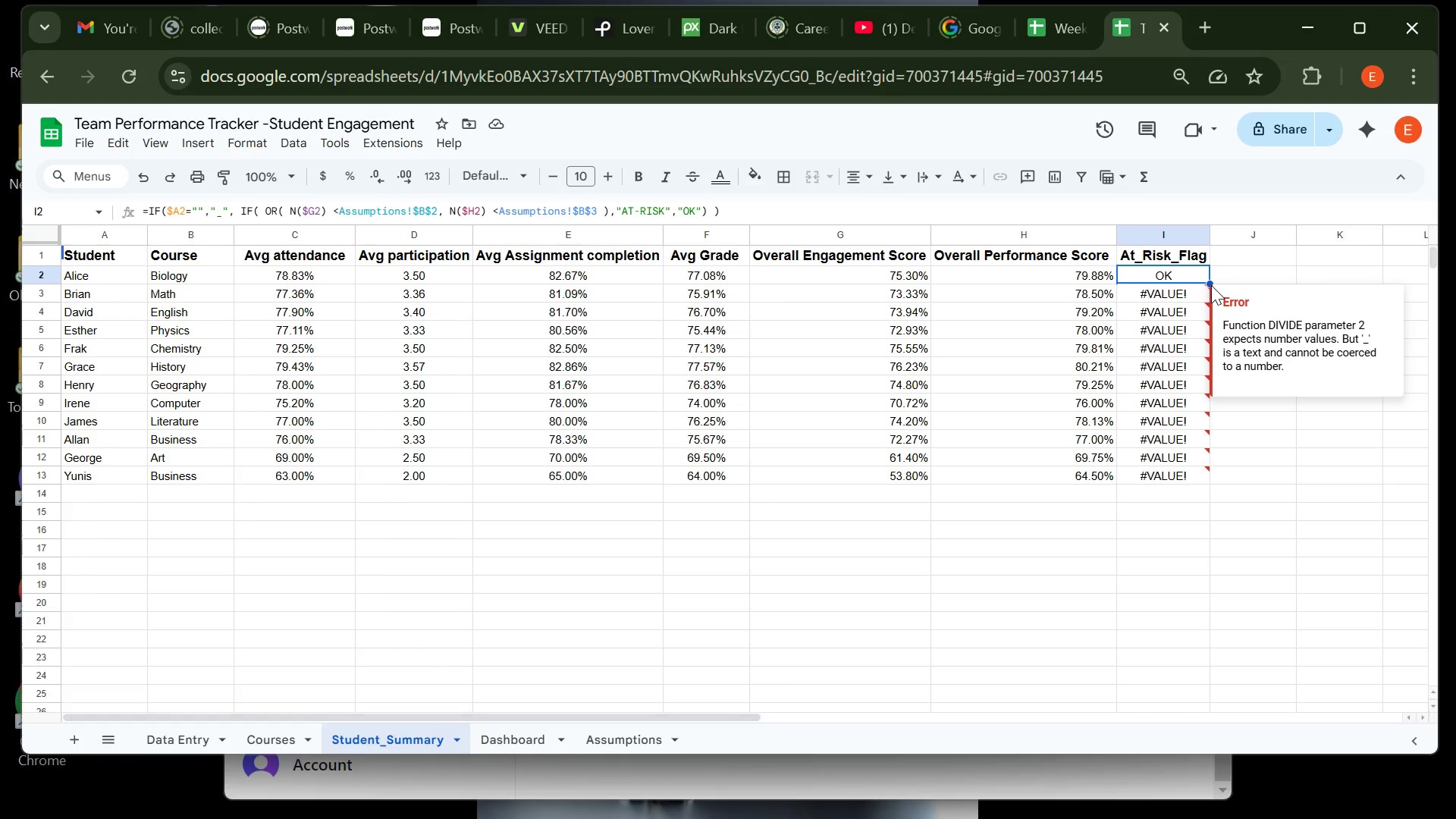 
left_click_drag(start_coordinate=[1210, 279], to_coordinate=[1201, 475])
 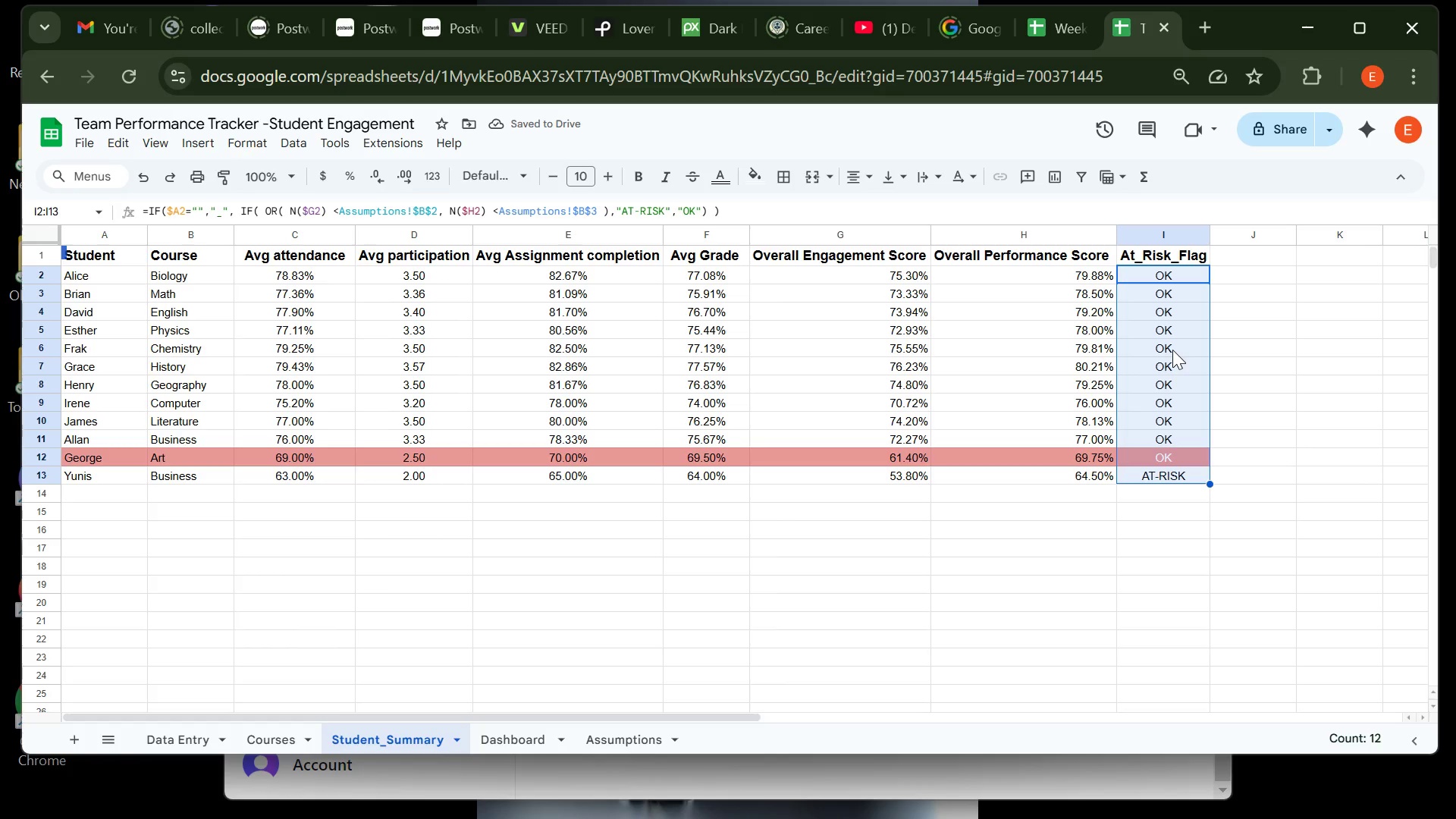 
wait(9.25)
 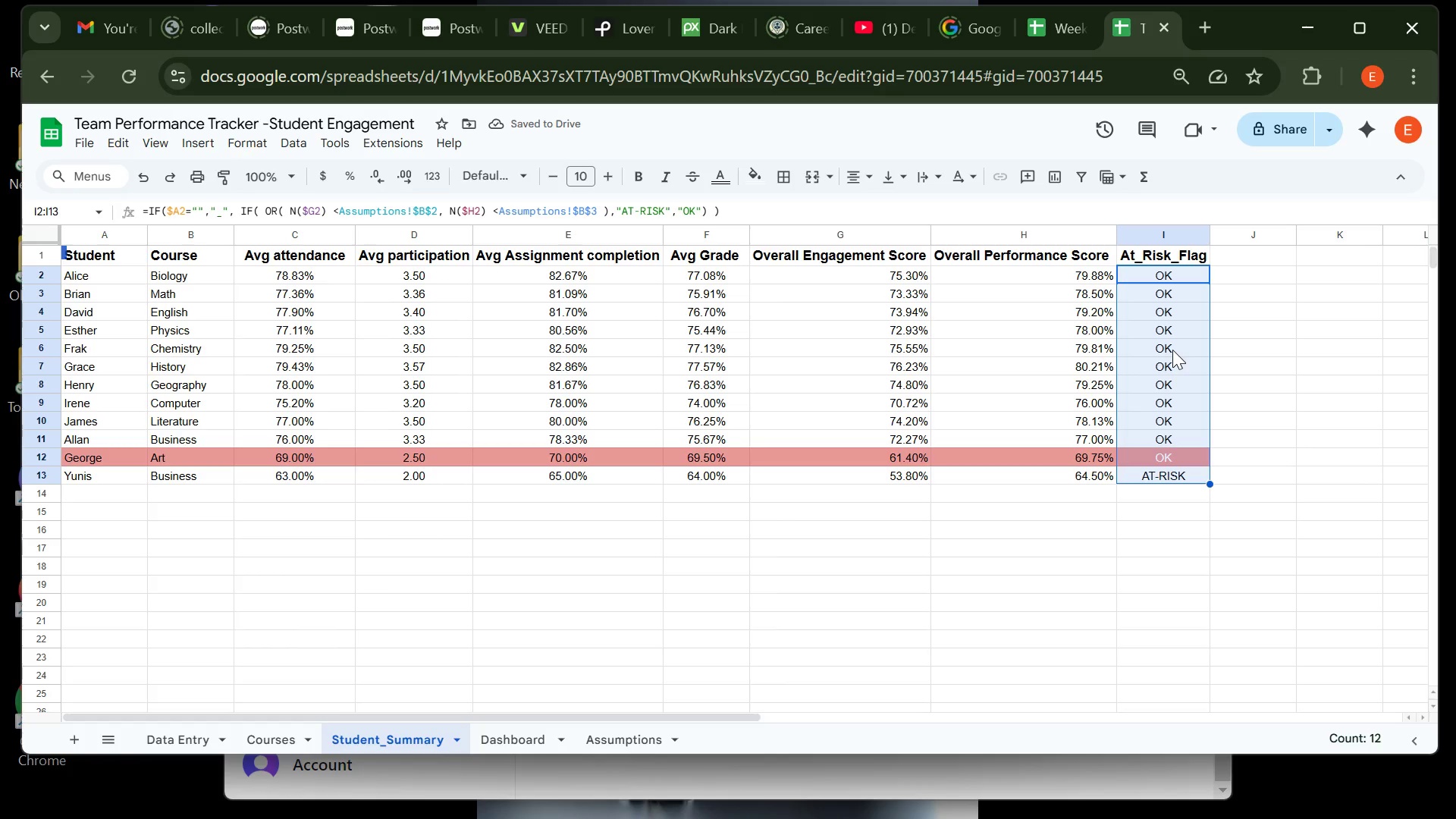 
left_click([172, 736])
 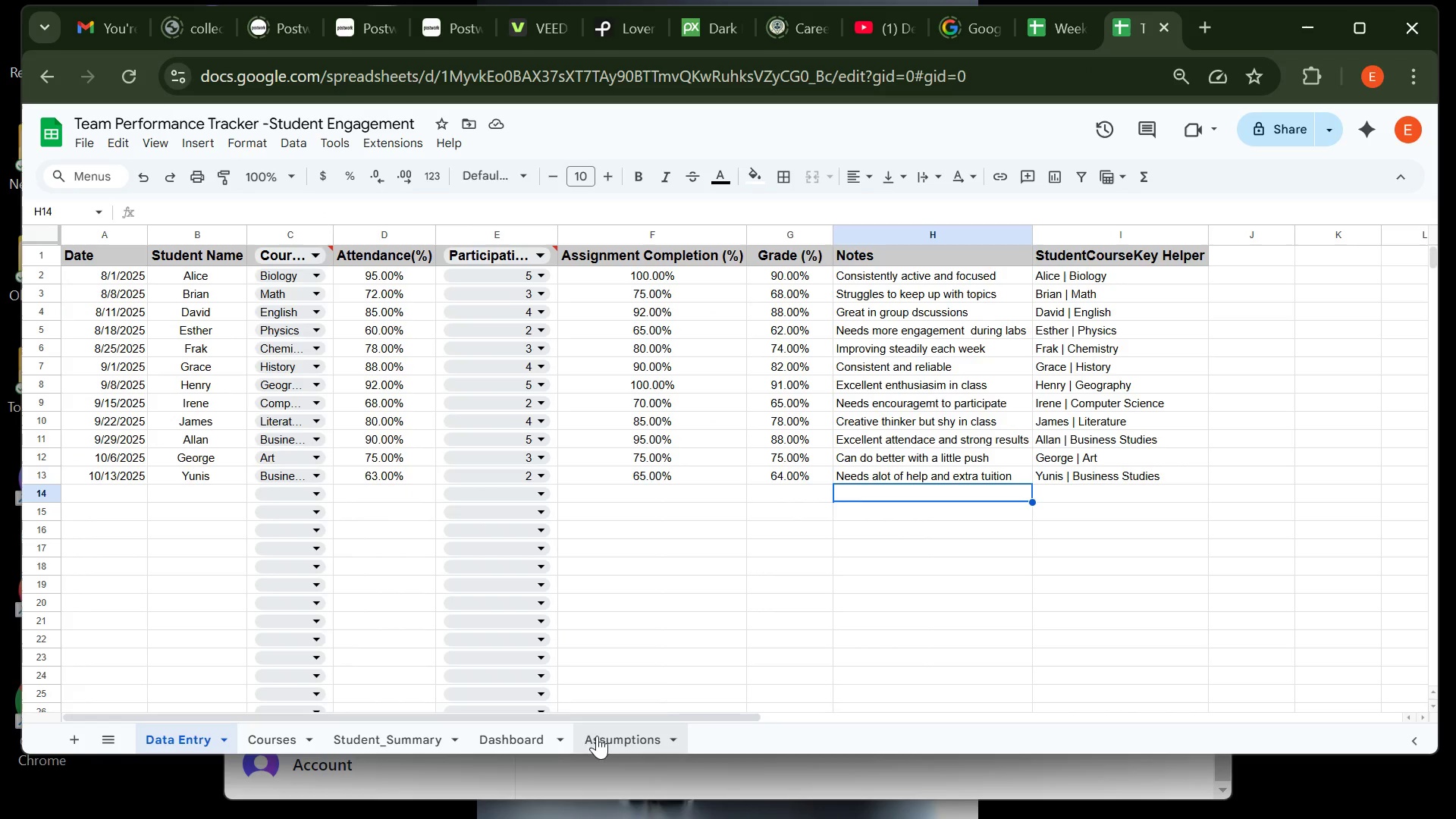 
left_click([362, 741])
 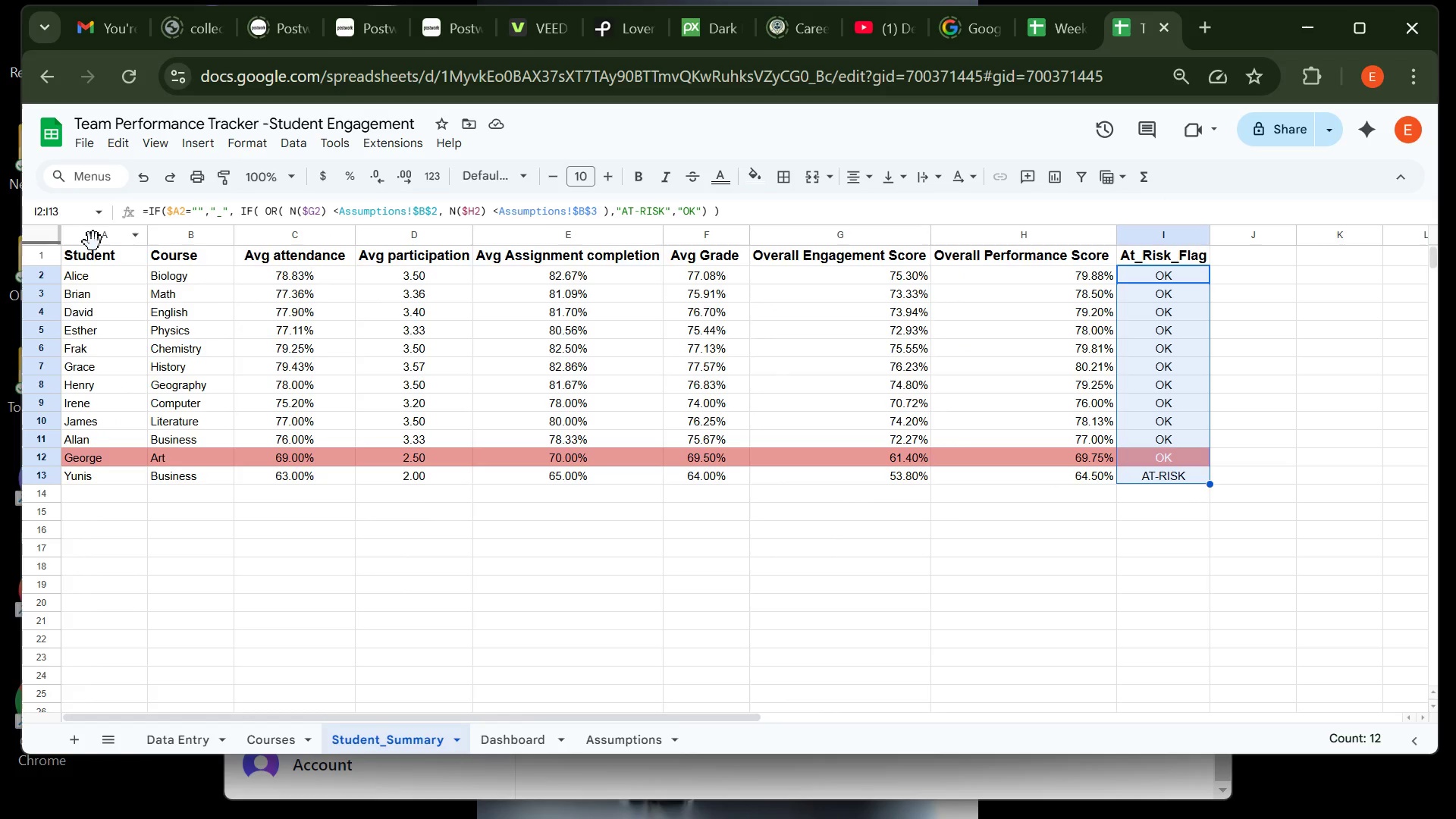 
left_click([93, 253])
 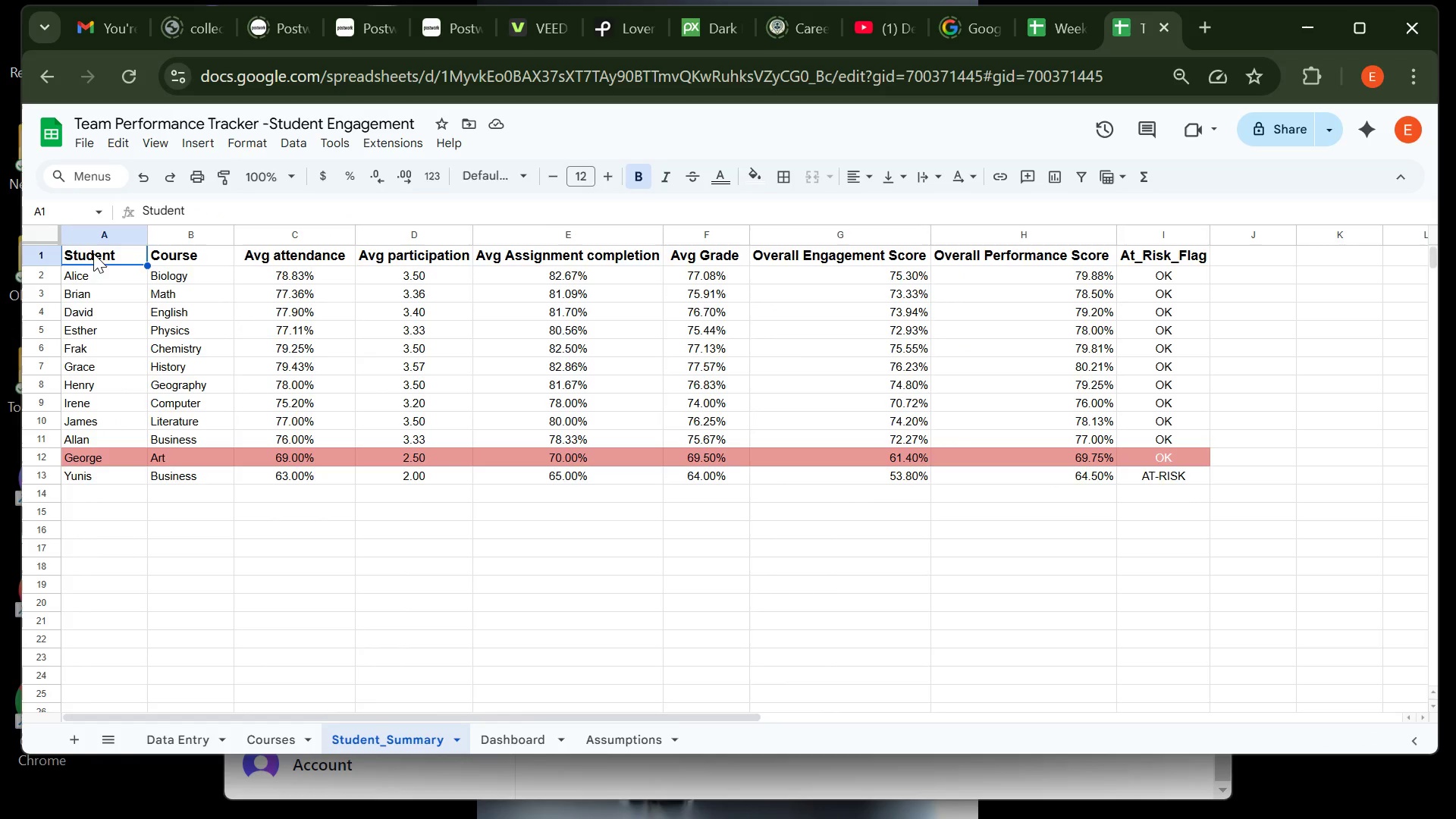 
left_click_drag(start_coordinate=[93, 253], to_coordinate=[1149, 253])
 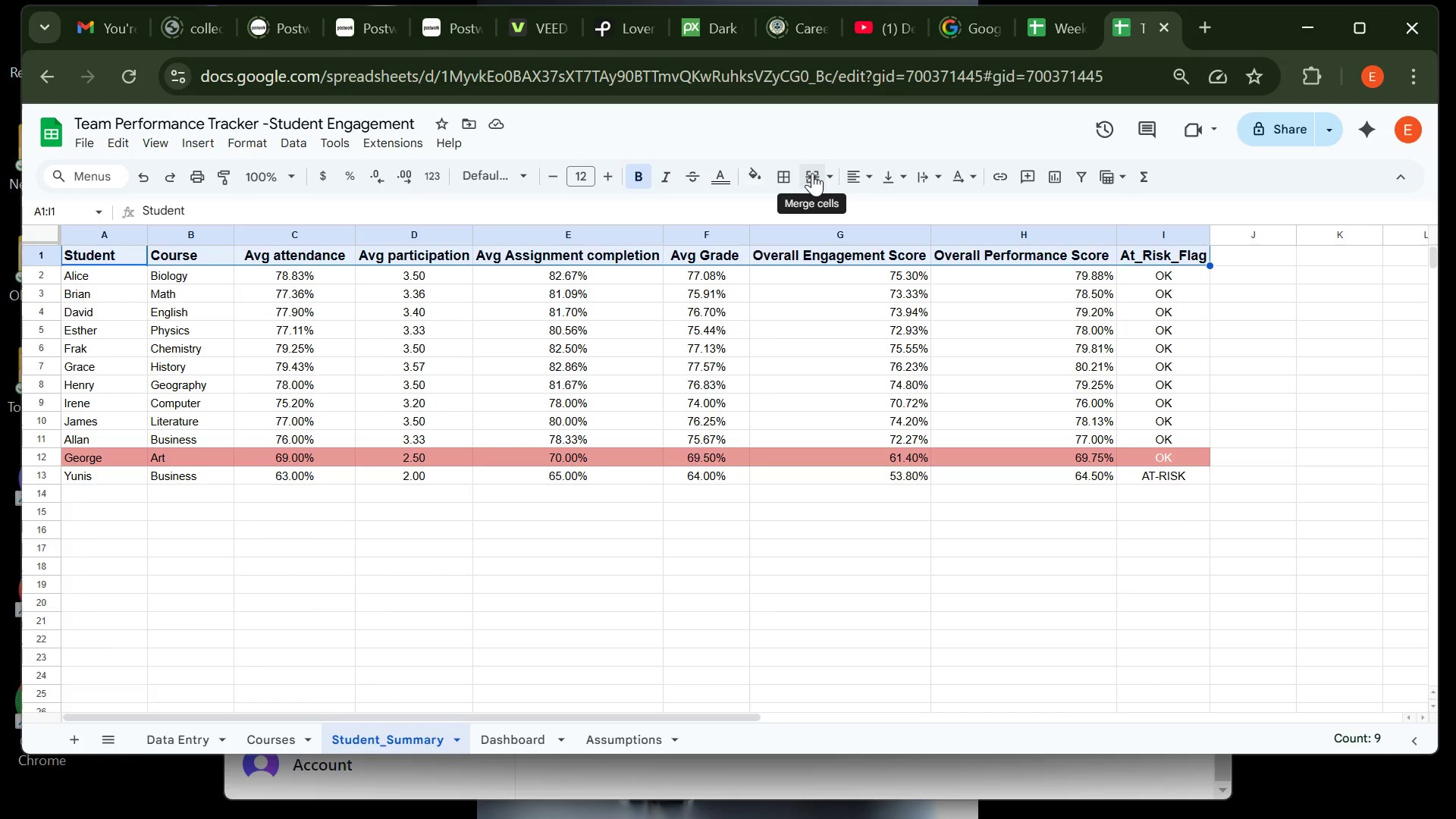 
wait(7.64)
 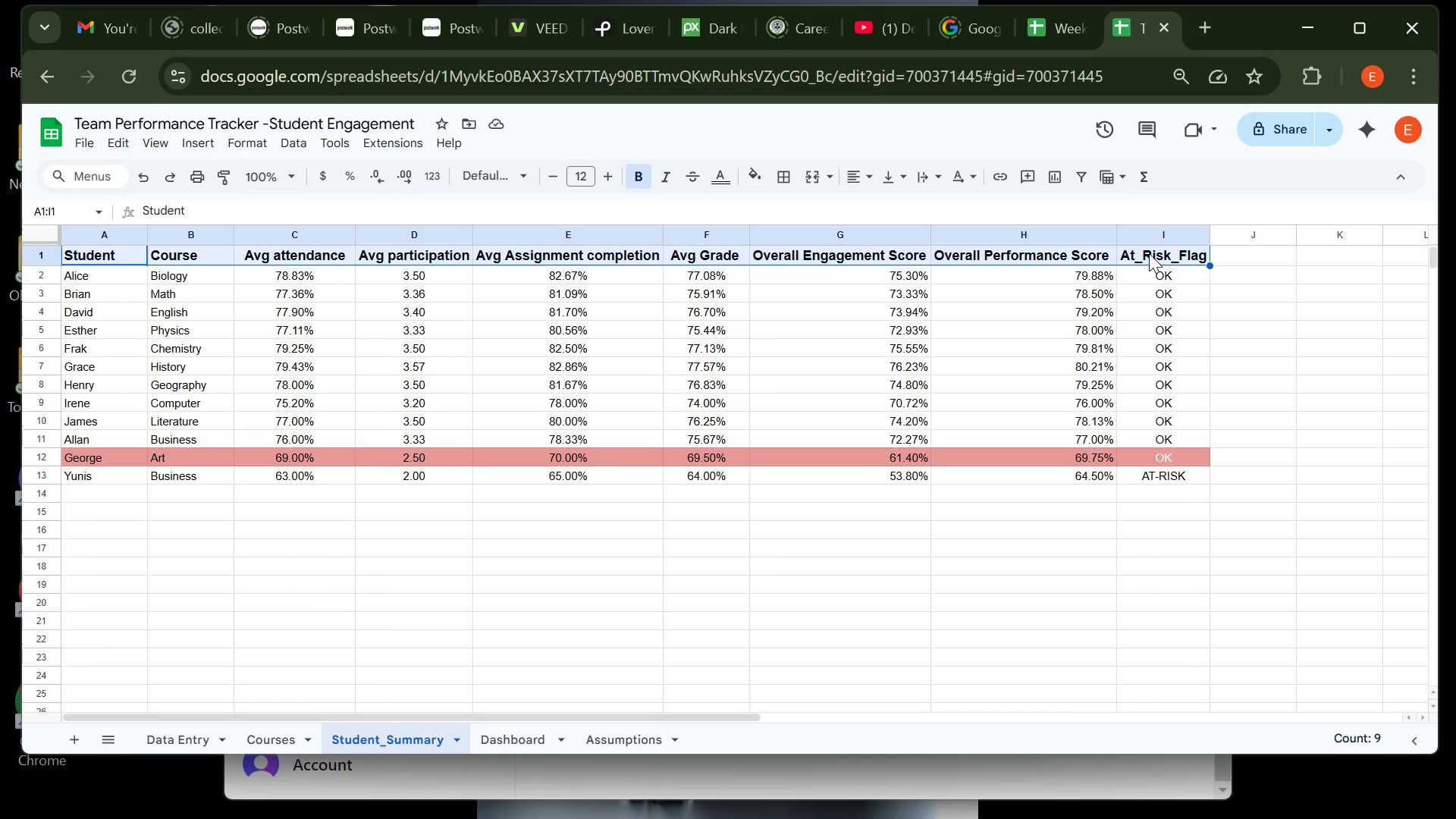 
left_click([767, 178])
 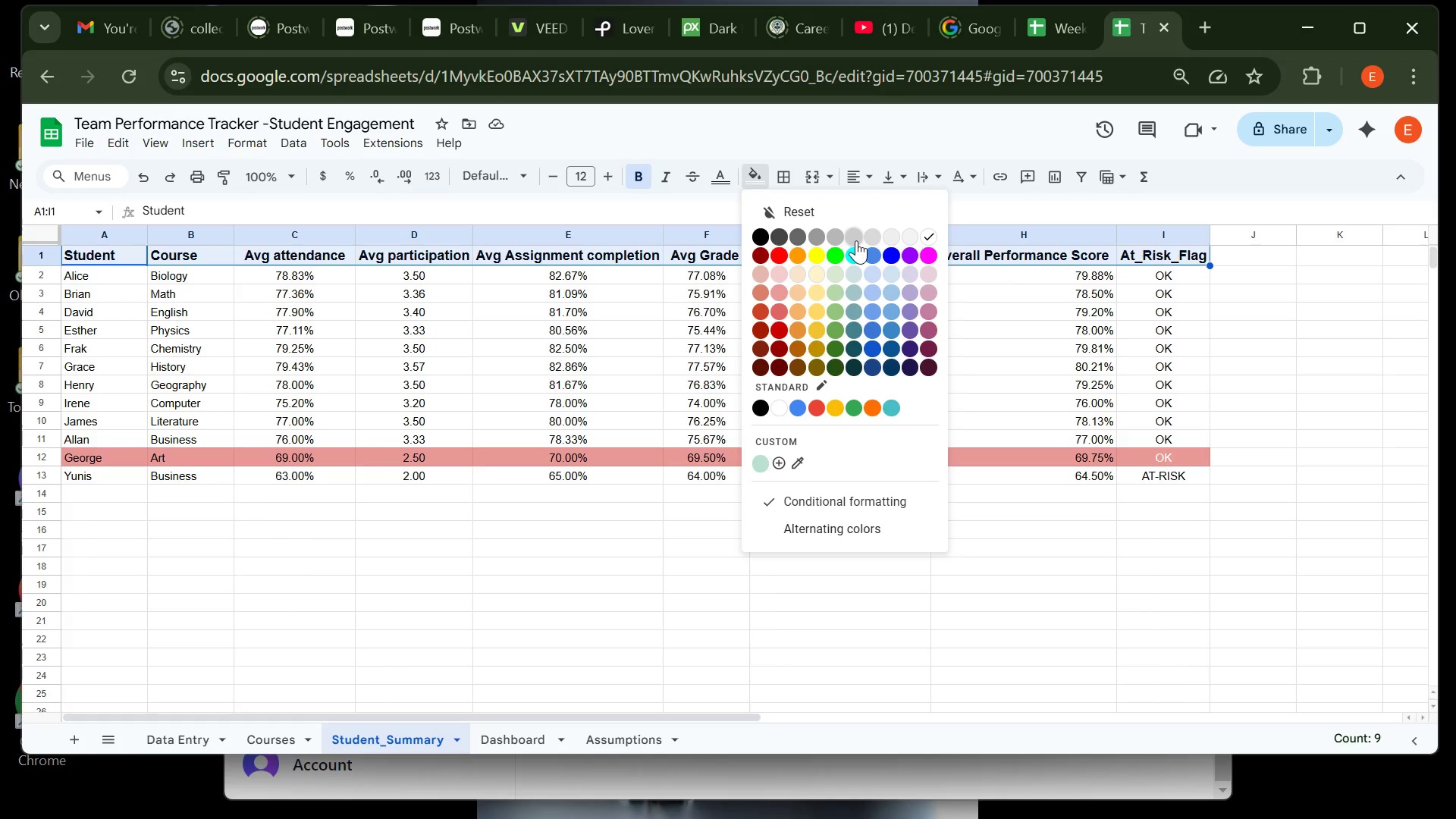 
left_click([856, 240])
 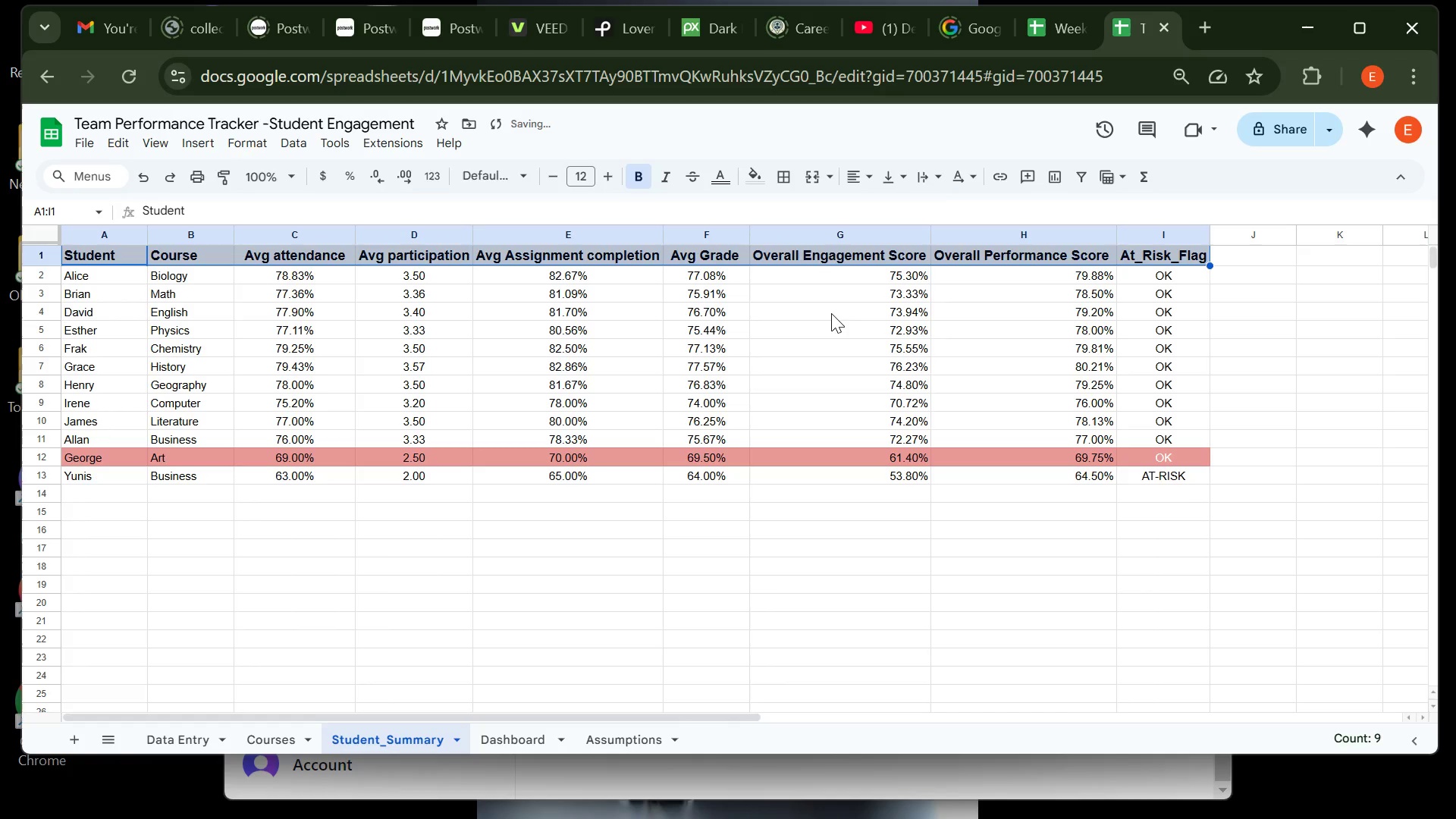 
left_click([831, 315])
 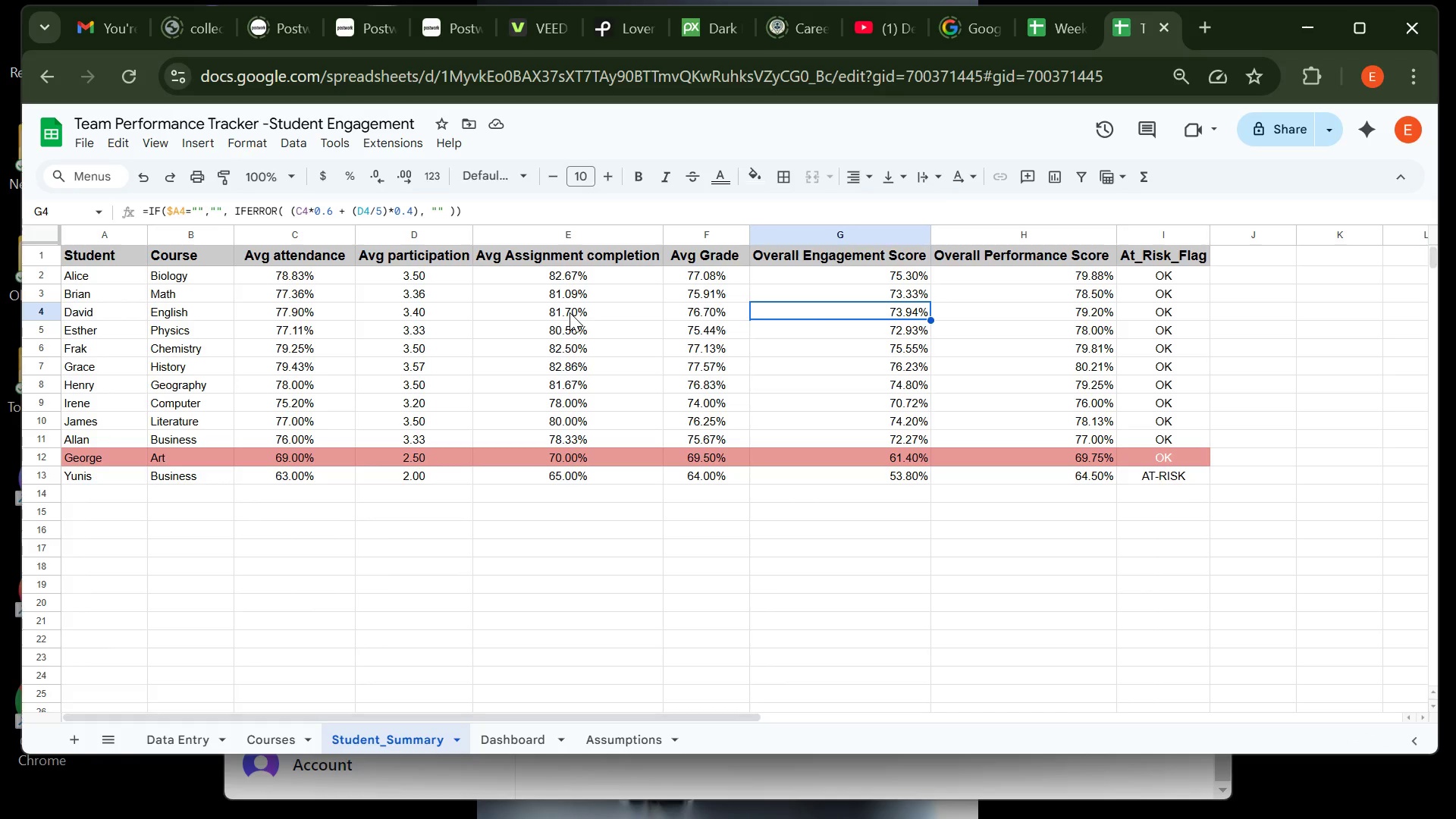 
wait(53.65)
 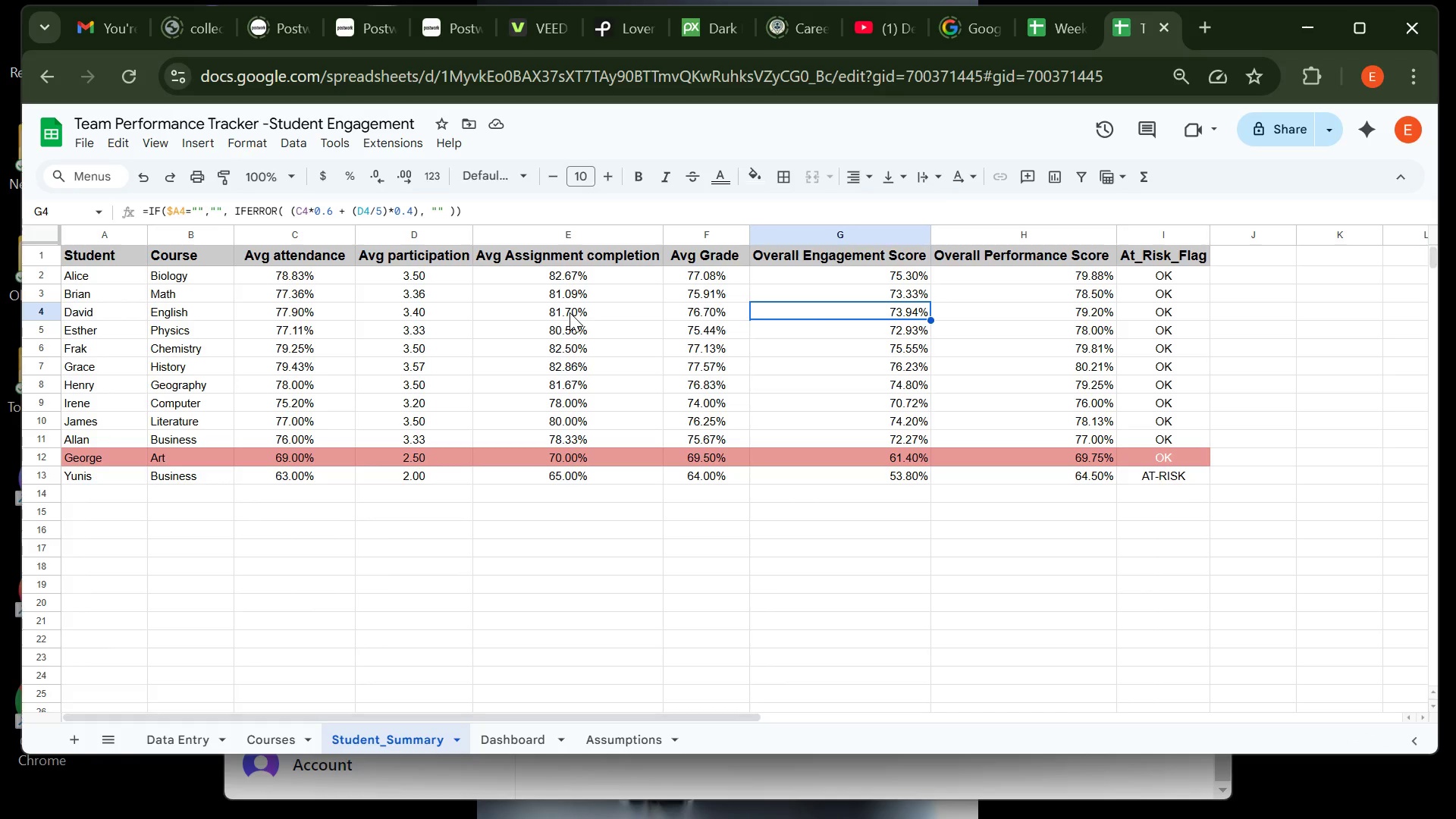 
left_click([1094, 458])
 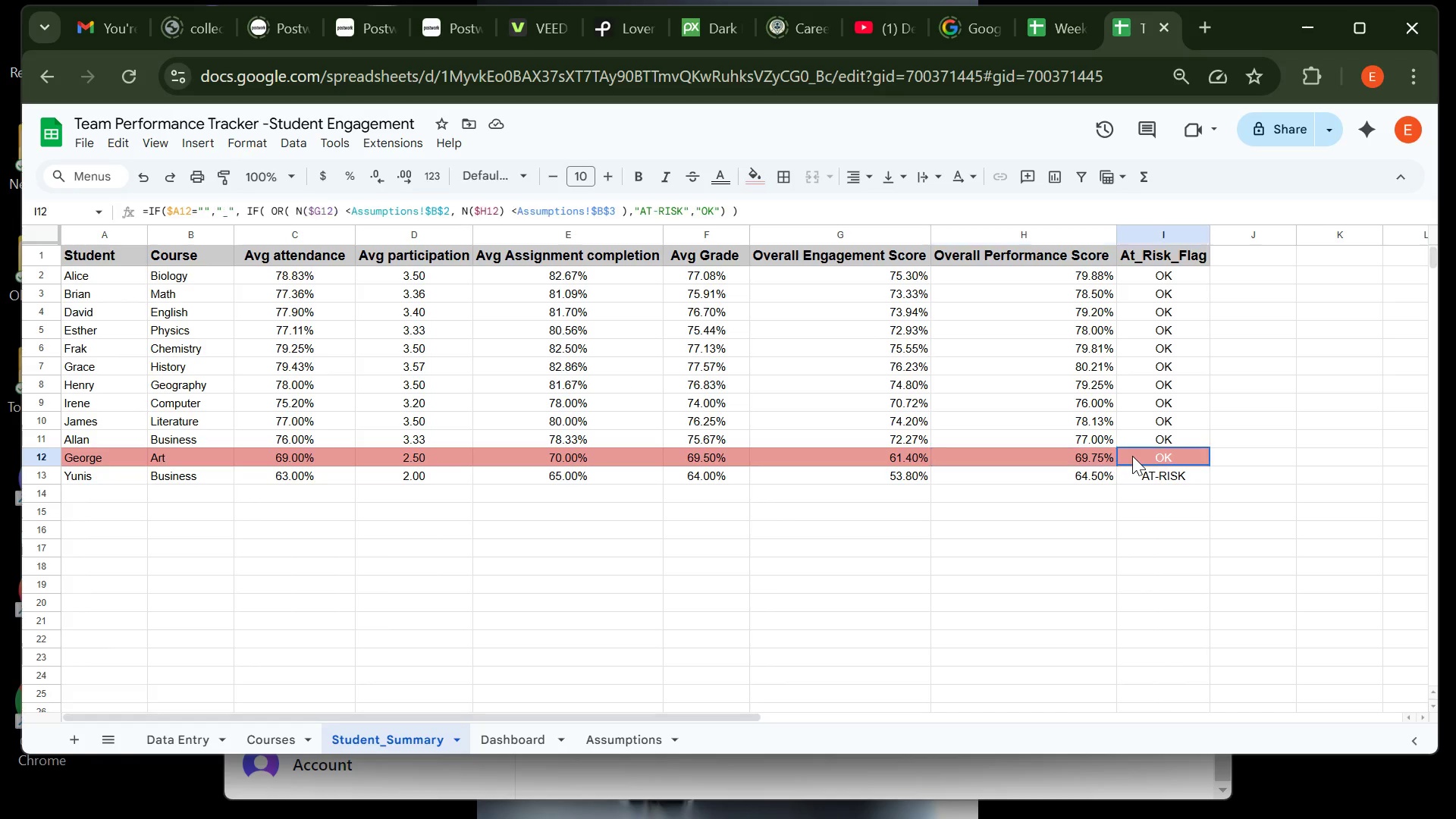 
left_click([1132, 456])
 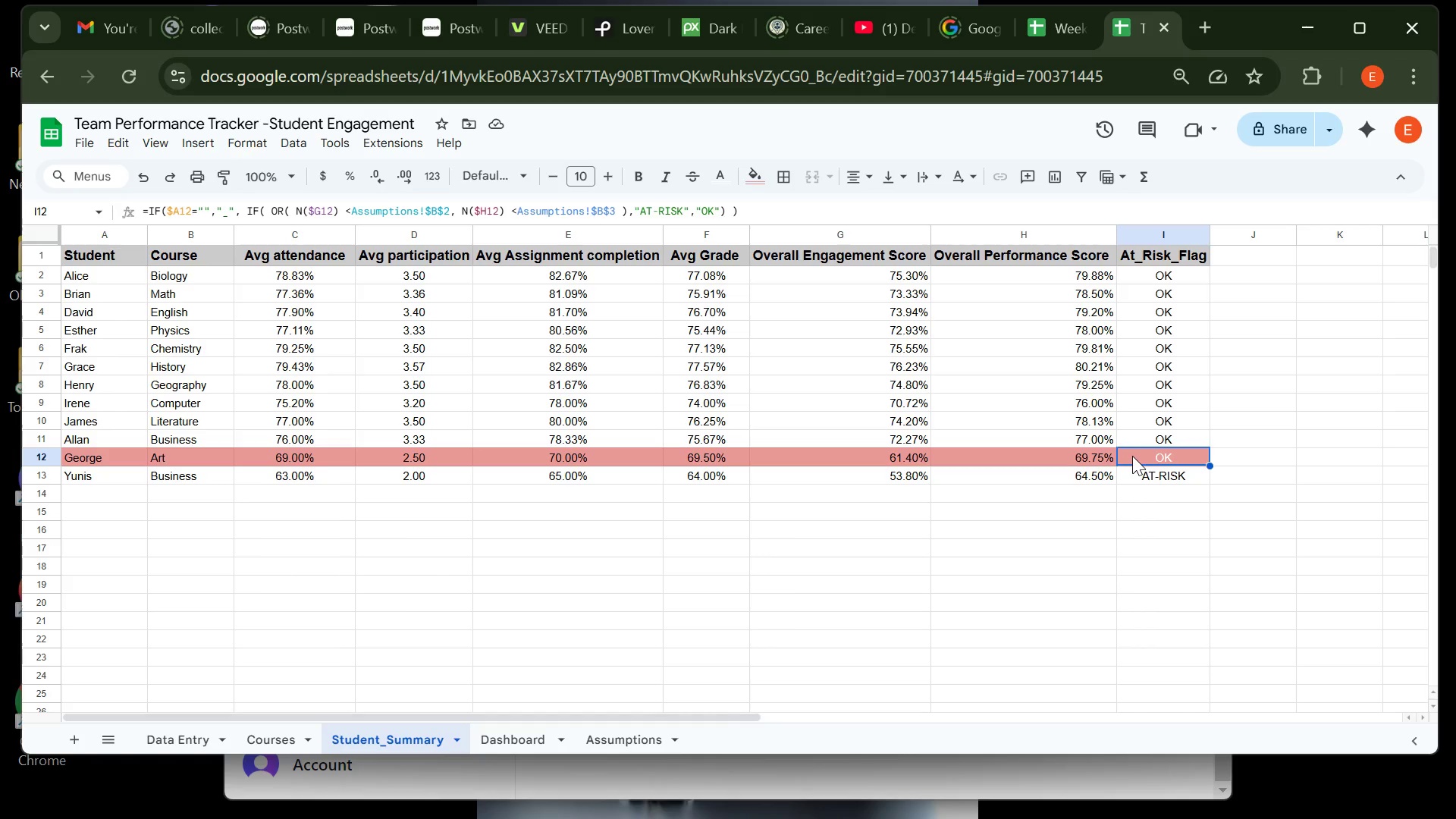 
wait(61.85)
 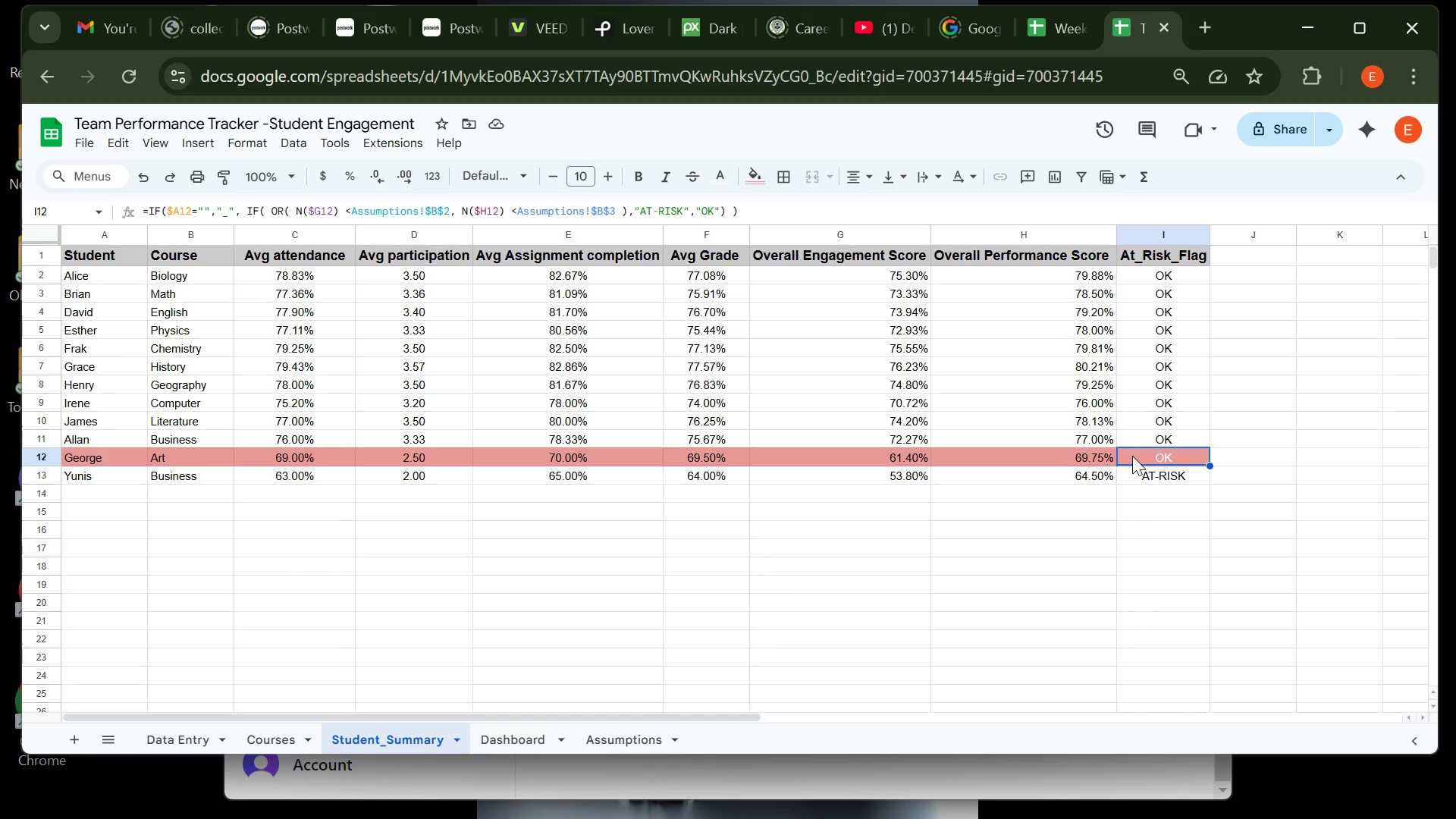 
left_click([155, 739])
 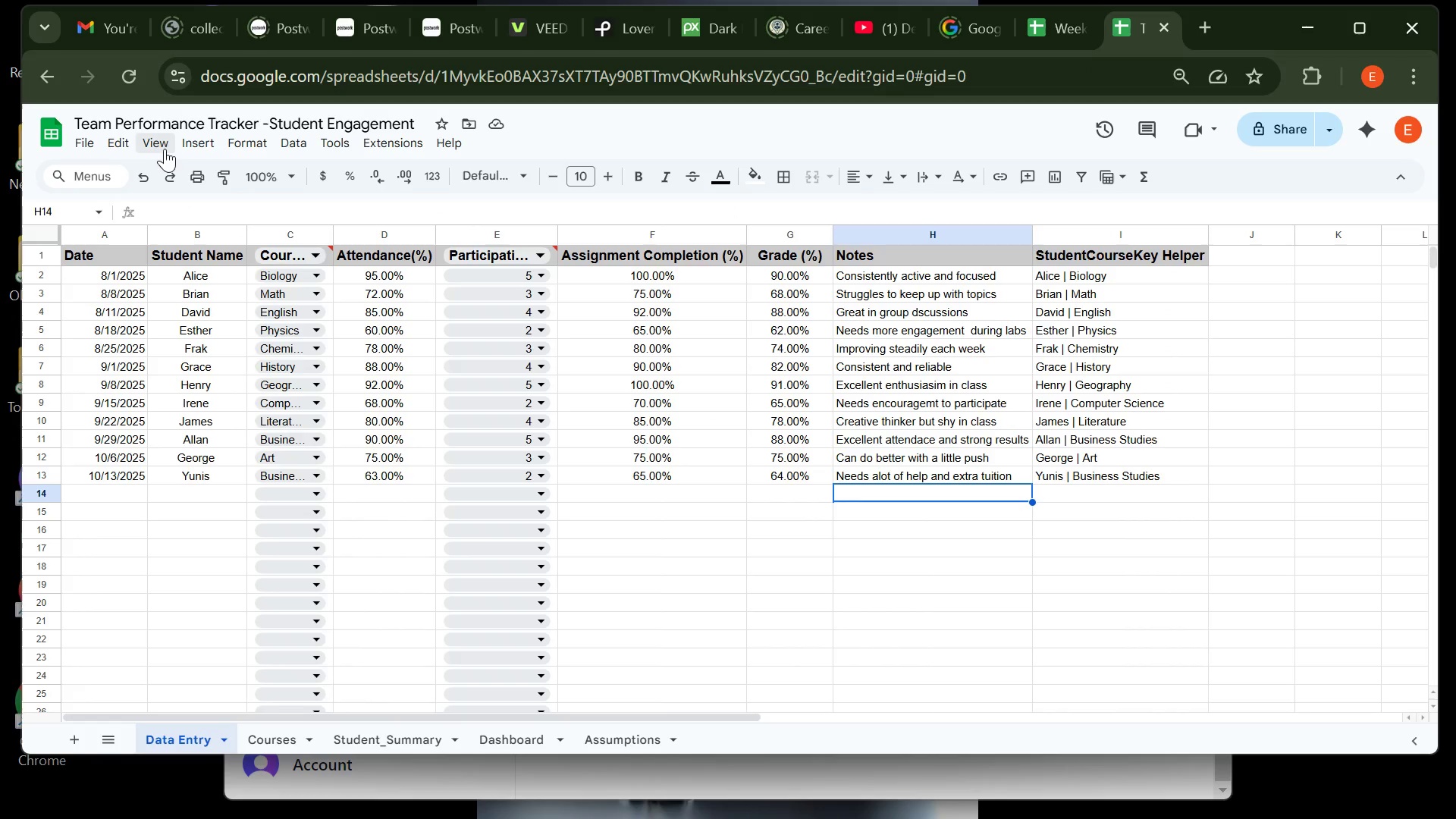 
left_click([160, 148])
 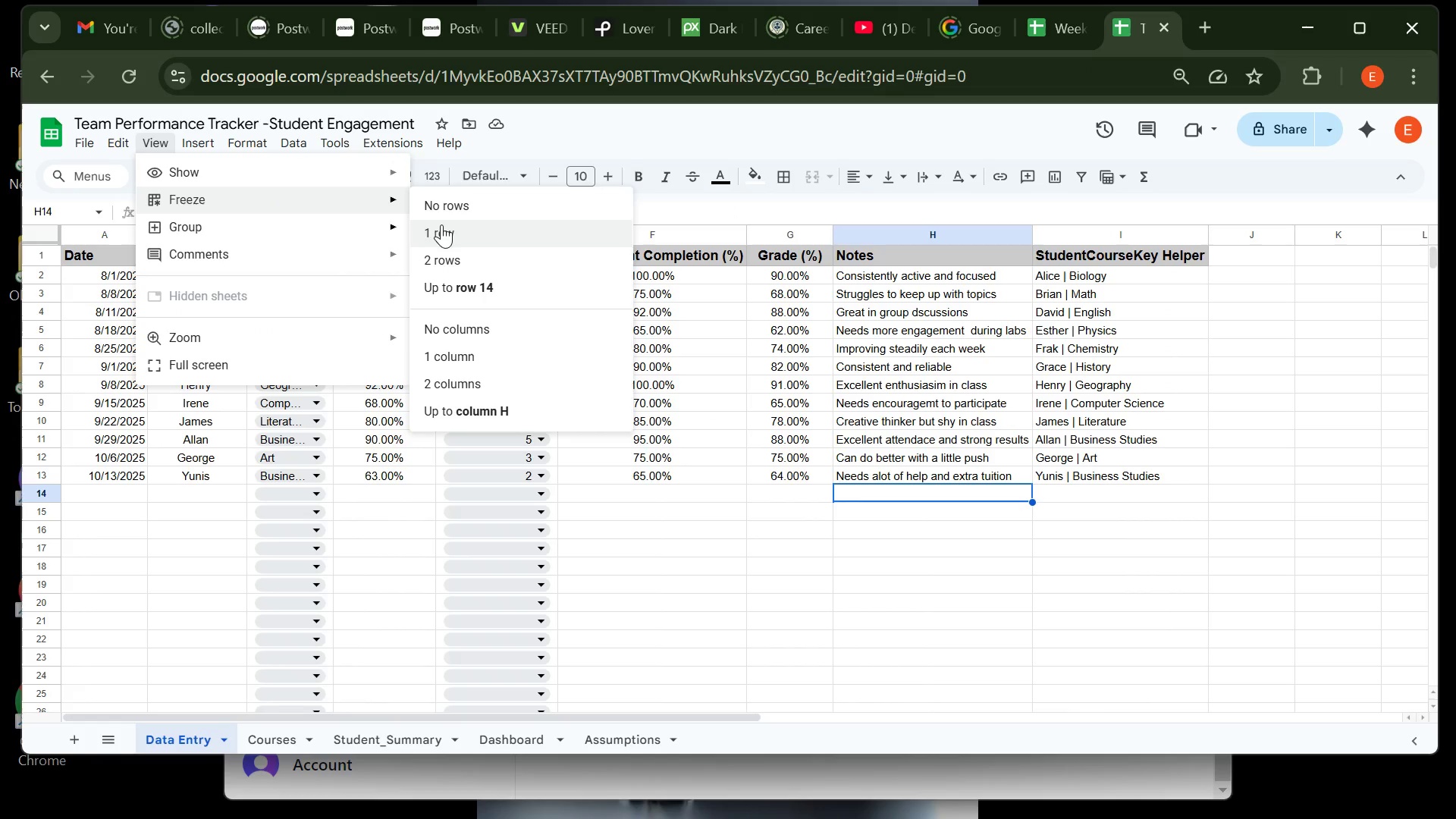 
left_click([445, 225])
 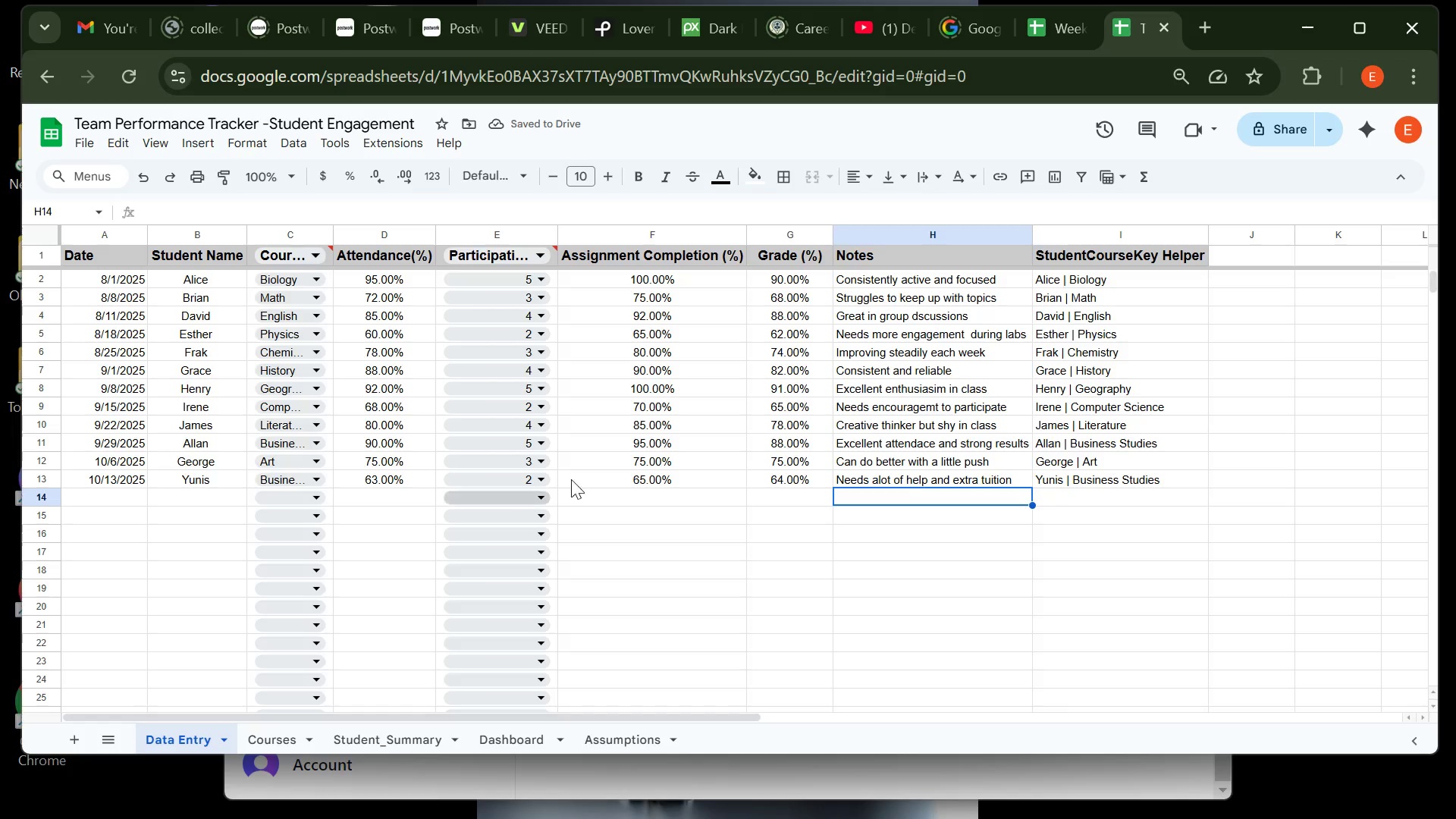 
left_click([716, 500])
 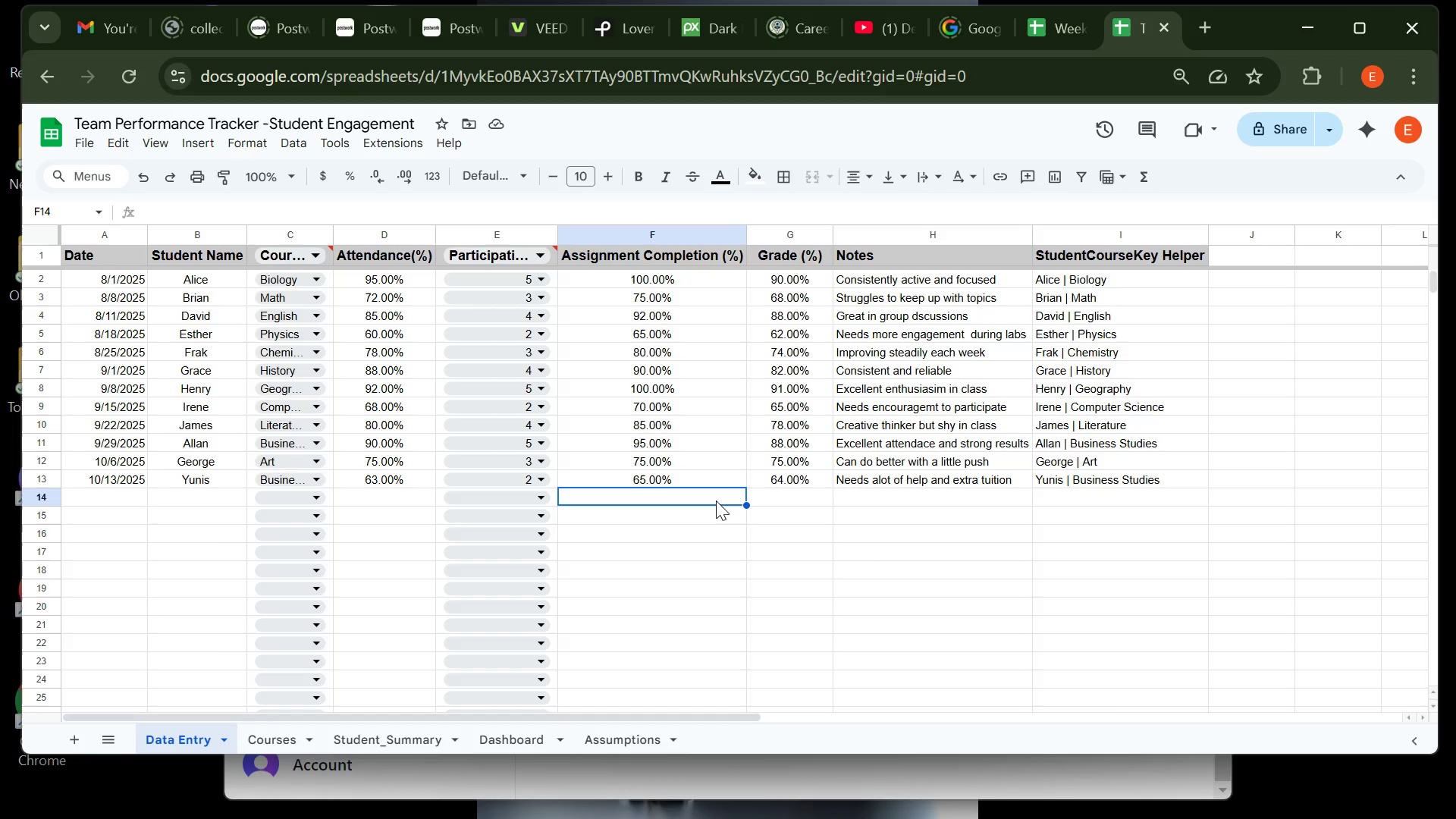 
wait(22.82)
 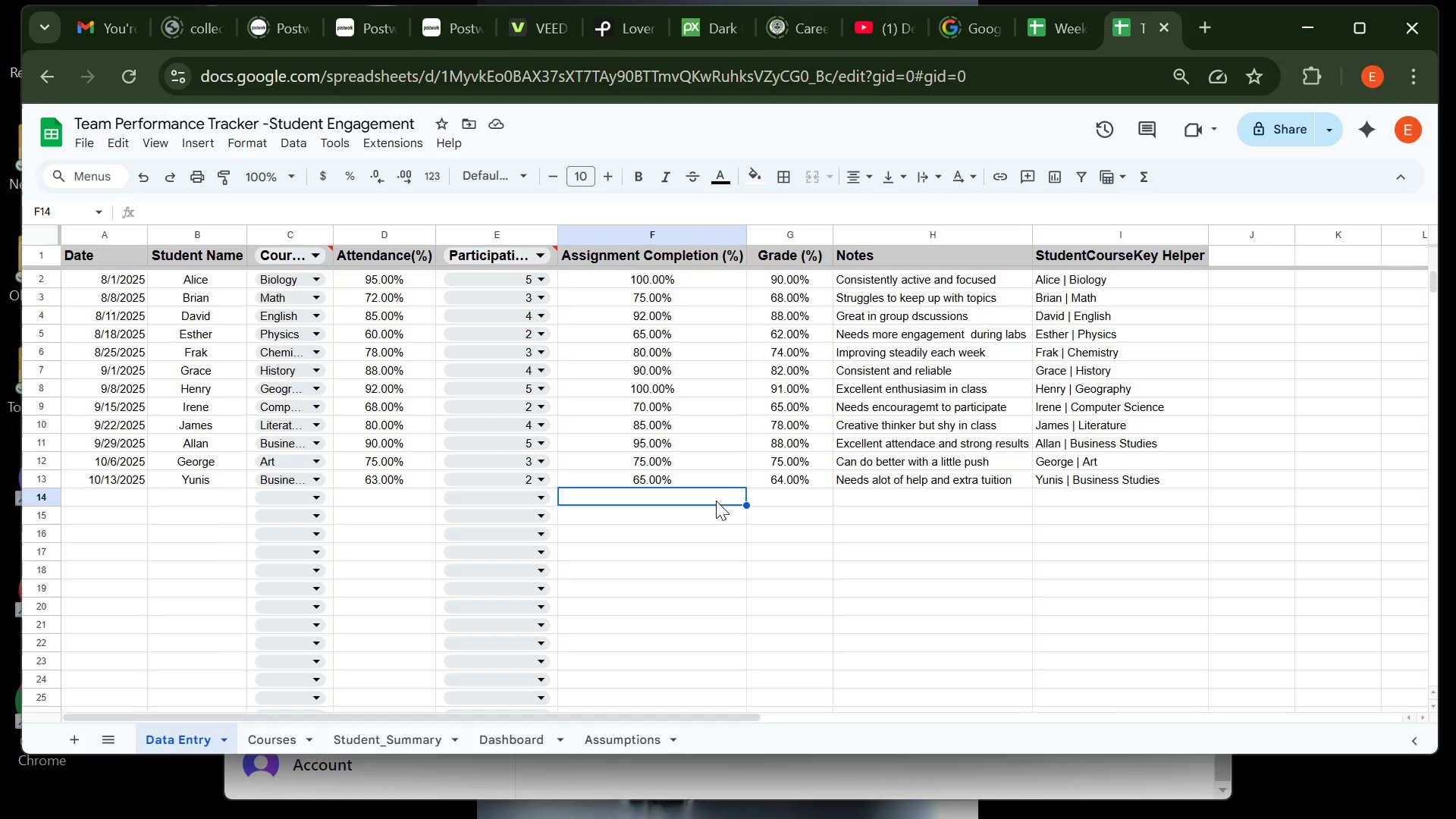 
left_click([393, 229])
 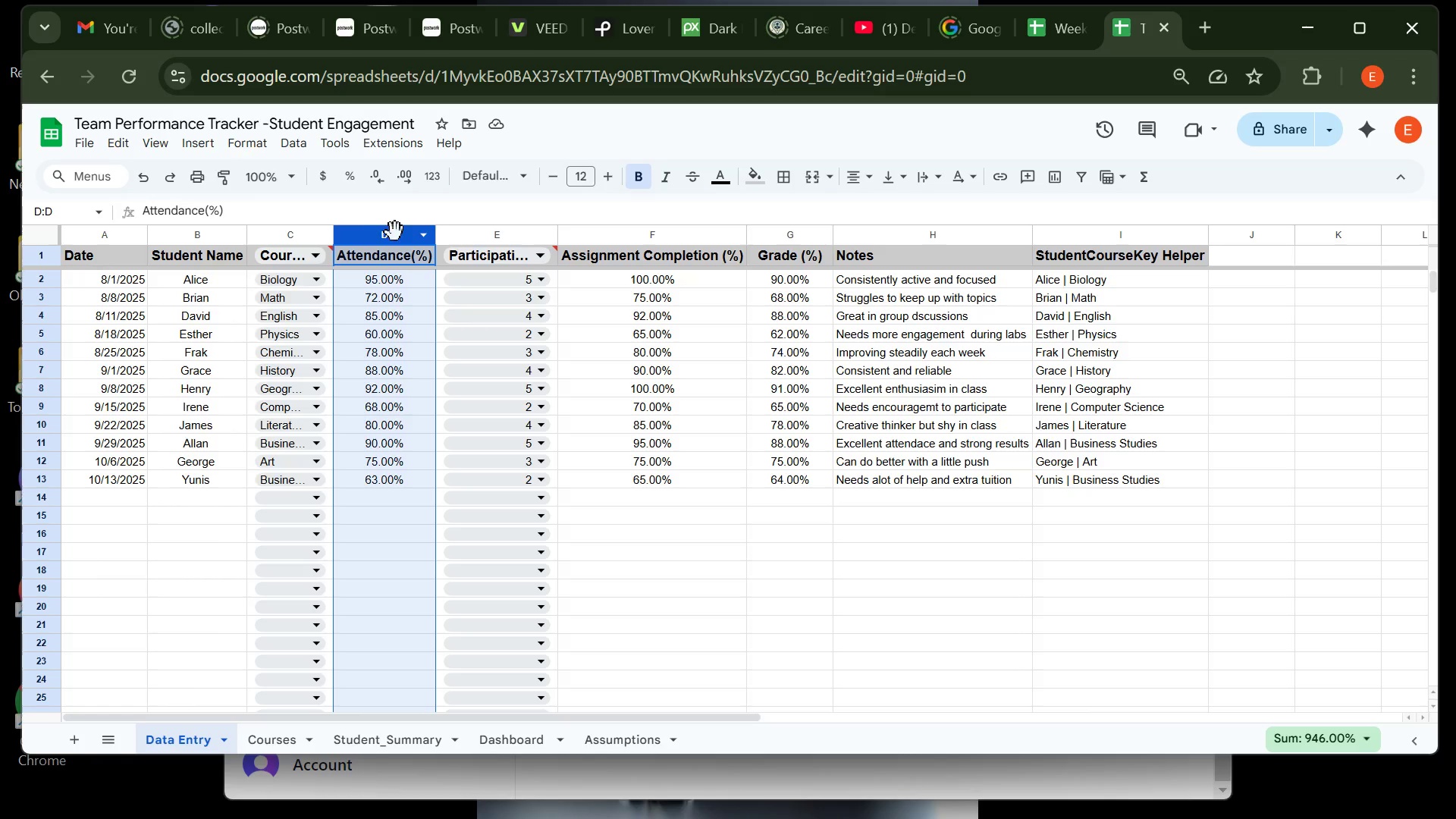 
hold_key(key=ControlLeft, duration=1.51)
left_click([488, 231])
 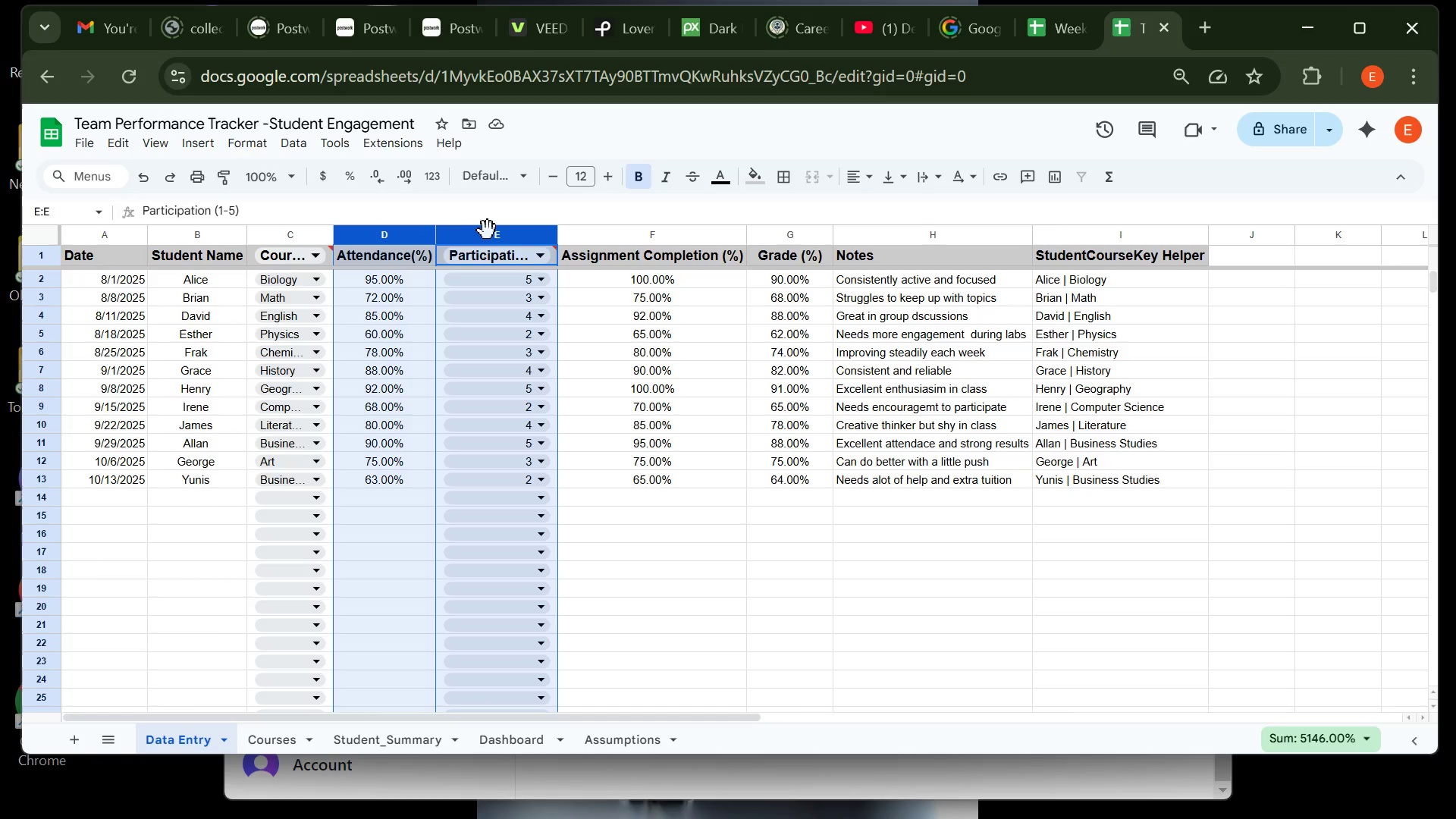 
hold_key(key=ControlLeft, duration=1.51)
left_click([503, 239])
 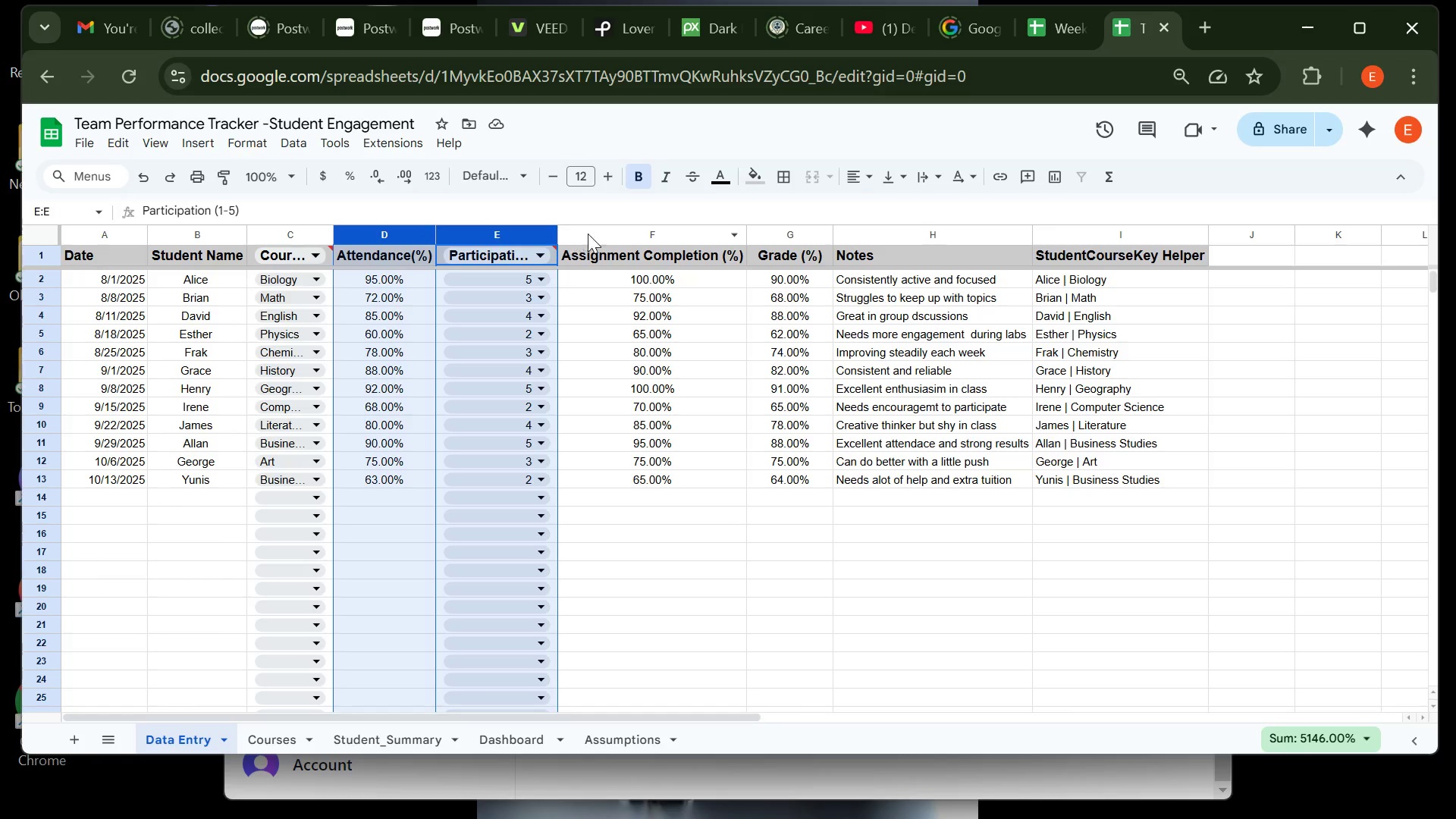 
key(Control+ControlLeft)
 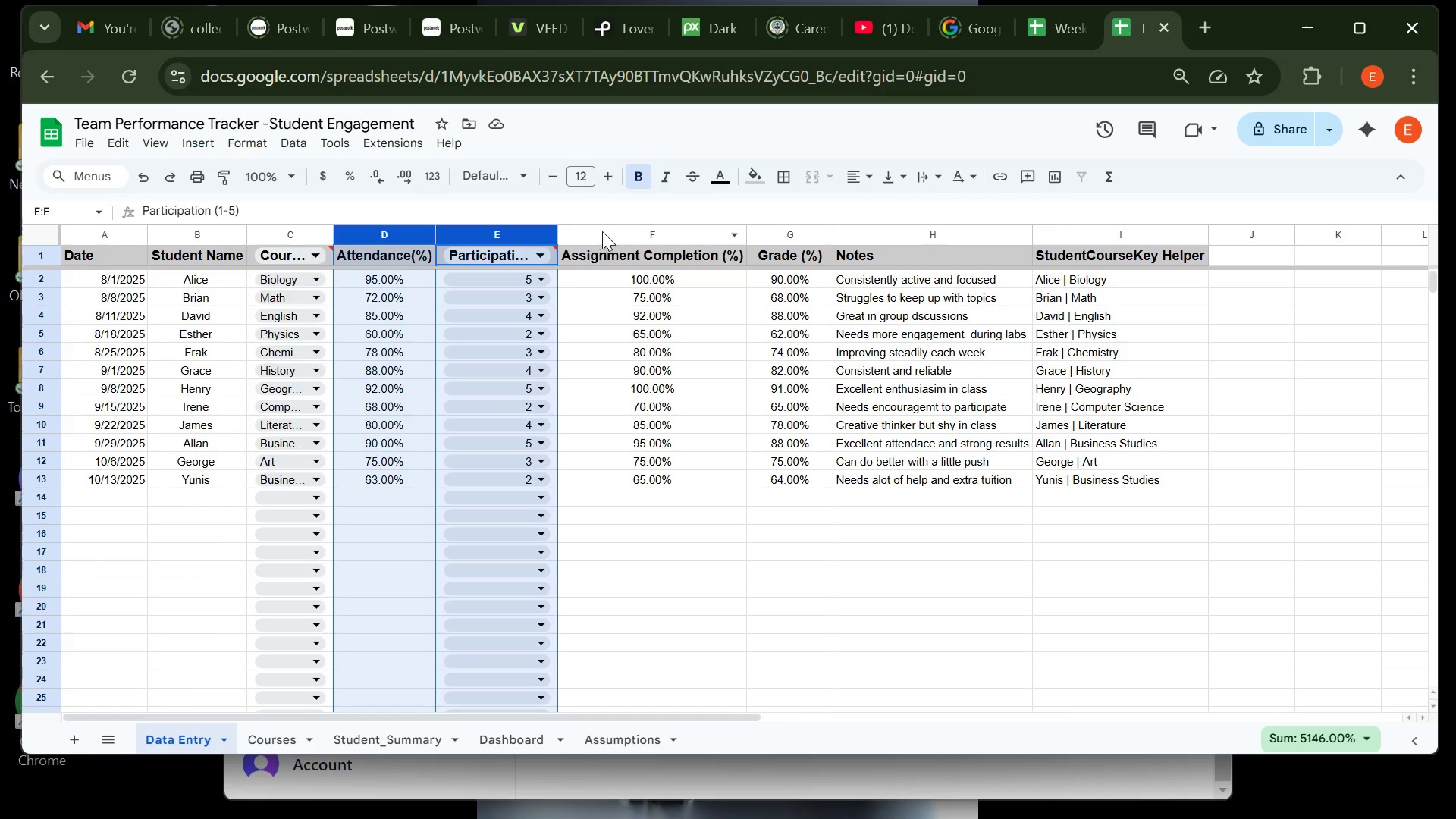 
key(Control+ControlLeft)
 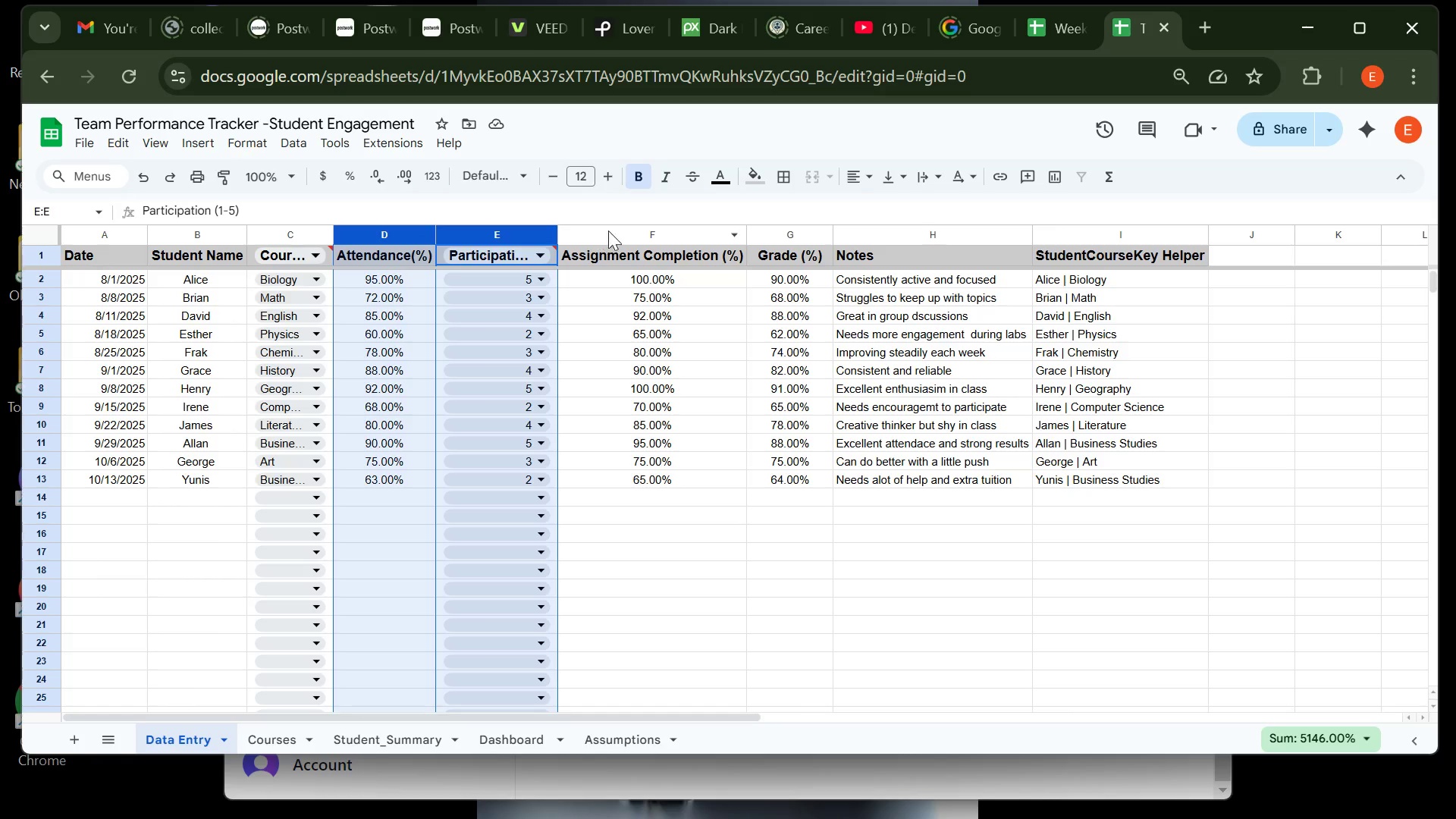 
key(Control+ControlLeft)
 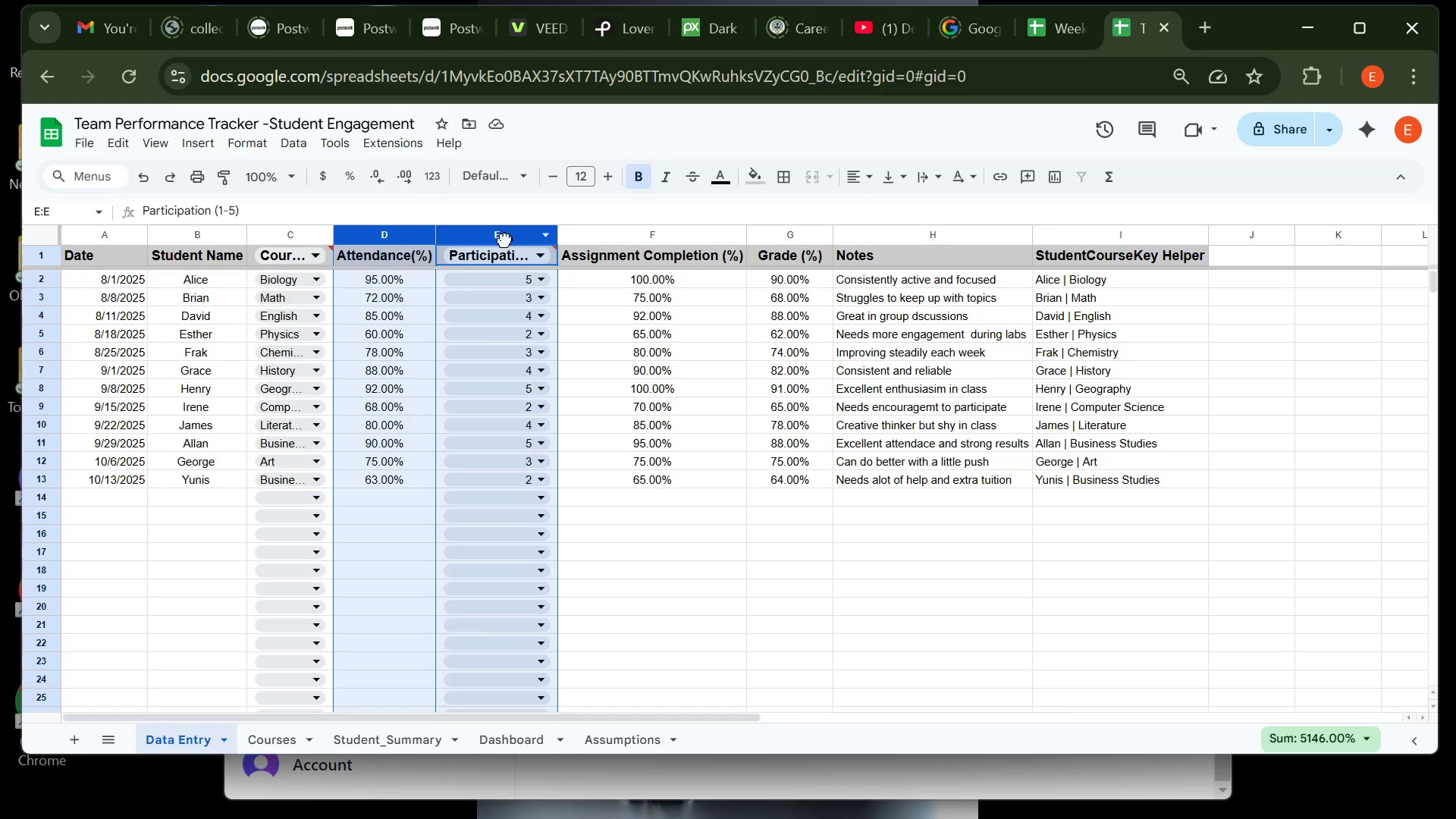 
left_click([505, 240])
 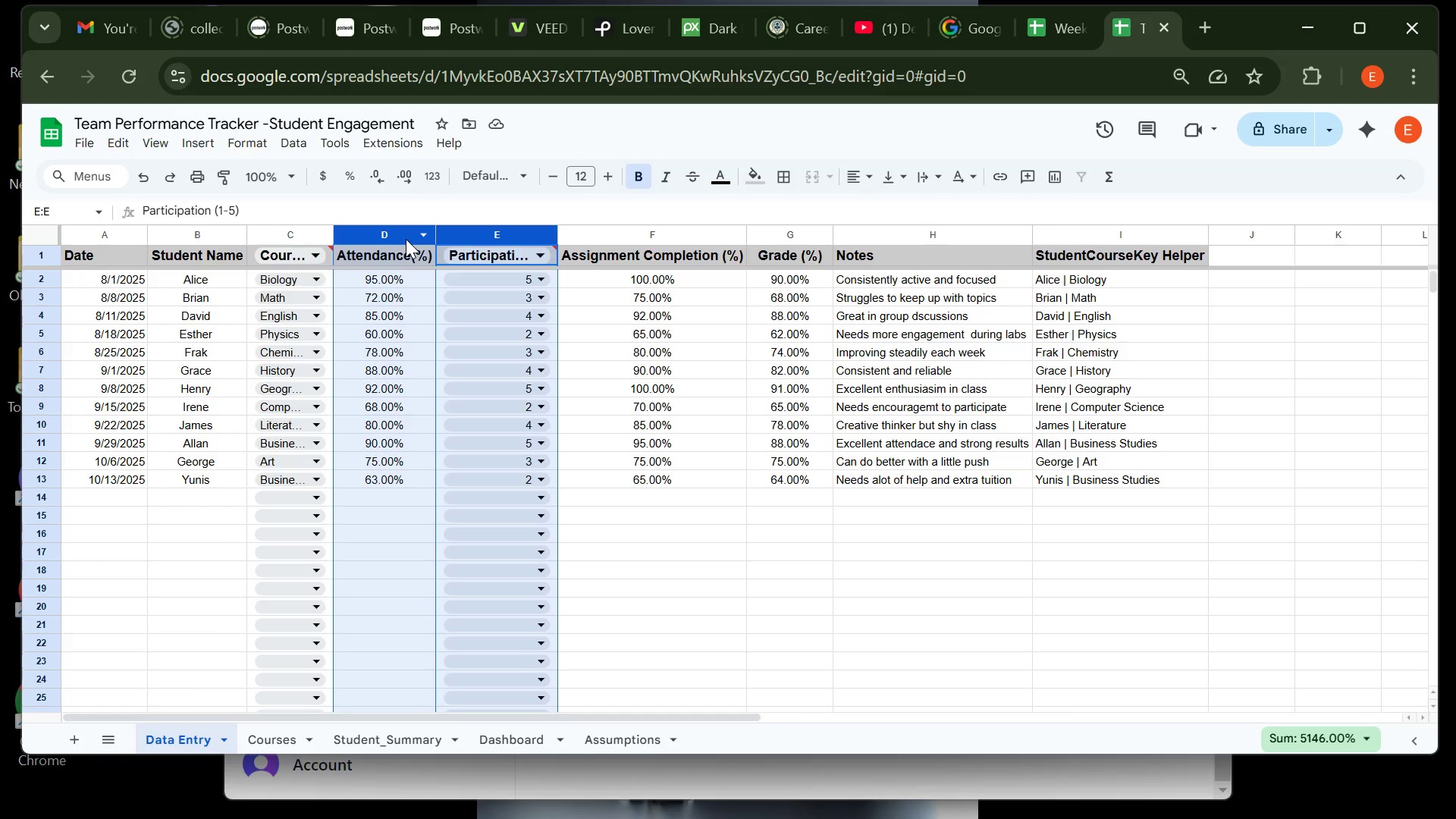 
left_click([406, 239])
 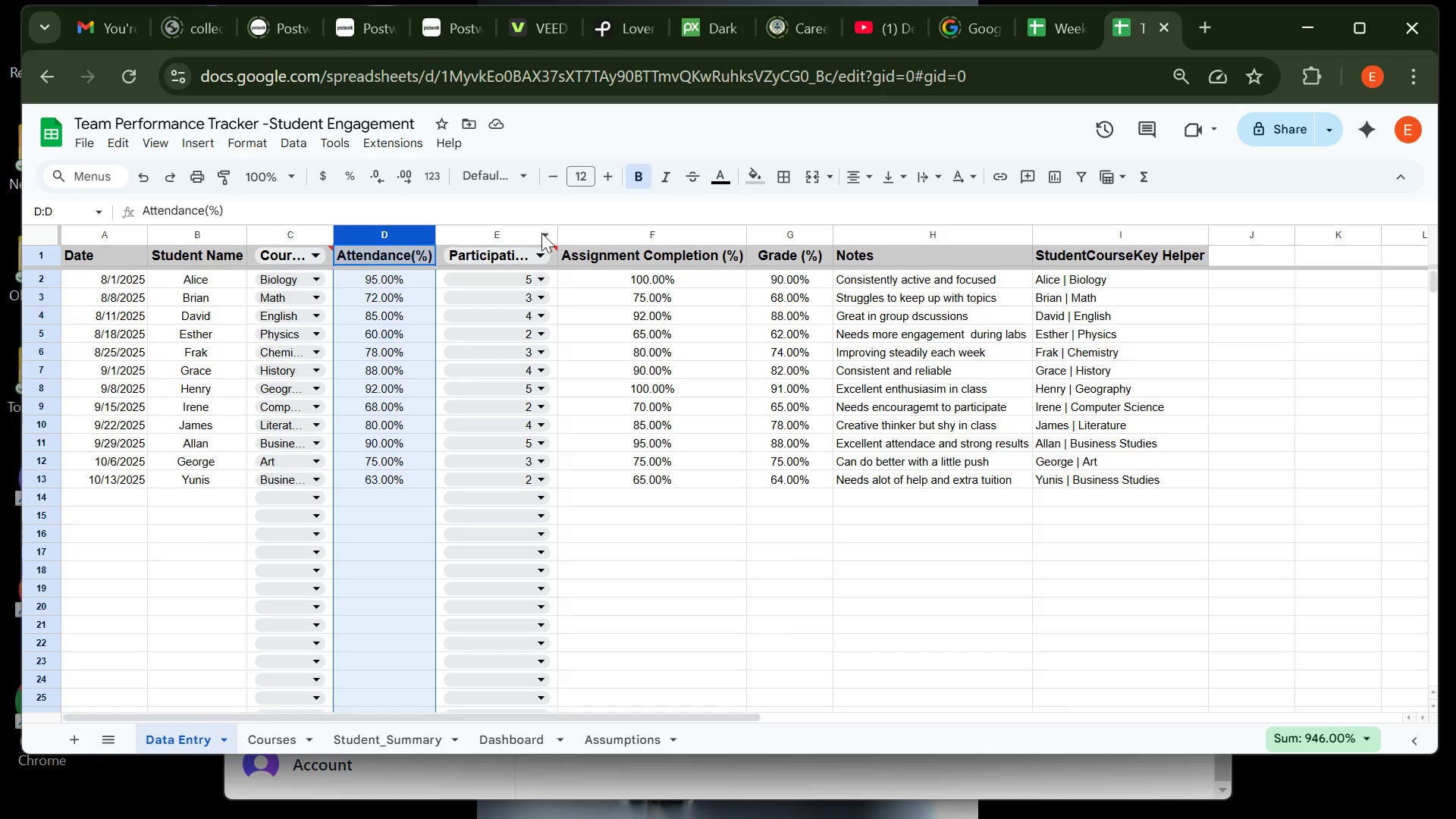 
hold_key(key=ControlLeft, duration=1.51)
left_click([626, 226])
 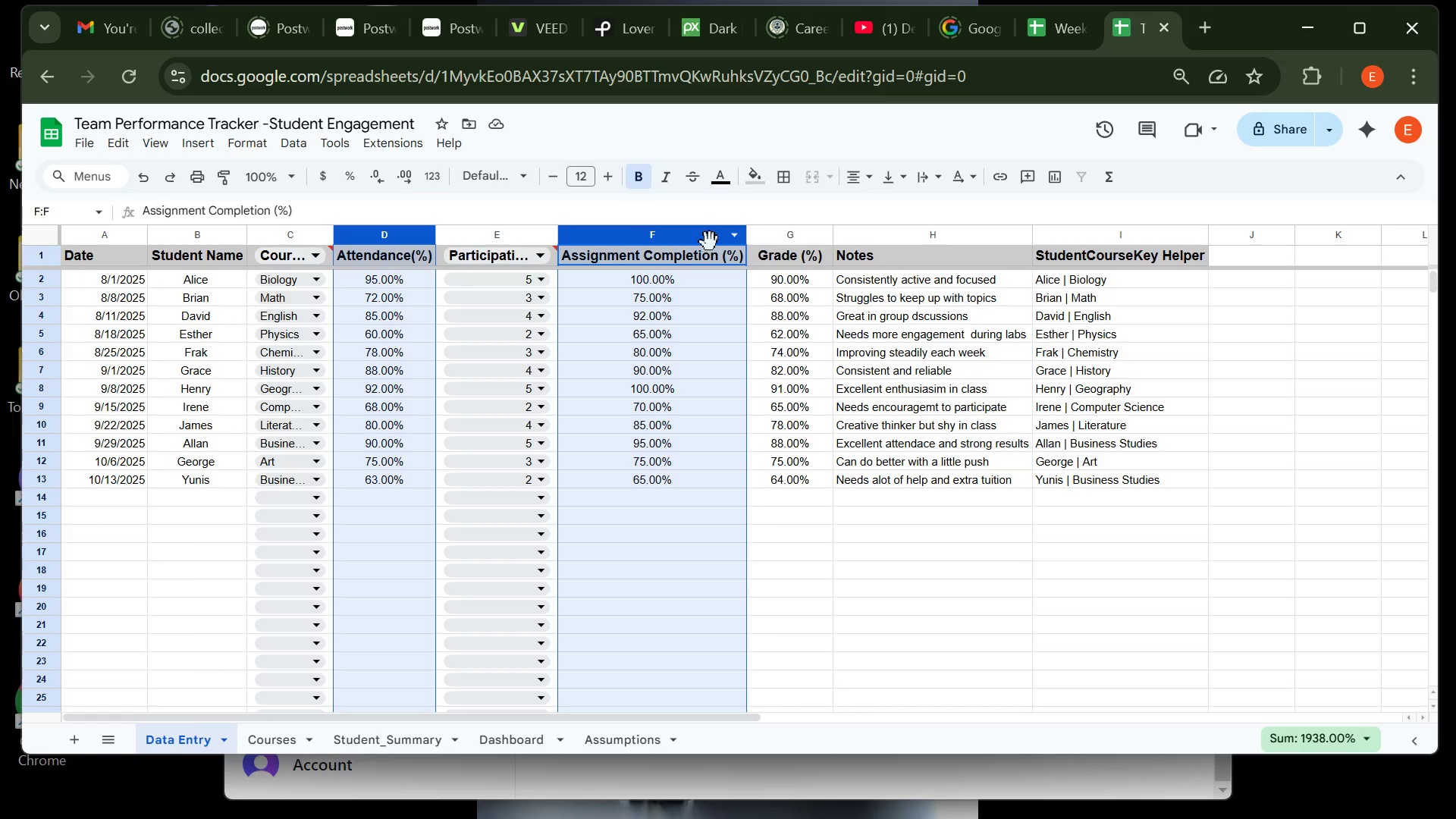 
hold_key(key=ControlLeft, duration=1.51)
left_click([793, 231])
 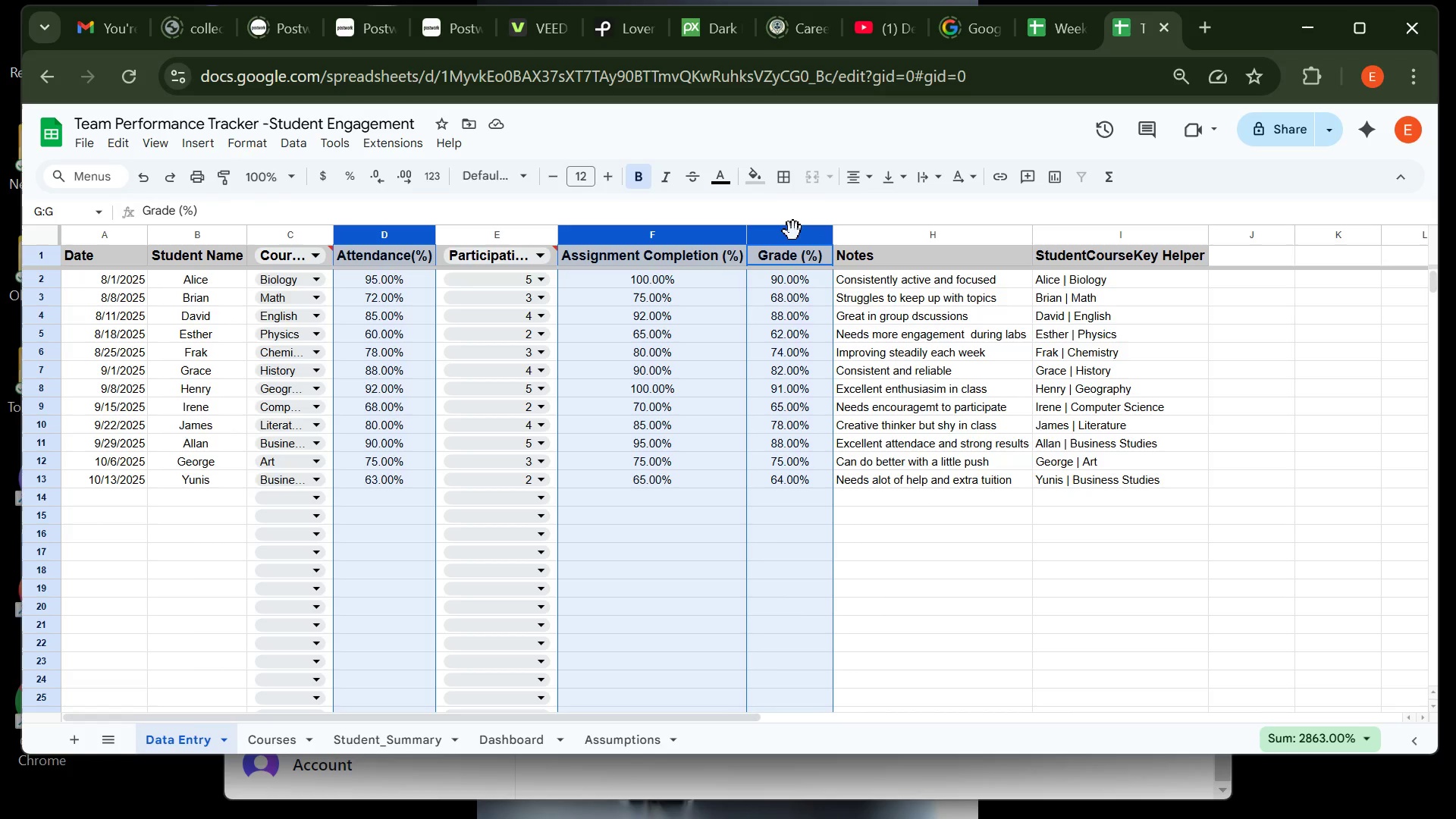 
hold_key(key=ControlLeft, duration=0.47)
 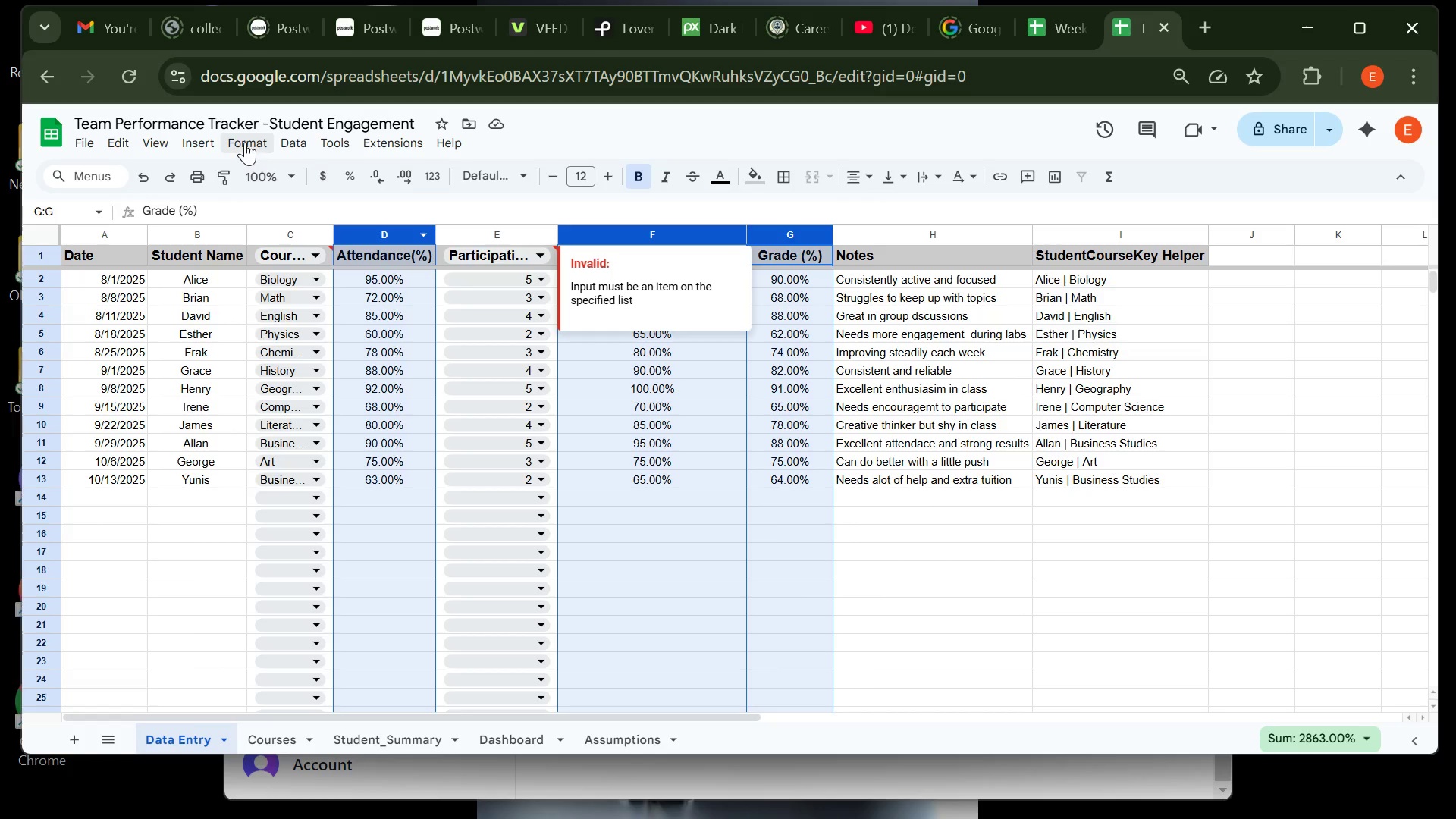 
left_click([245, 142])
 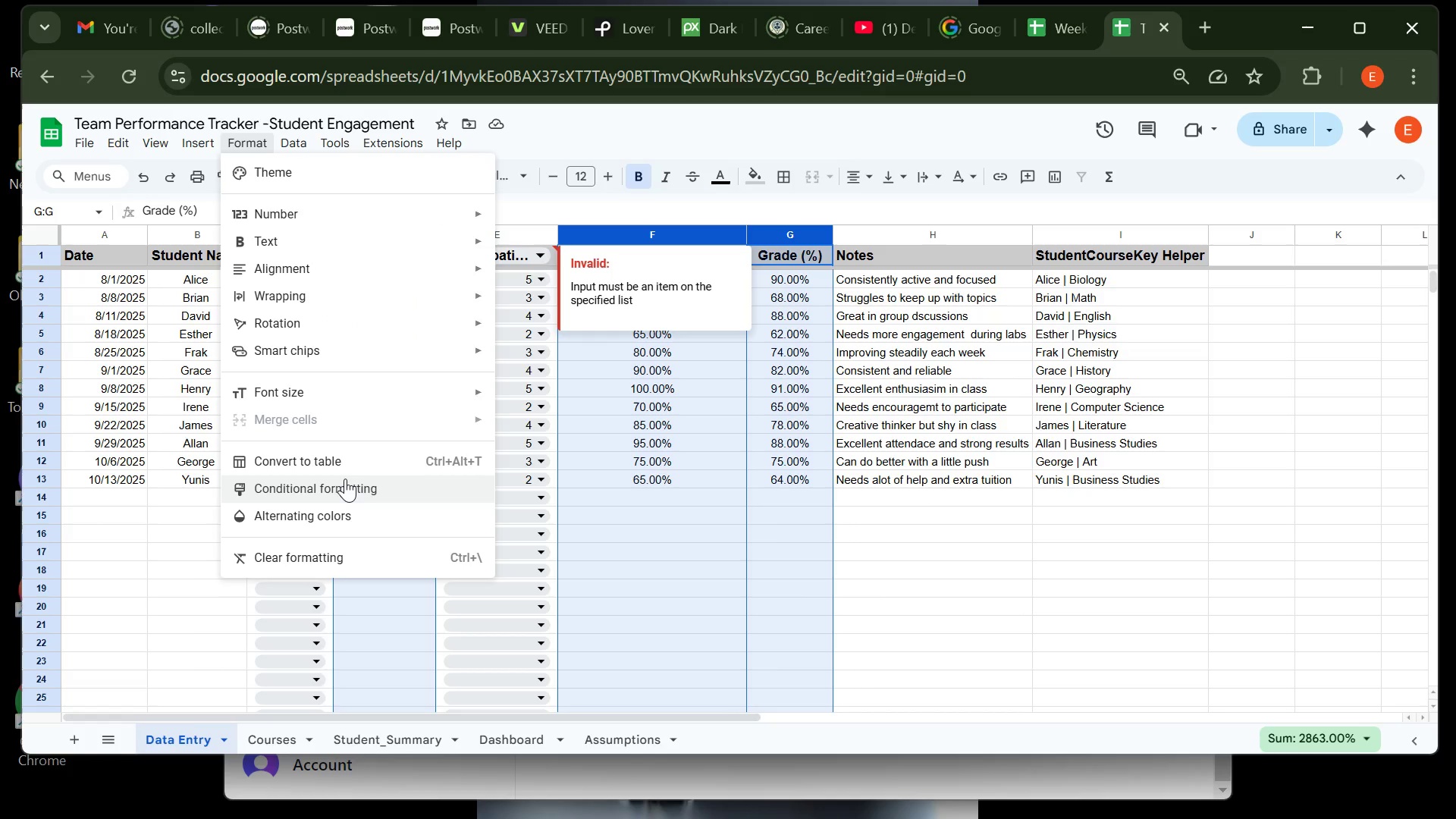 
left_click([345, 479])
 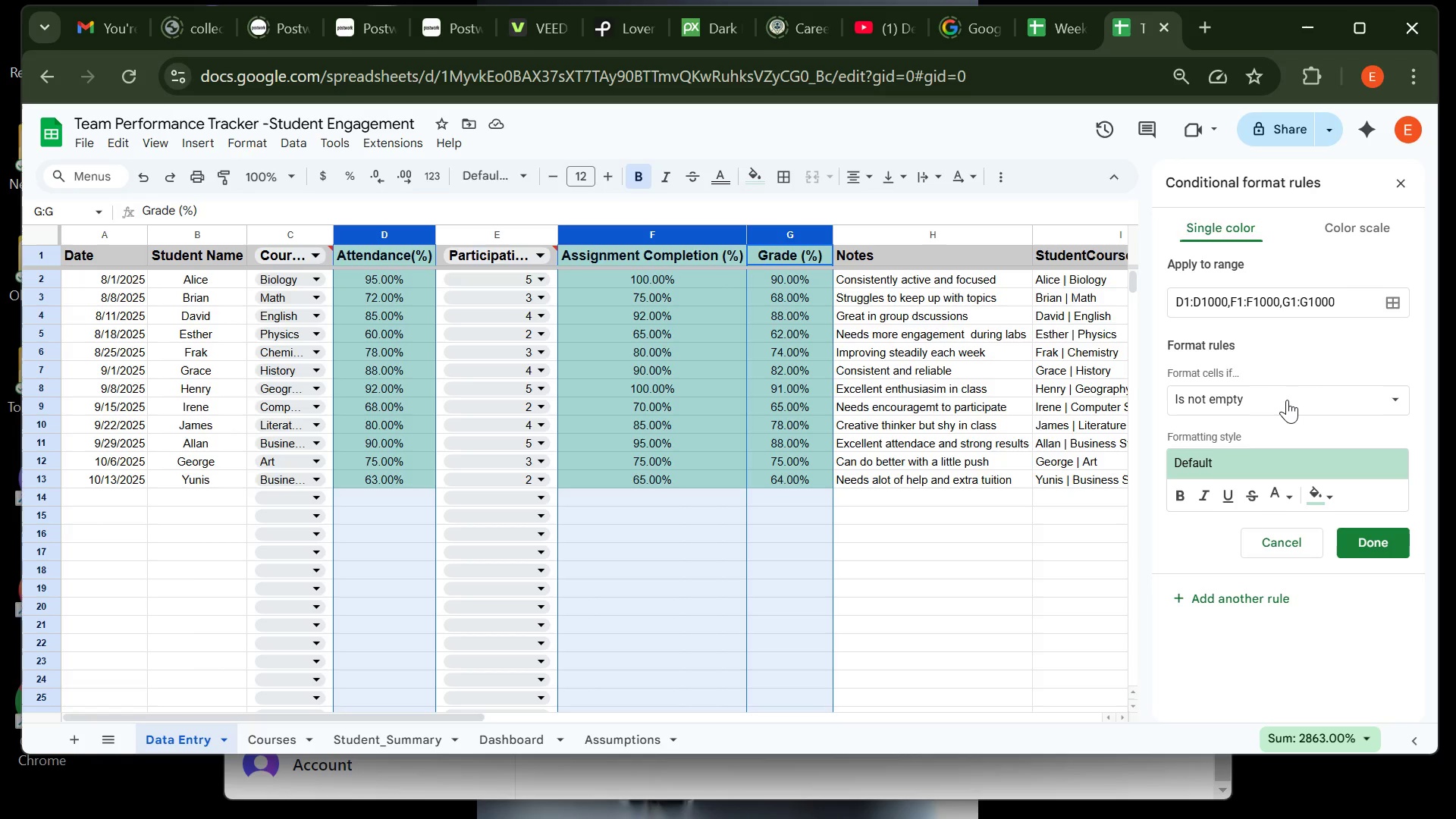 
wait(12.28)
 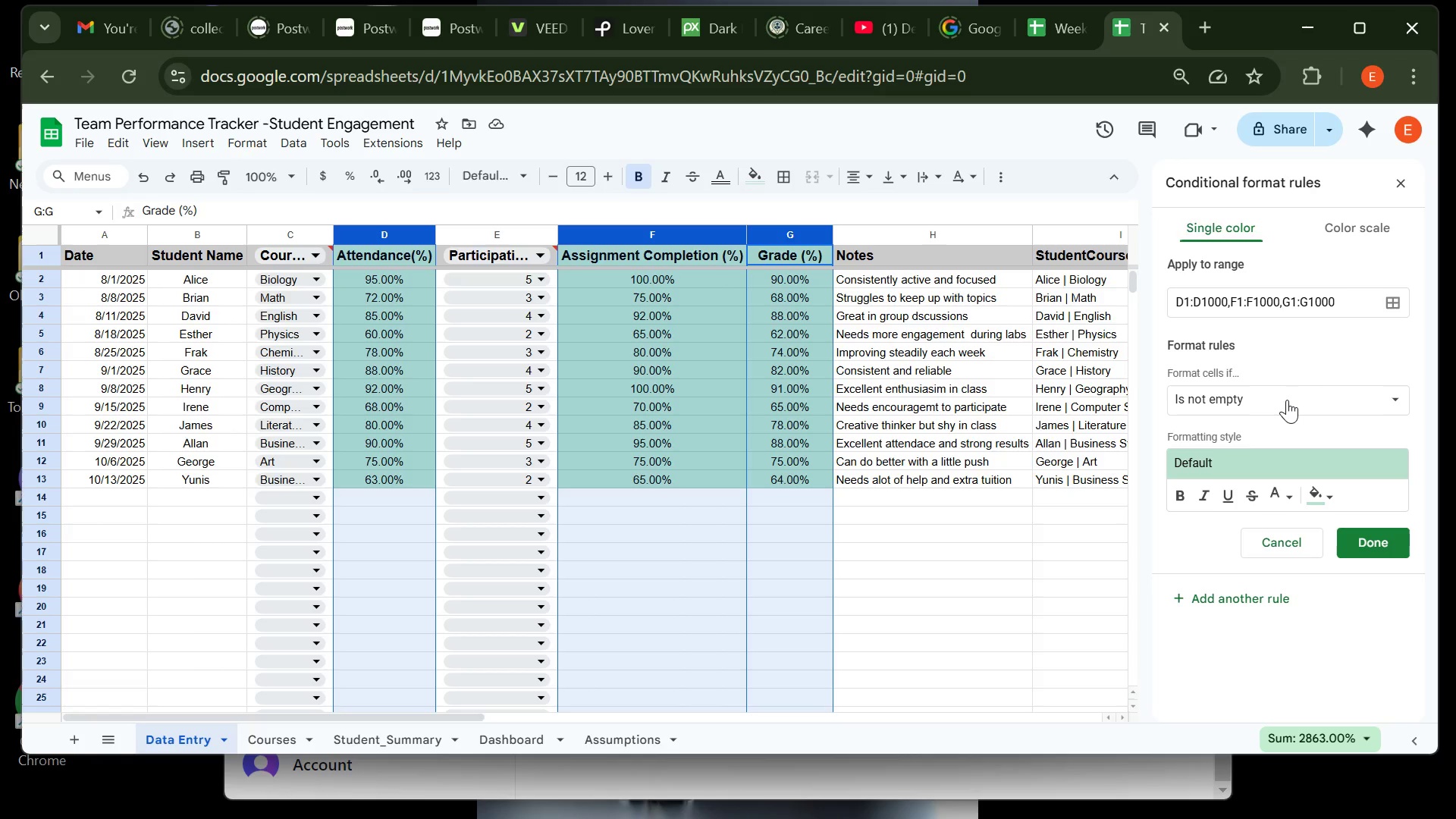 
left_click([1341, 221])
 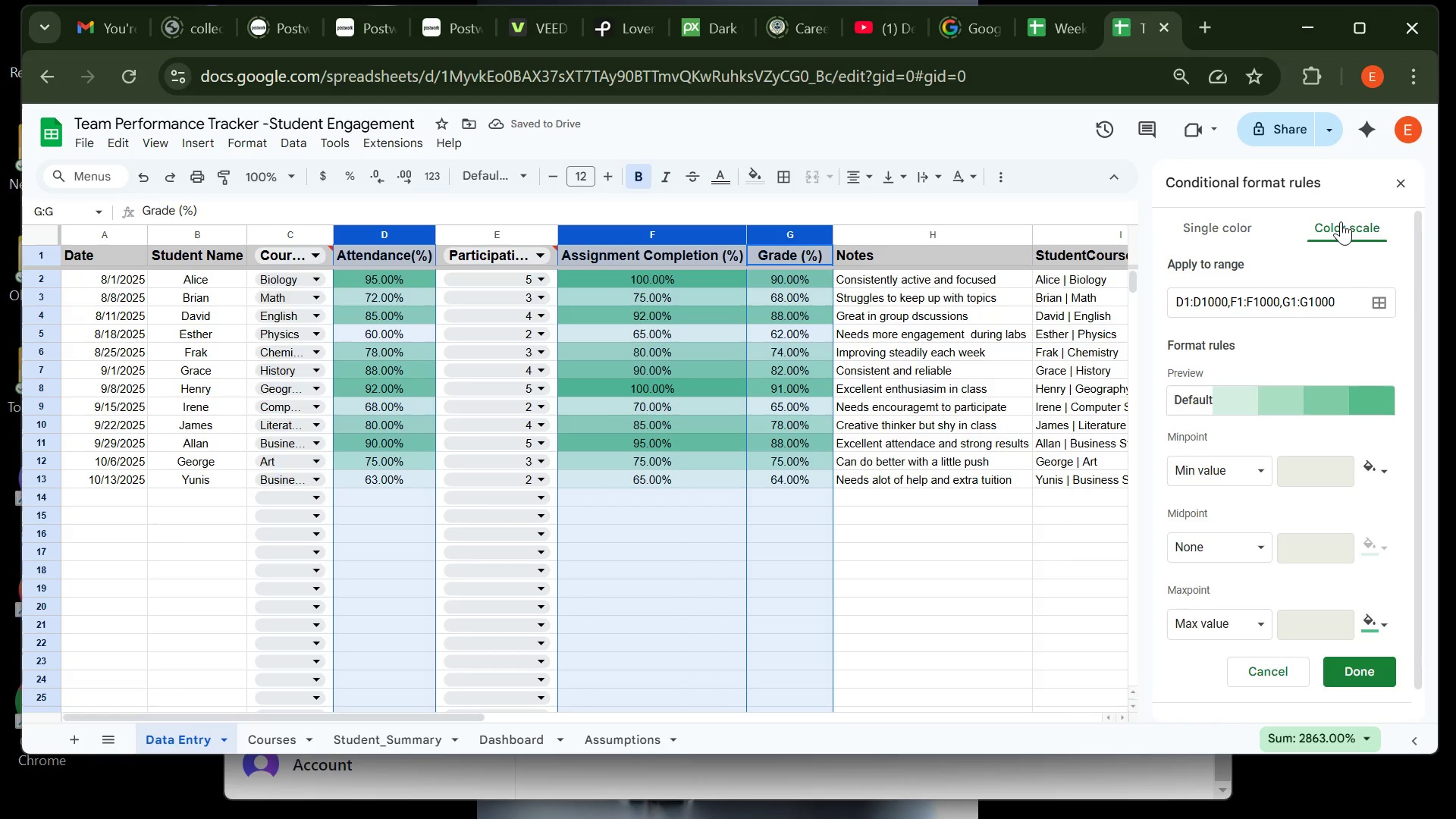 
wait(10.04)
 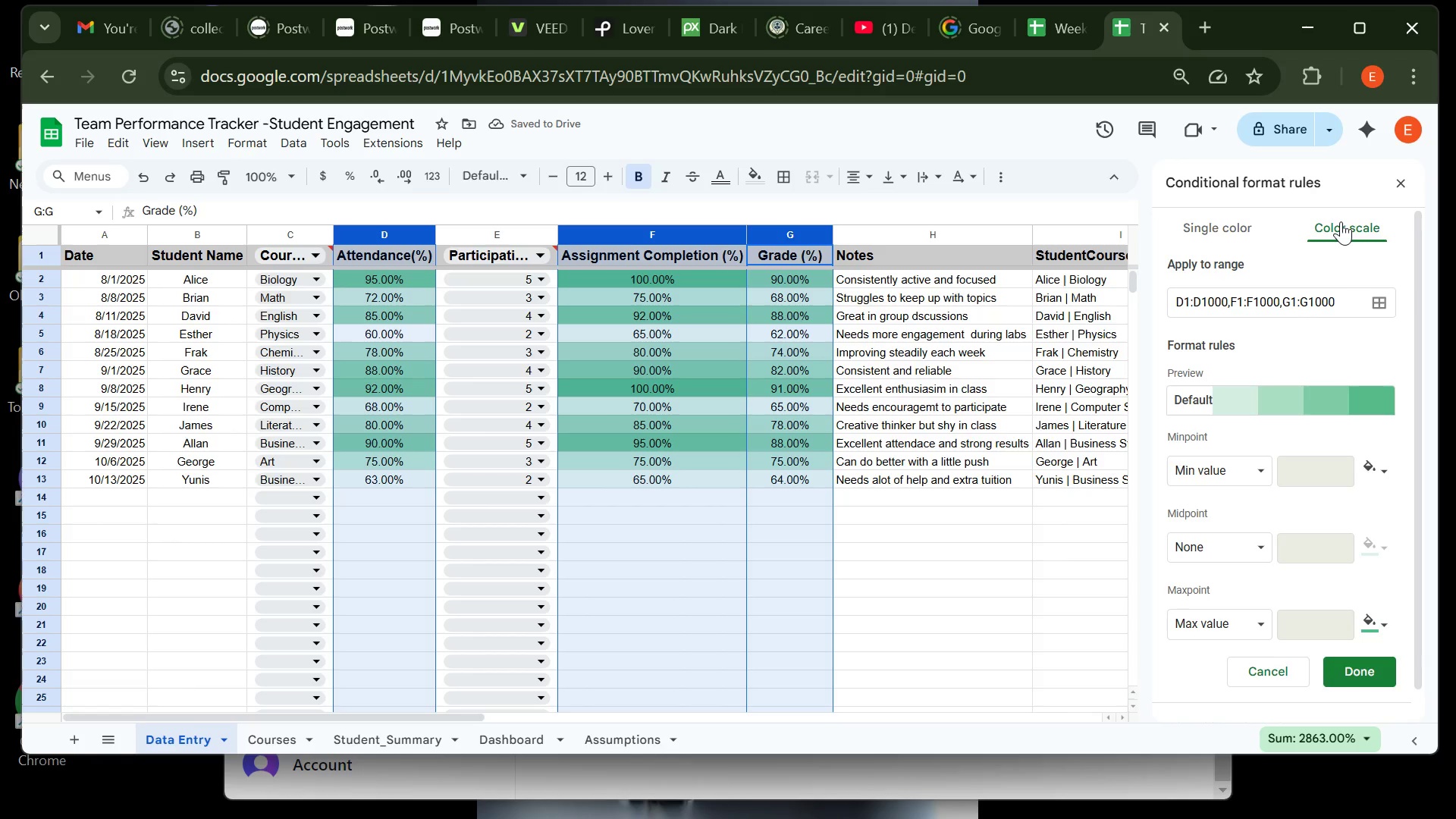 
left_click([1222, 225])
 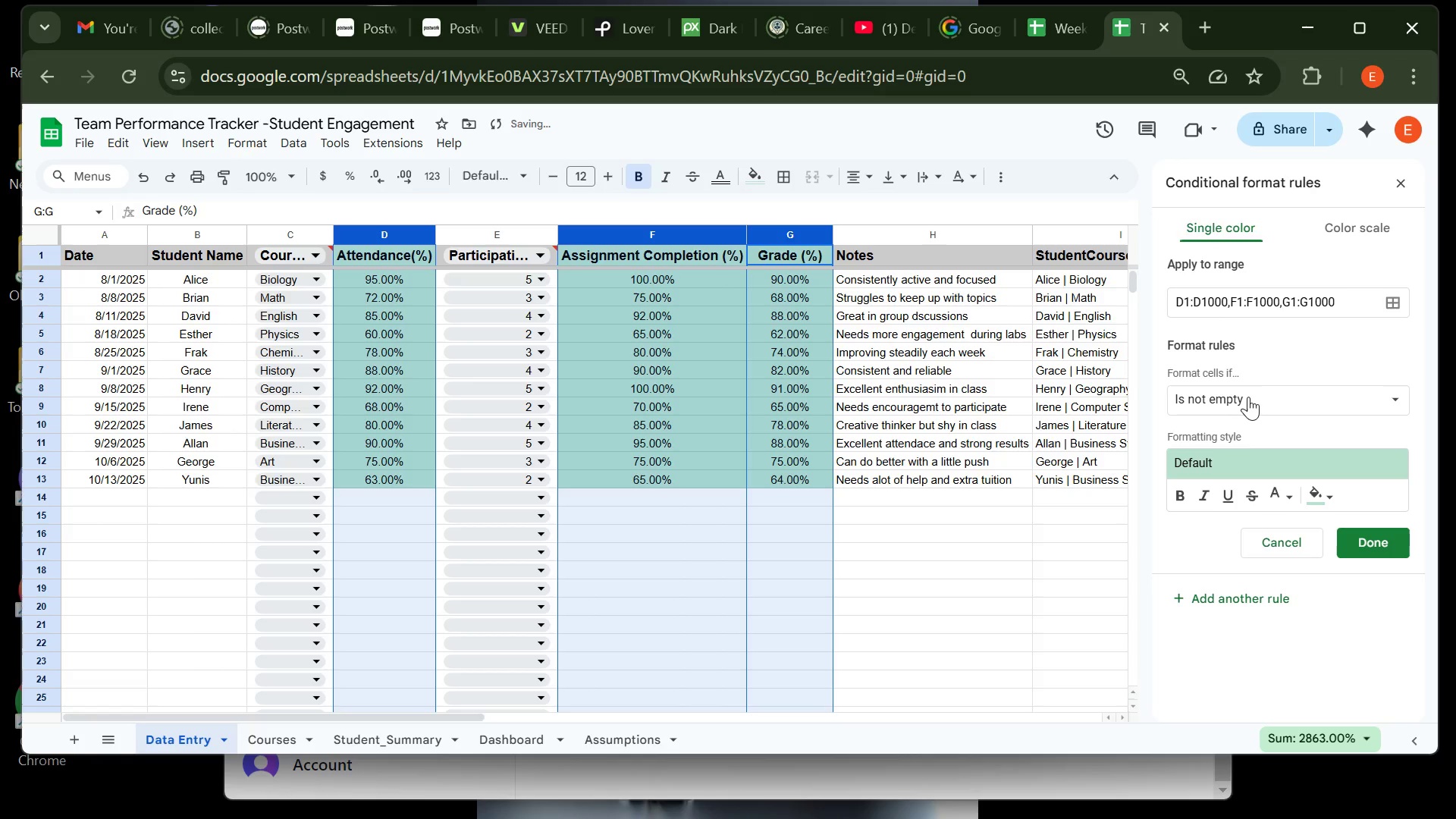 
left_click([1250, 397])
 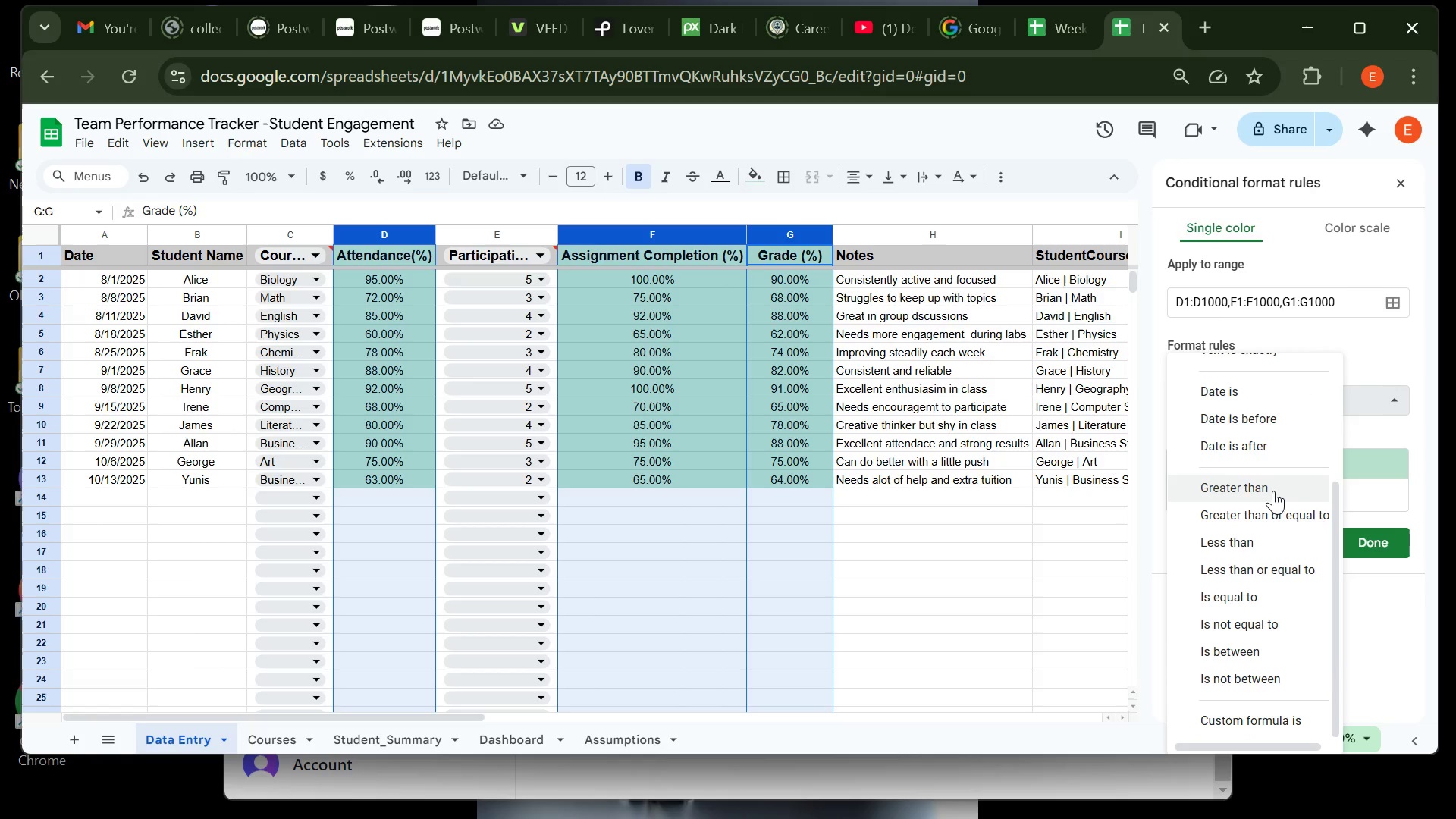 
wait(7.65)
 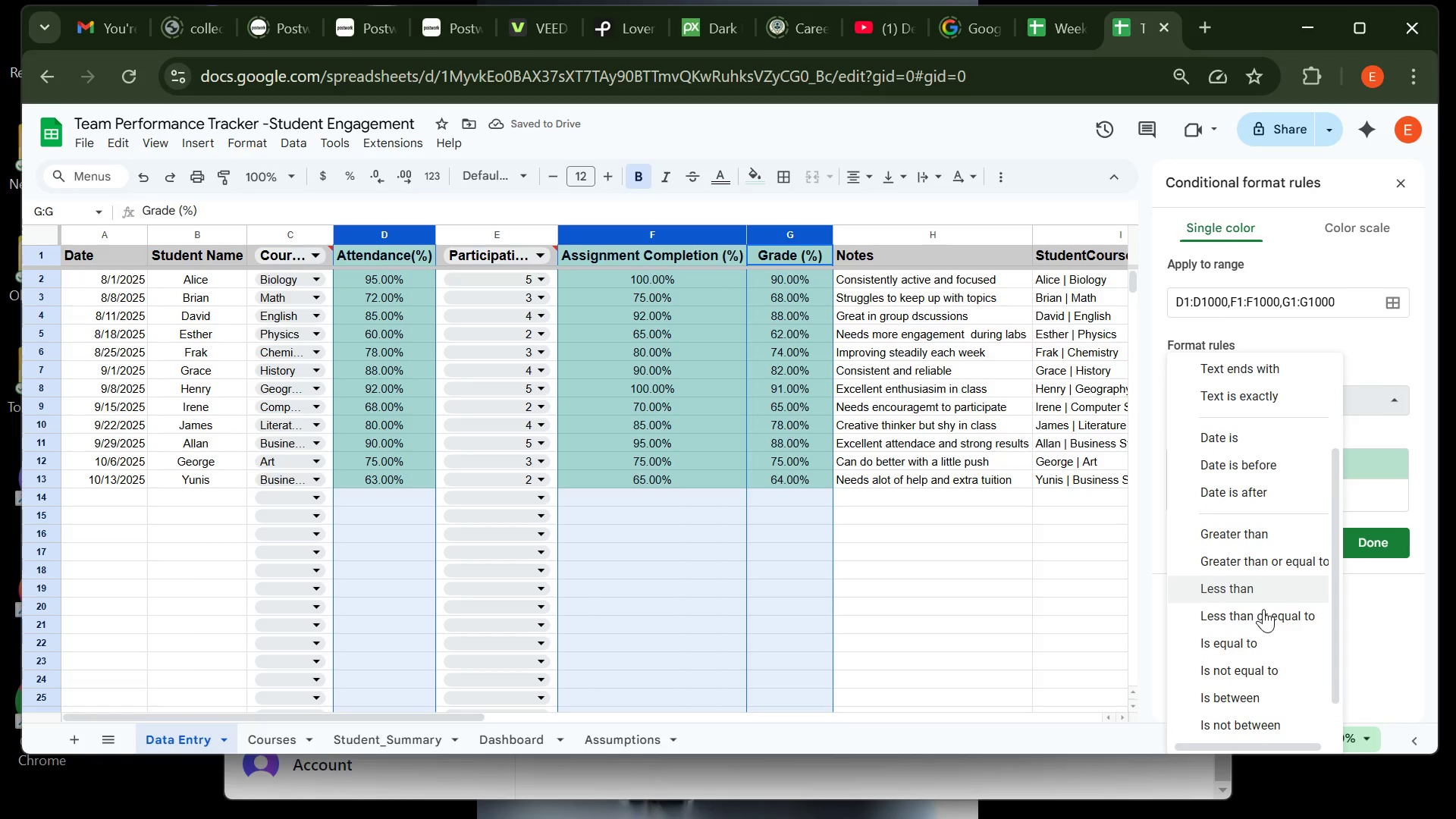 
left_click([1273, 491])
 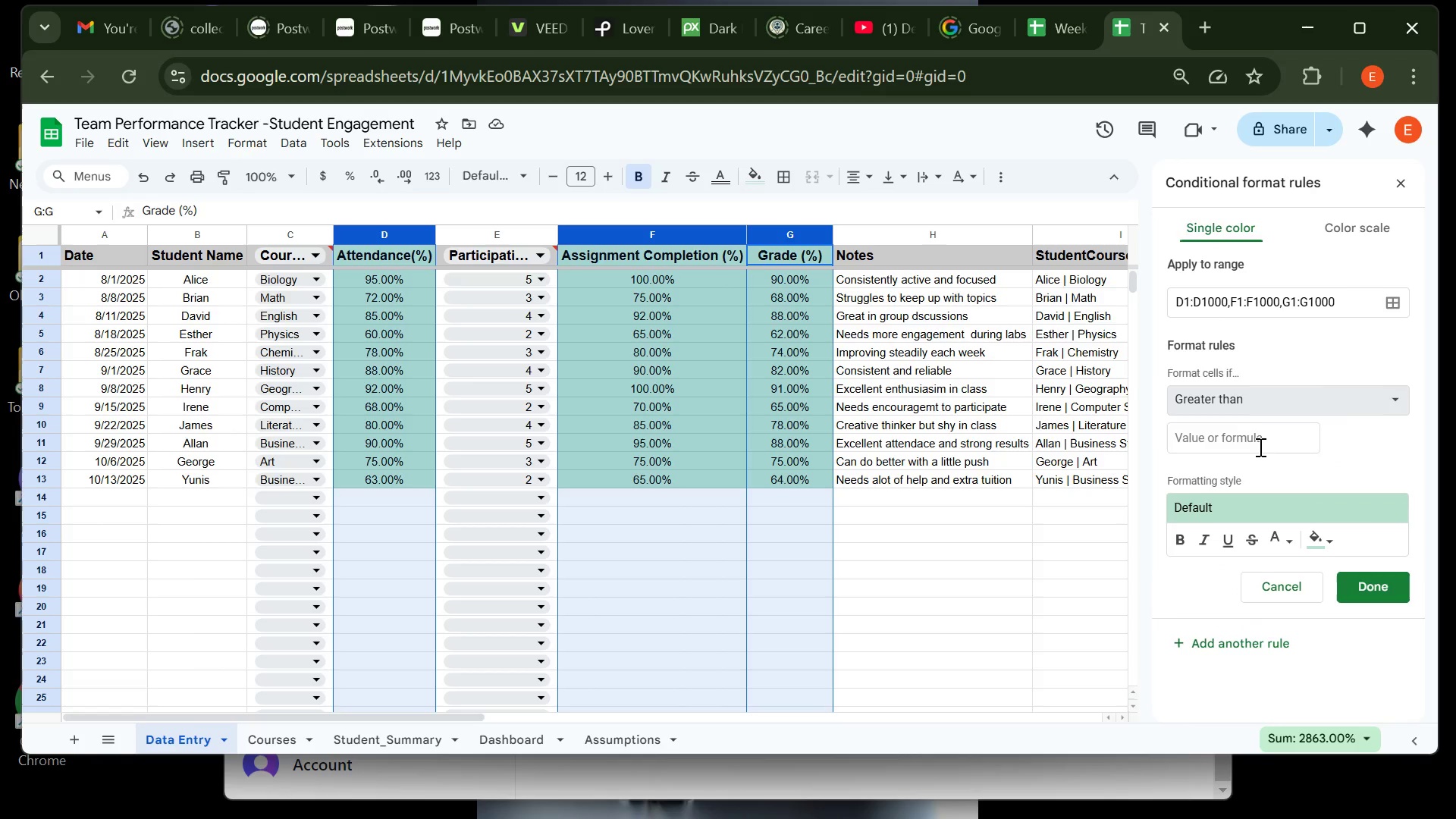 
left_click([1260, 447])
 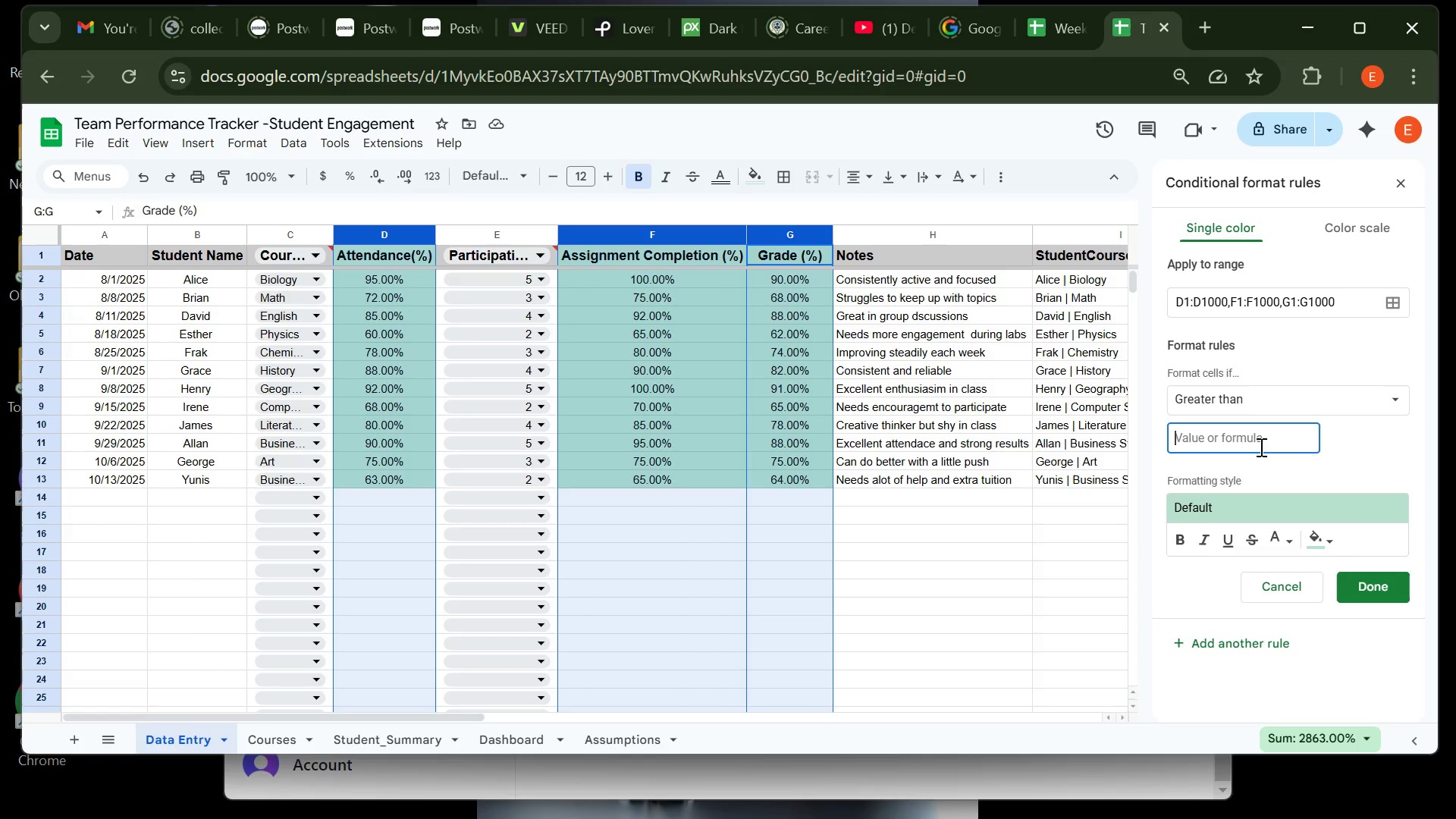 
type(70)
 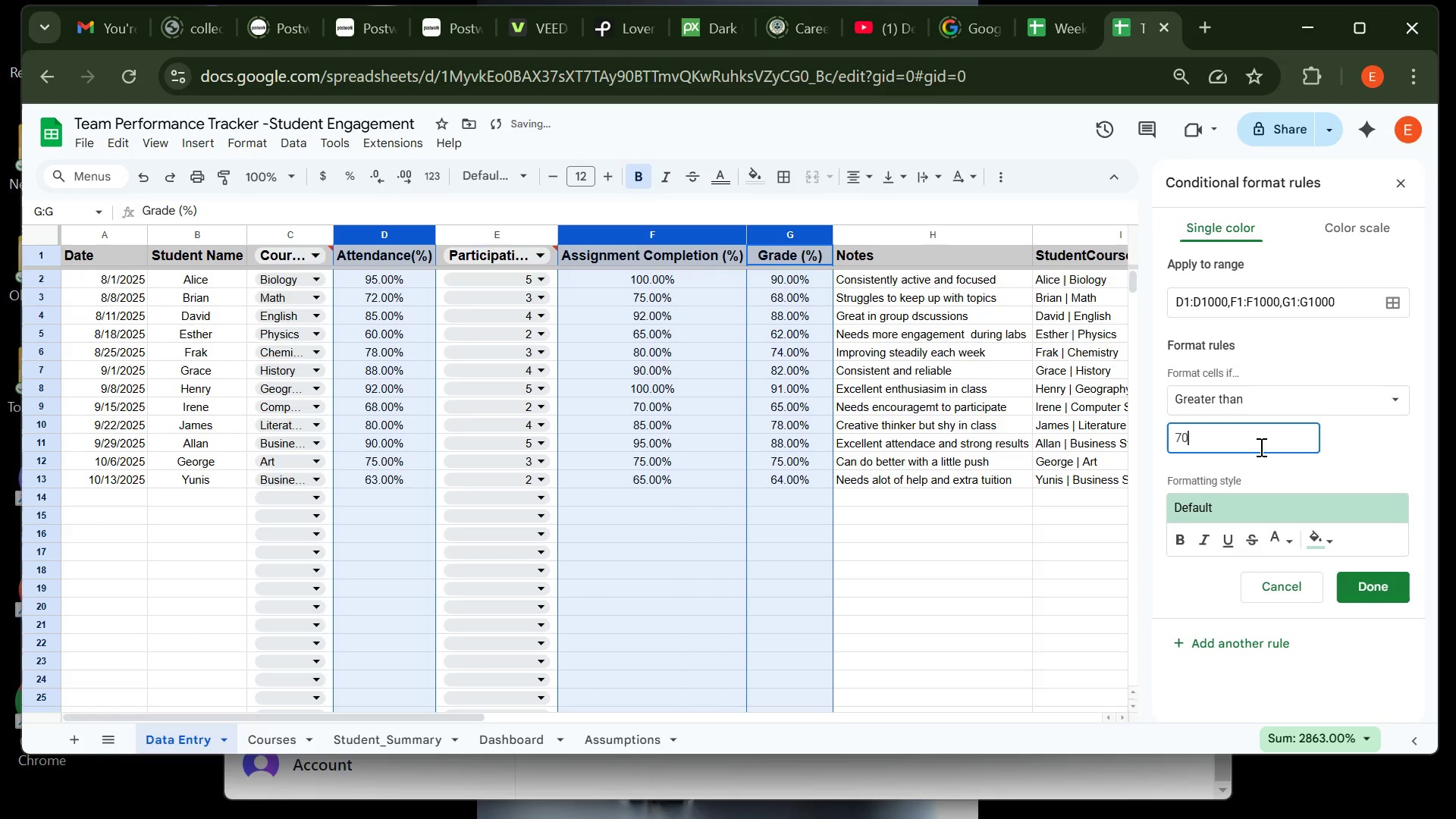 
key(Shift+5)
 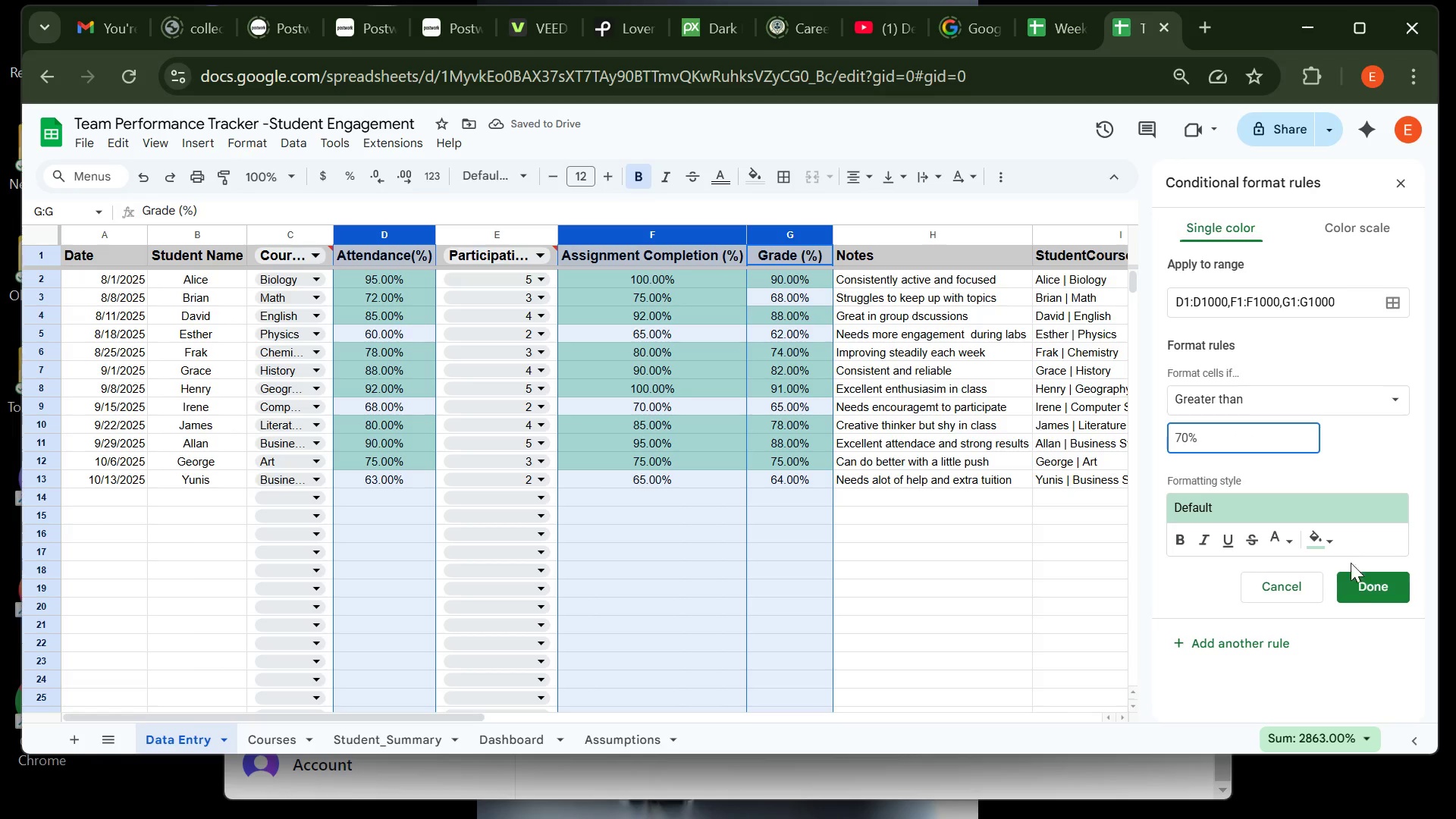 
wait(9.28)
 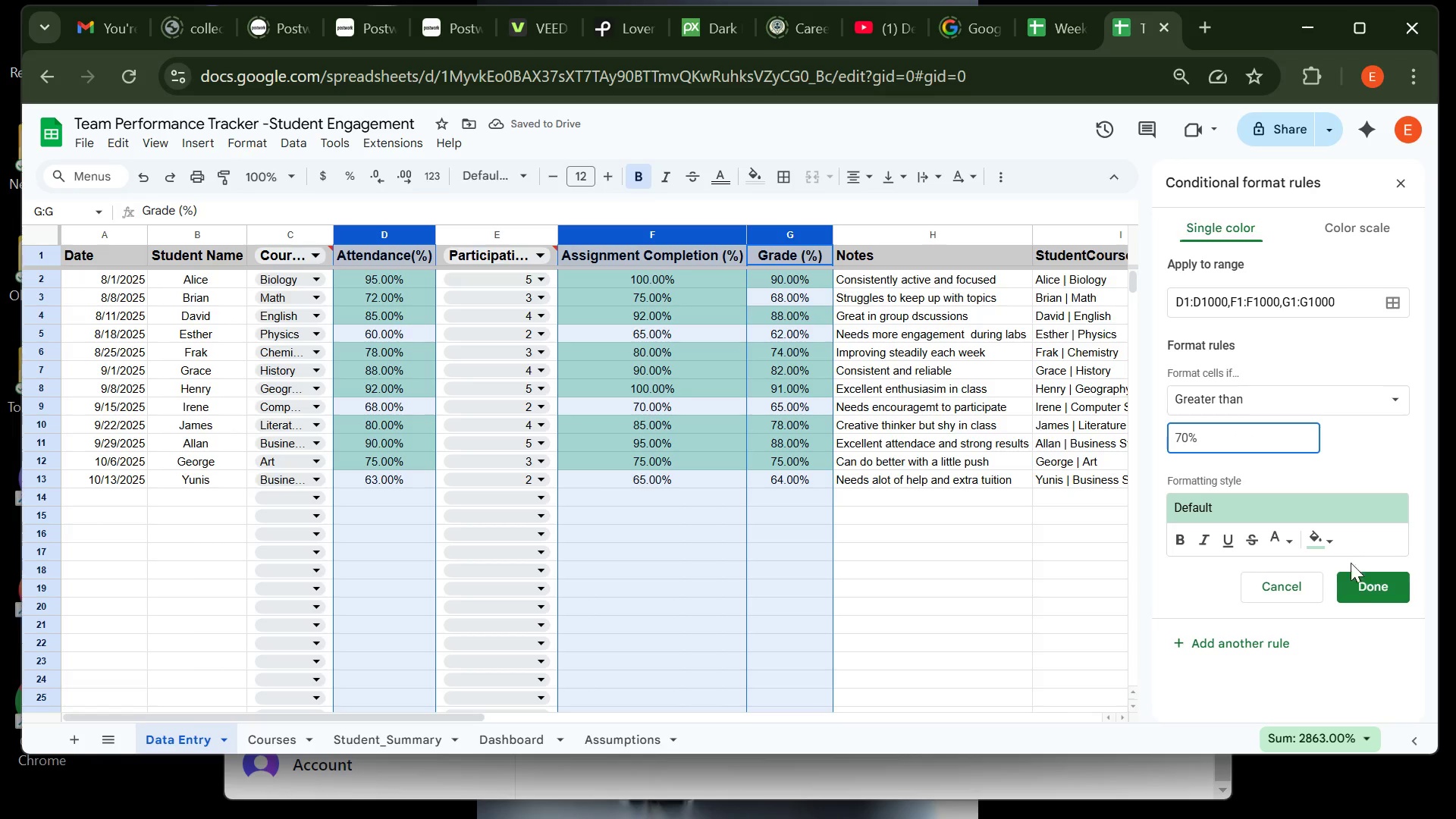 
left_click([1361, 588])
 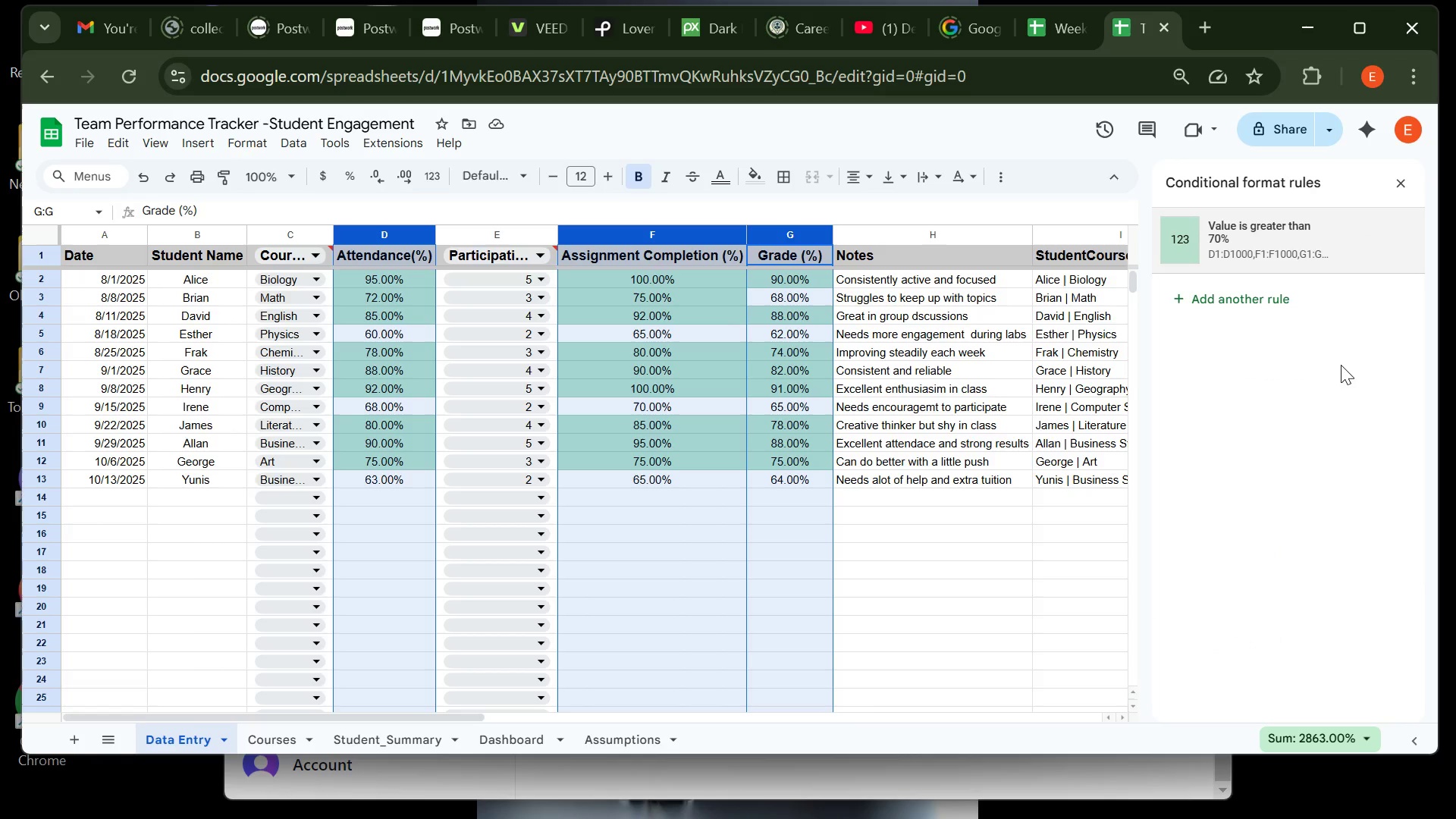 
wait(7.01)
 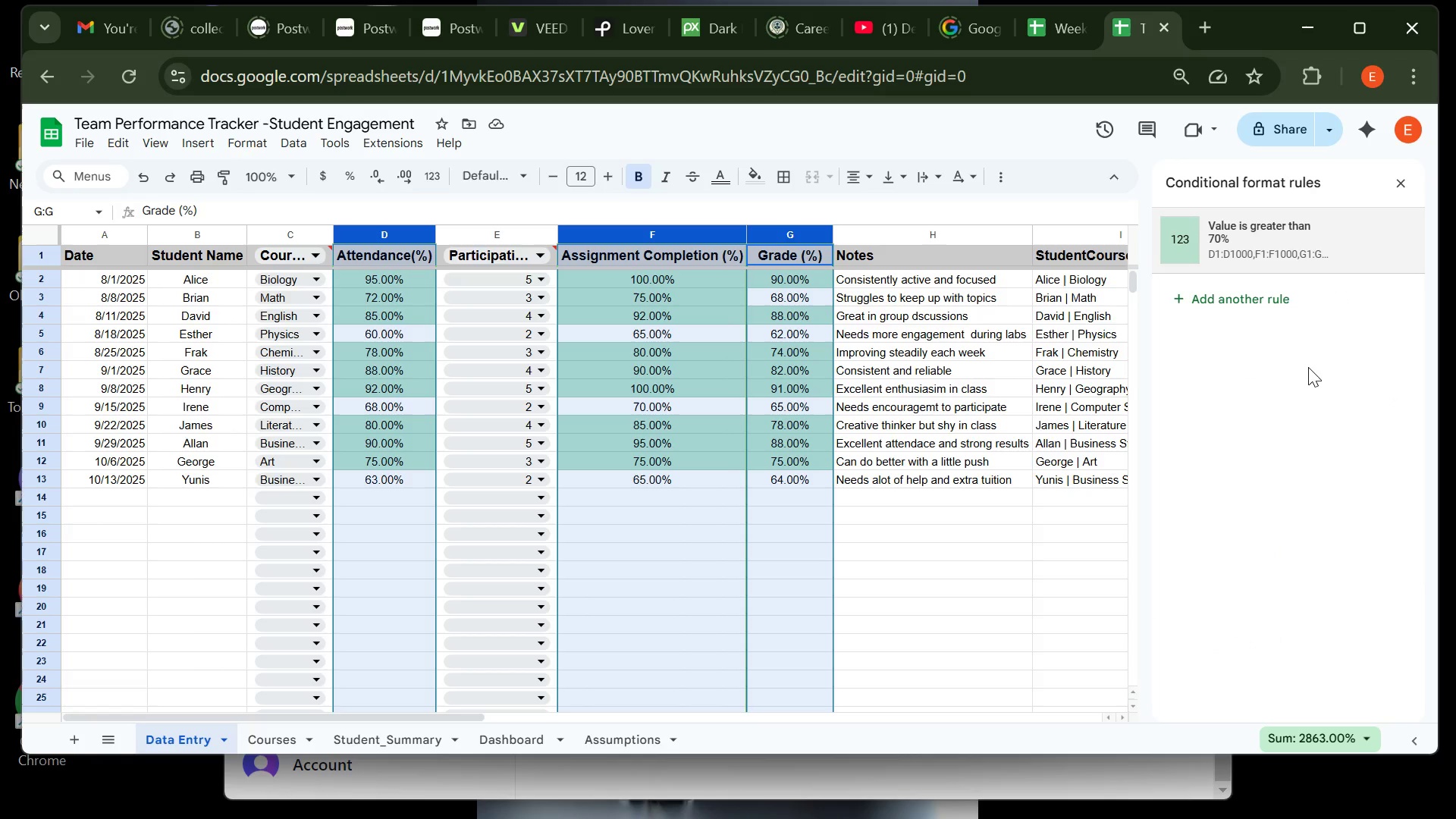 
left_click([1263, 303])
 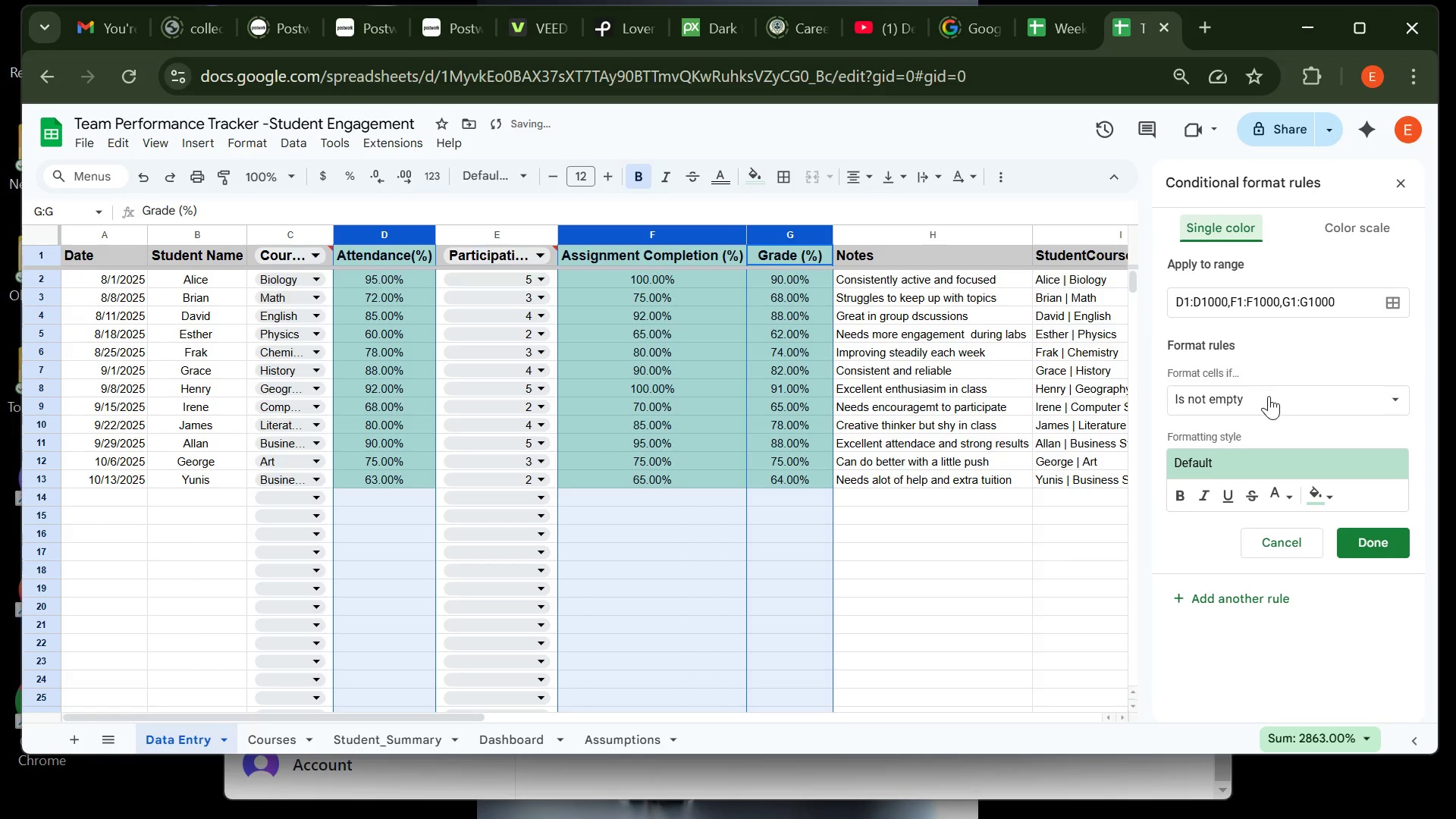 
left_click([1269, 396])
 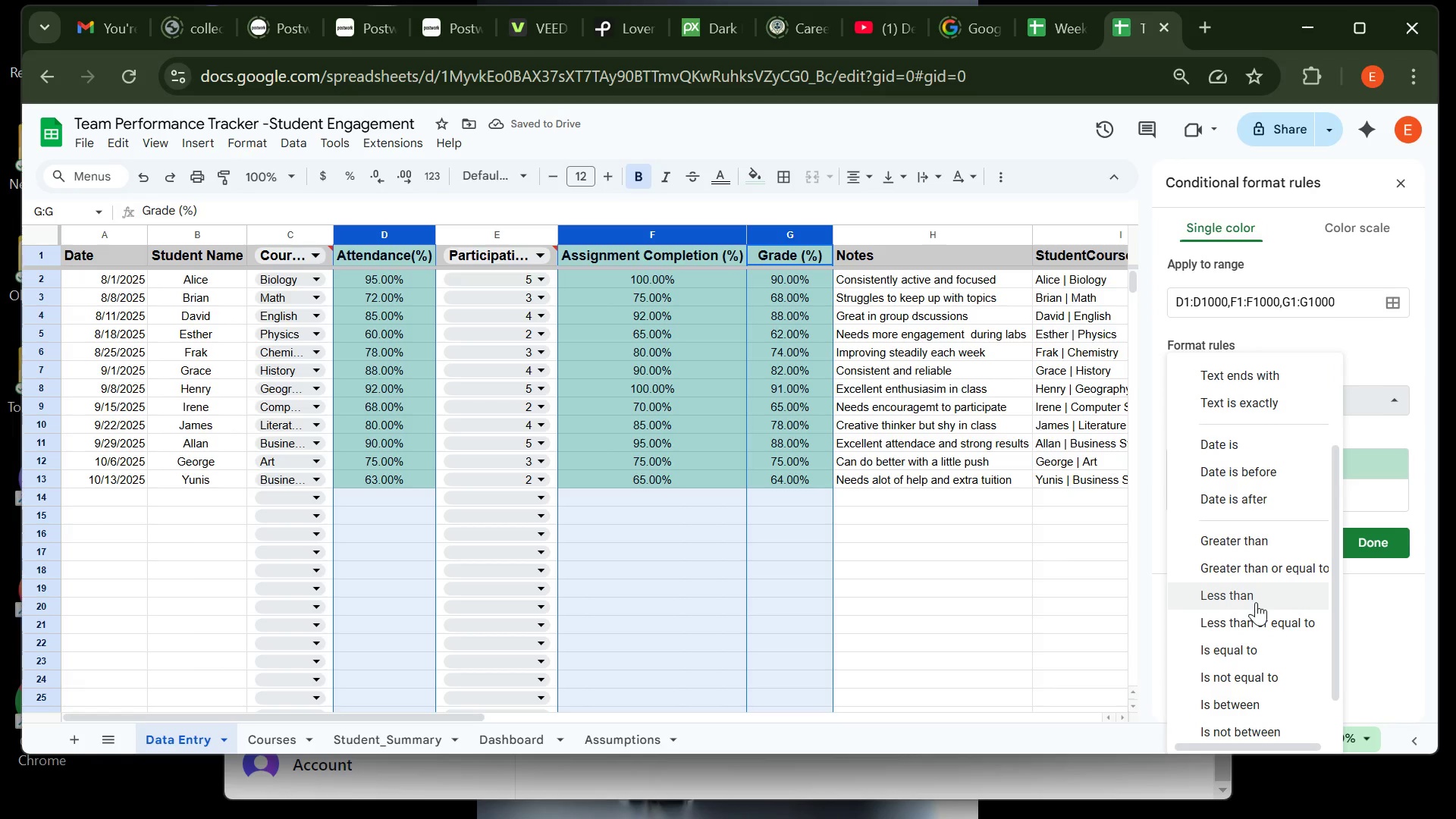 
left_click([1256, 602])
 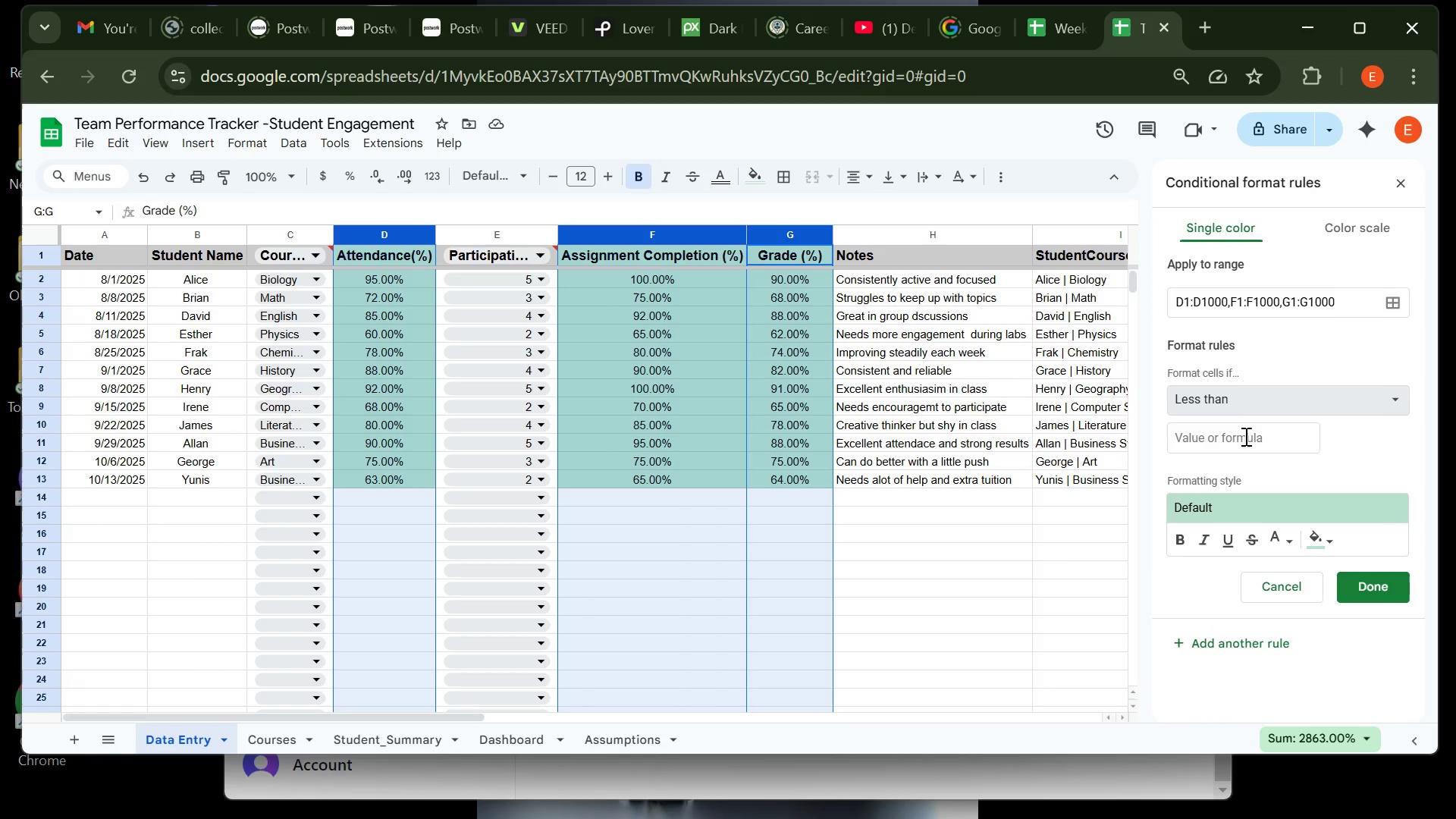 
wait(5.33)
 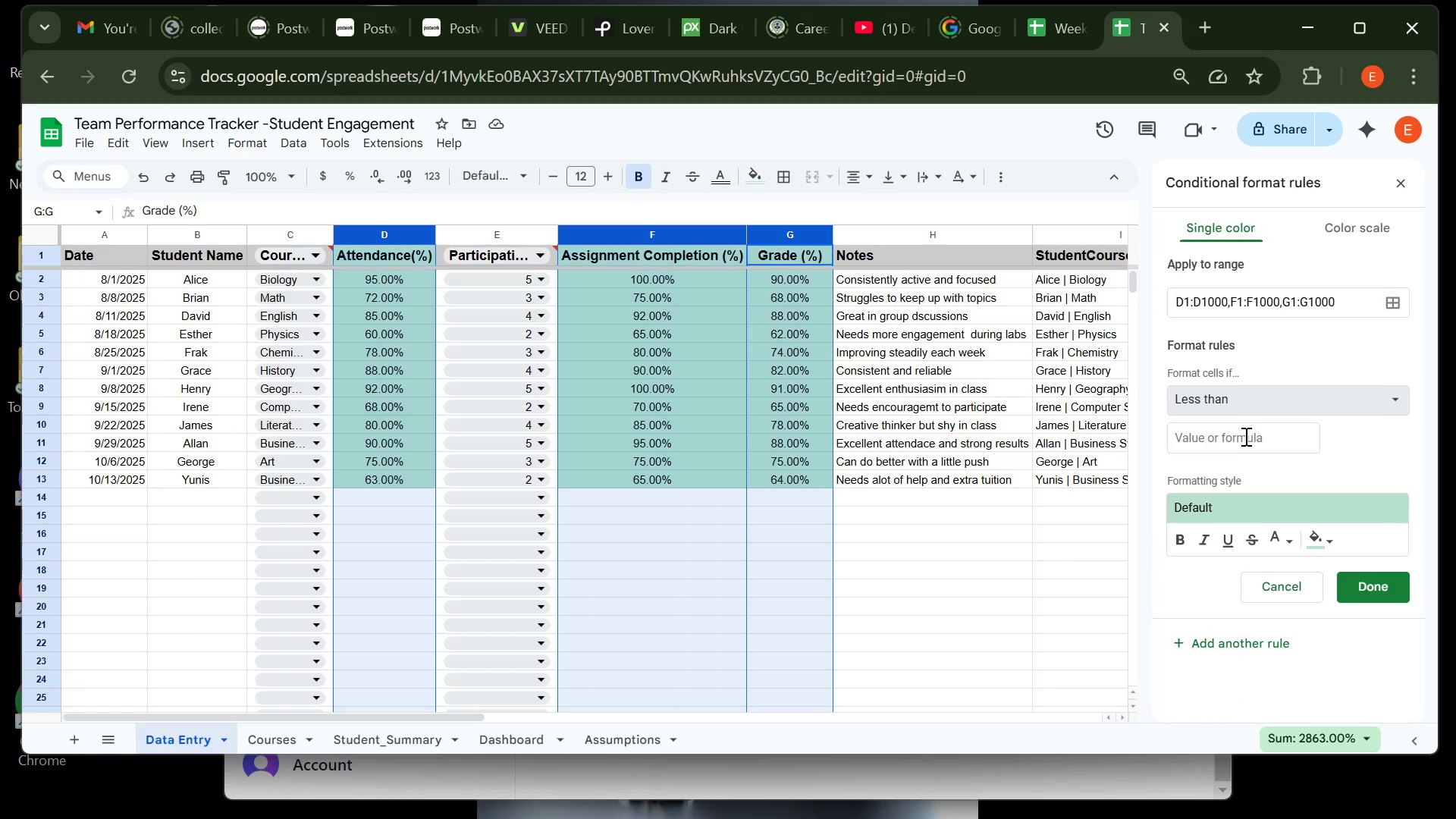 
left_click([1259, 438])
 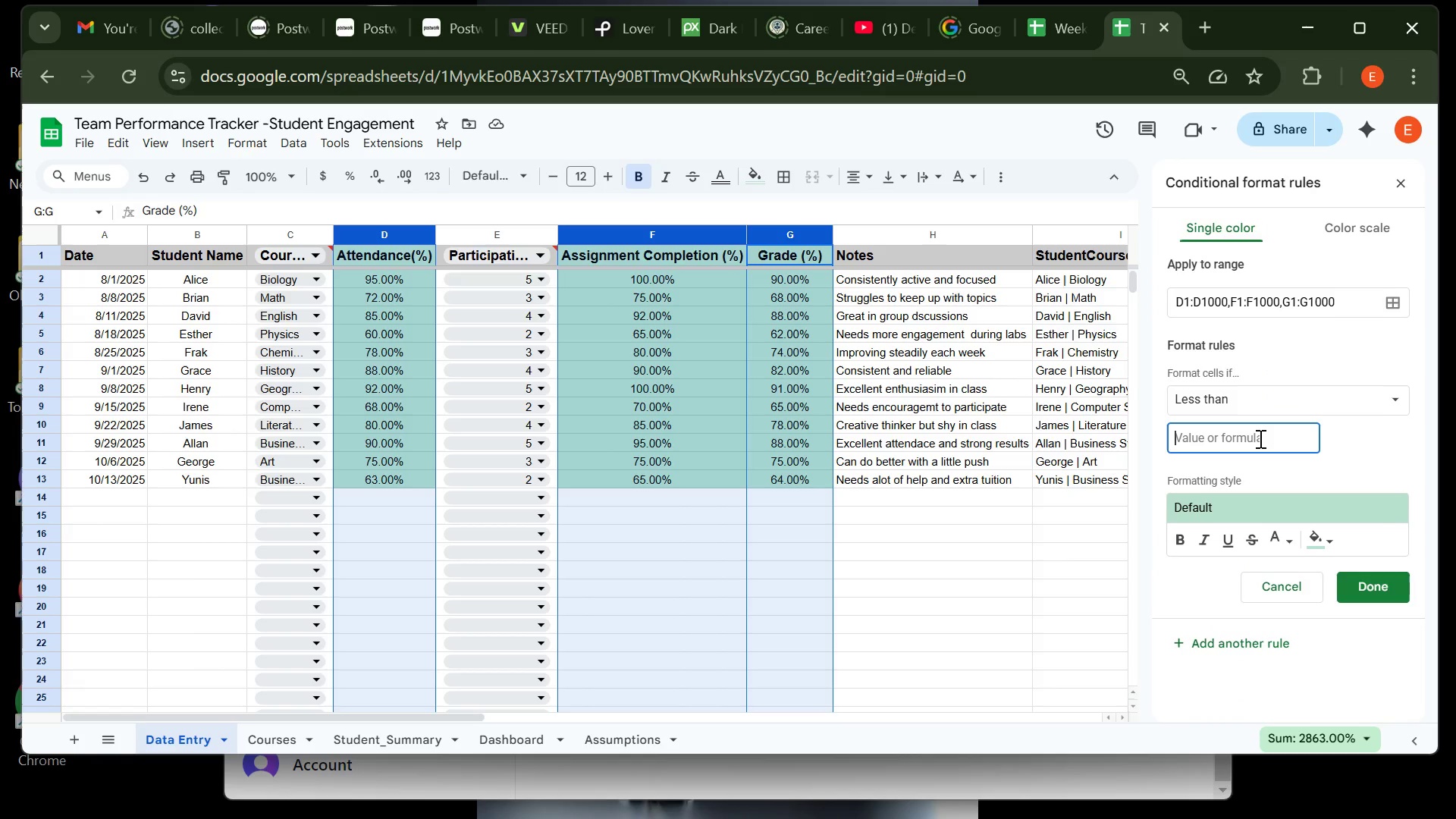 
type(70%)
 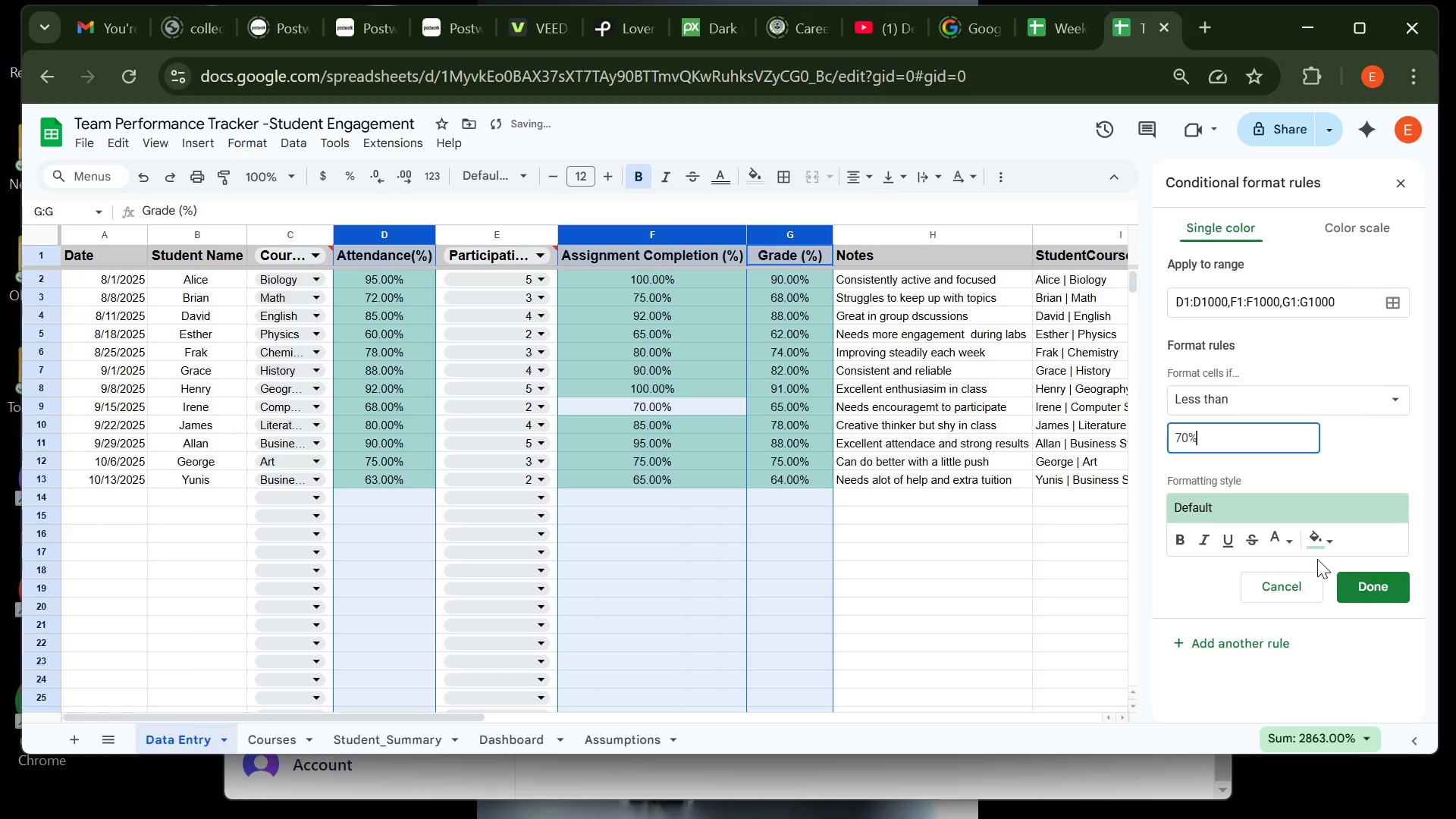 
left_click([1331, 542])
 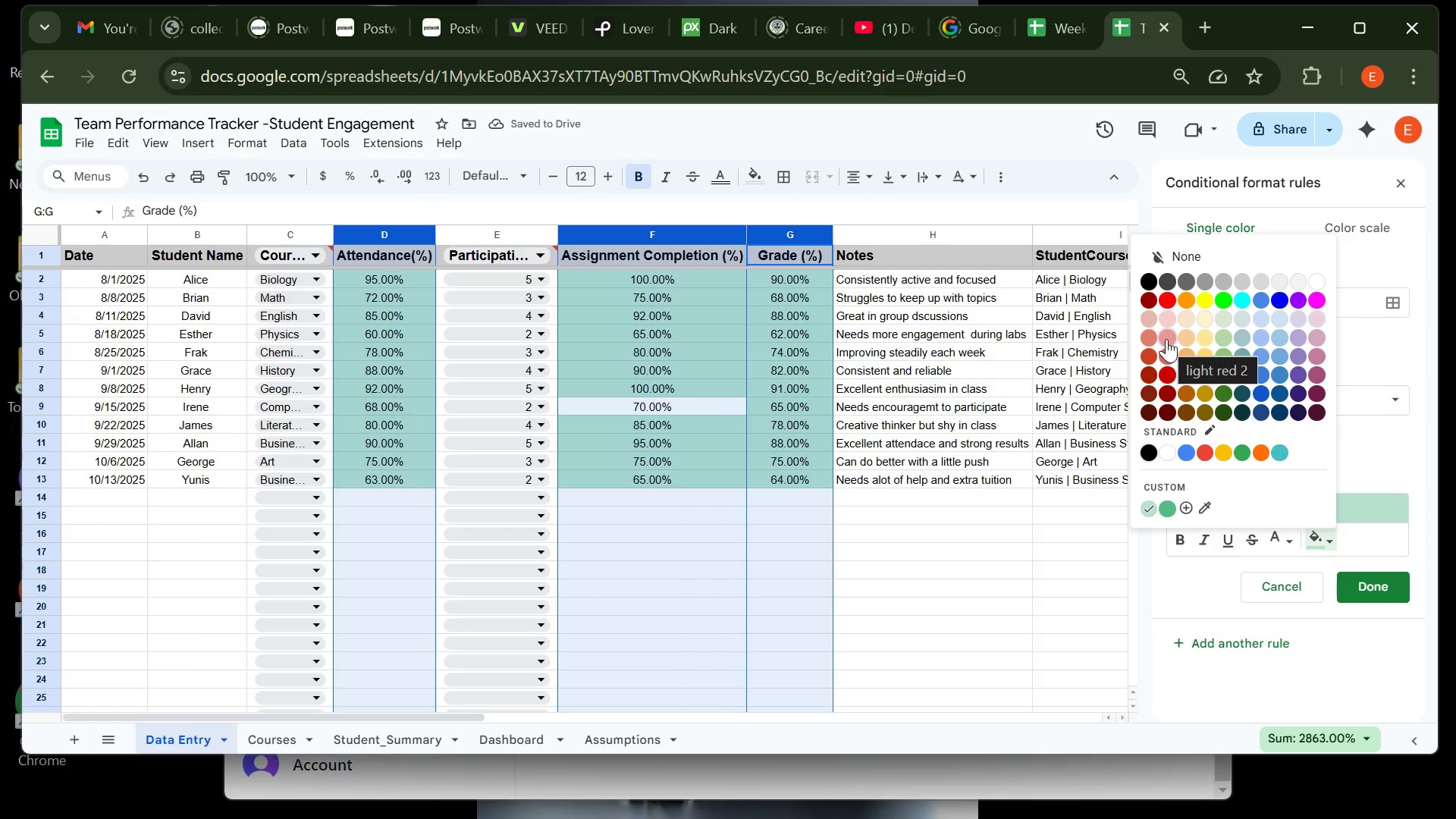 
left_click([1166, 339])
 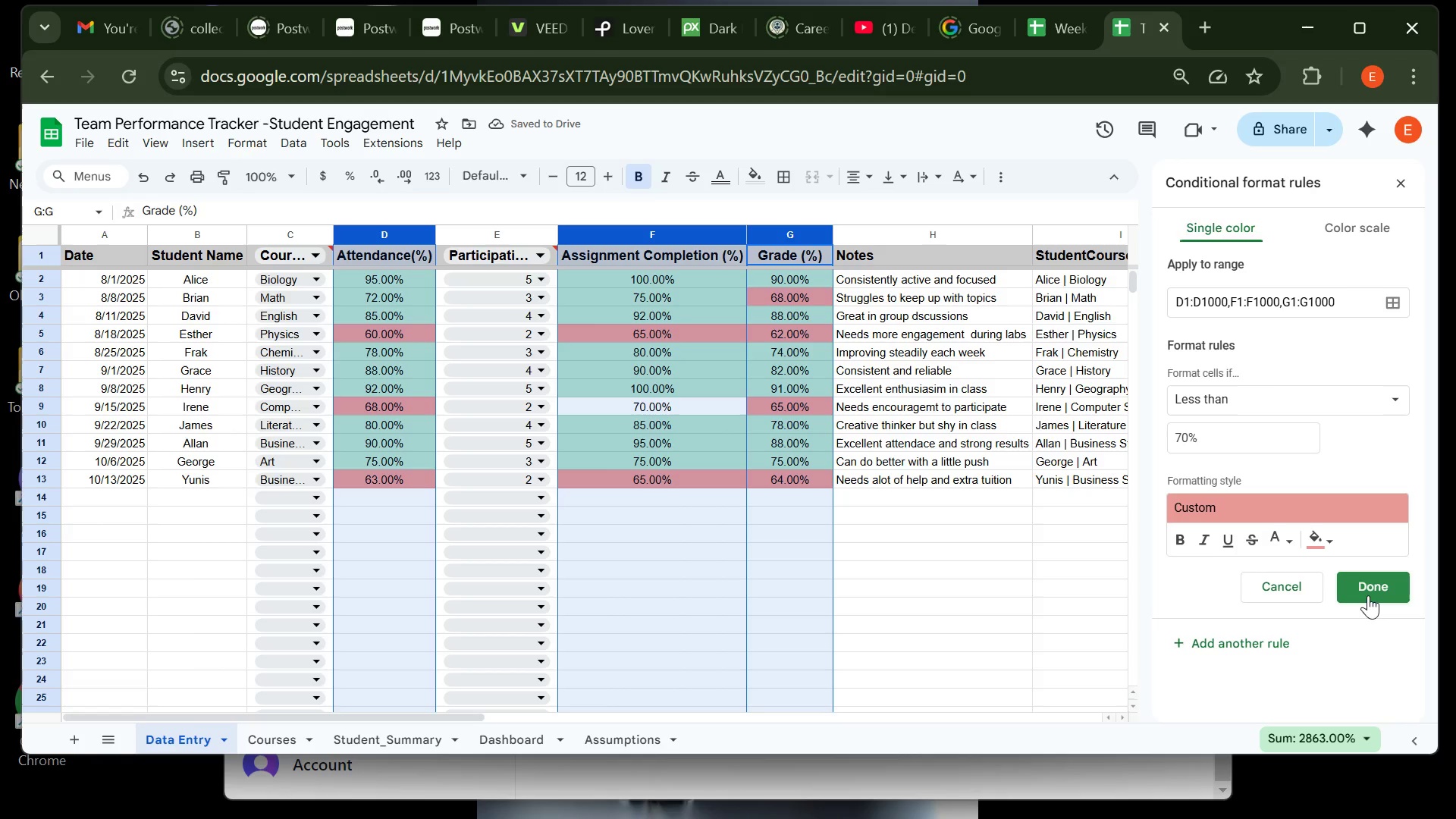 
left_click([1369, 593])
 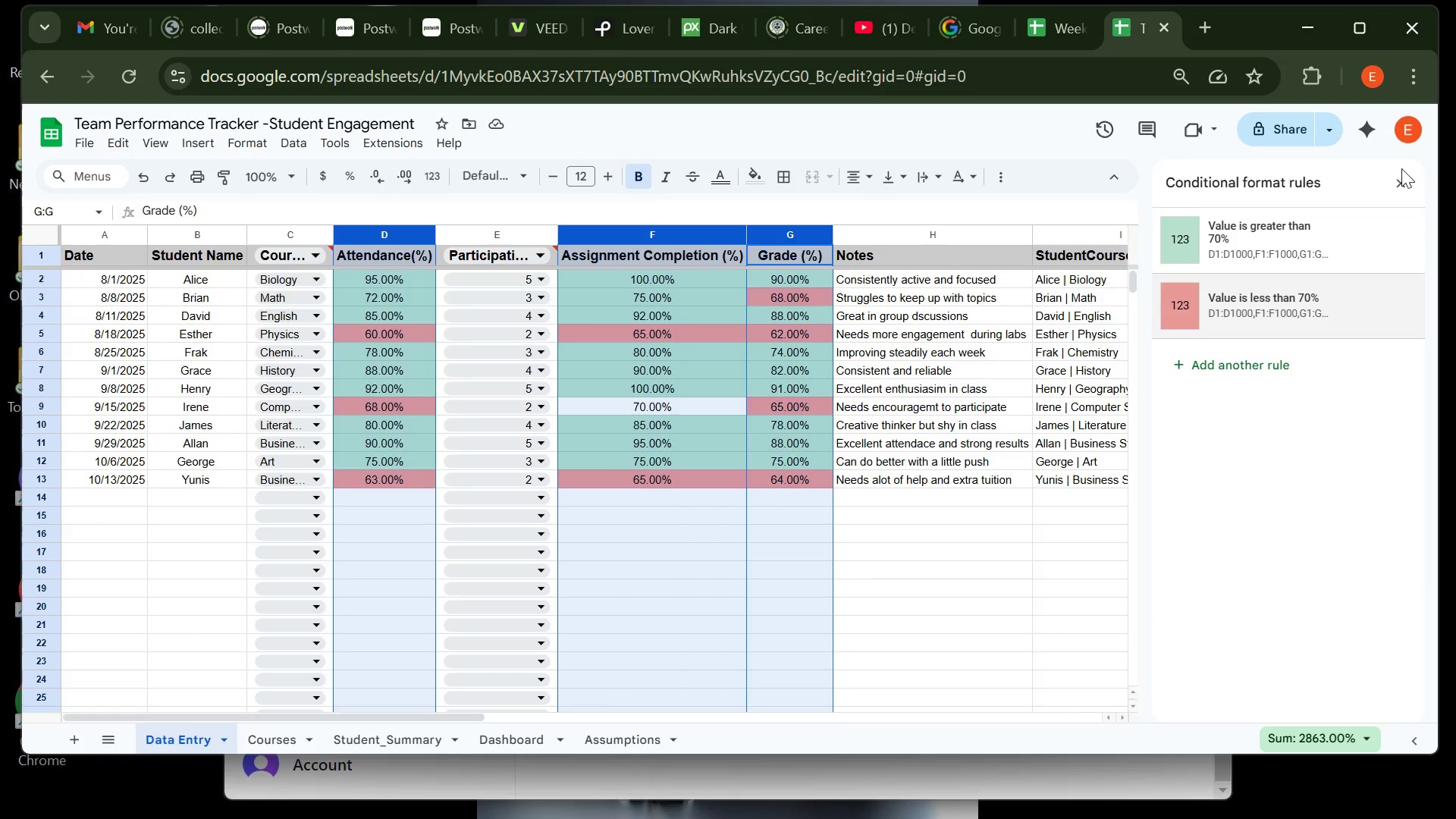 
left_click([1401, 182])
 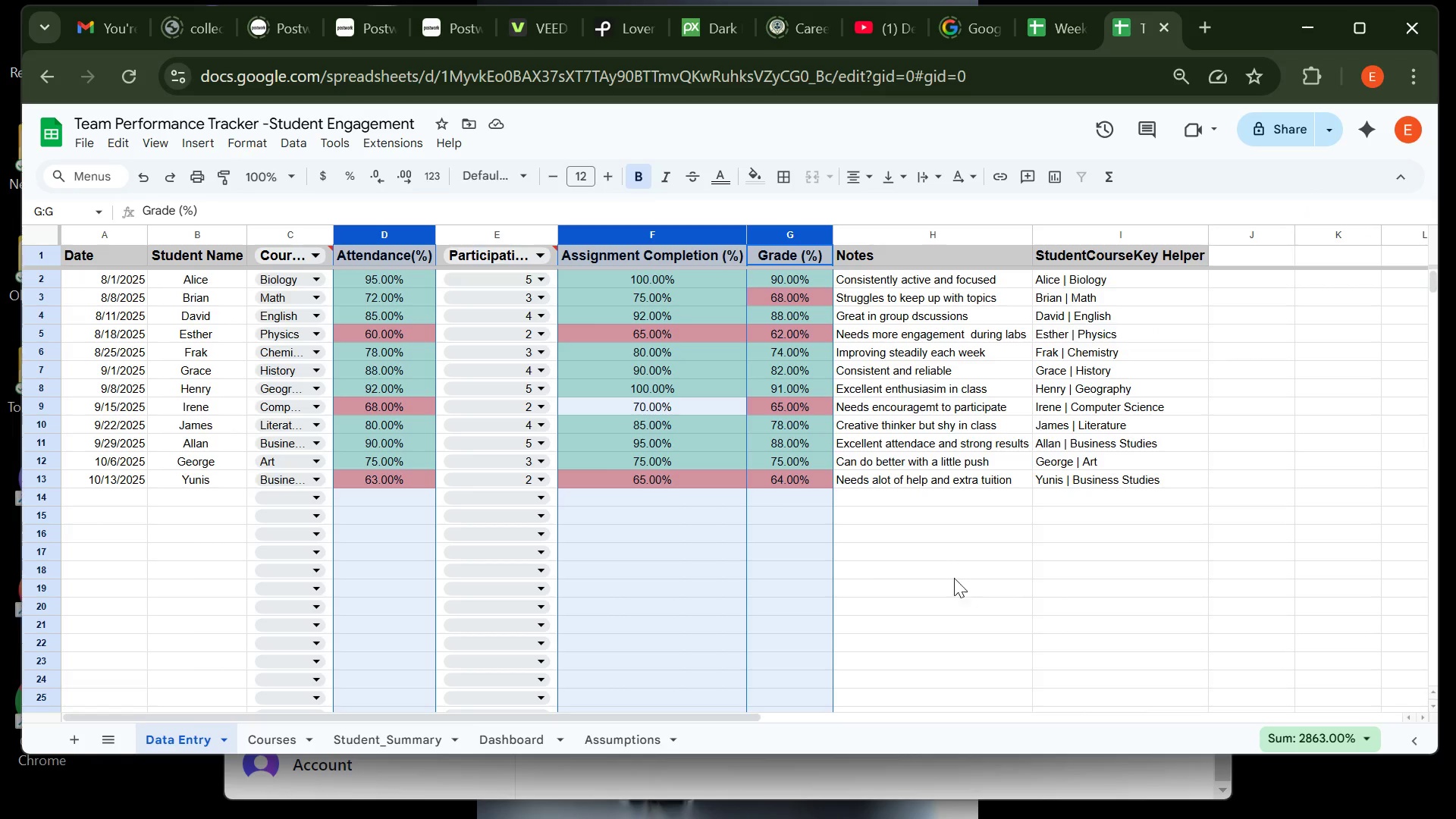 
left_click([937, 516])
 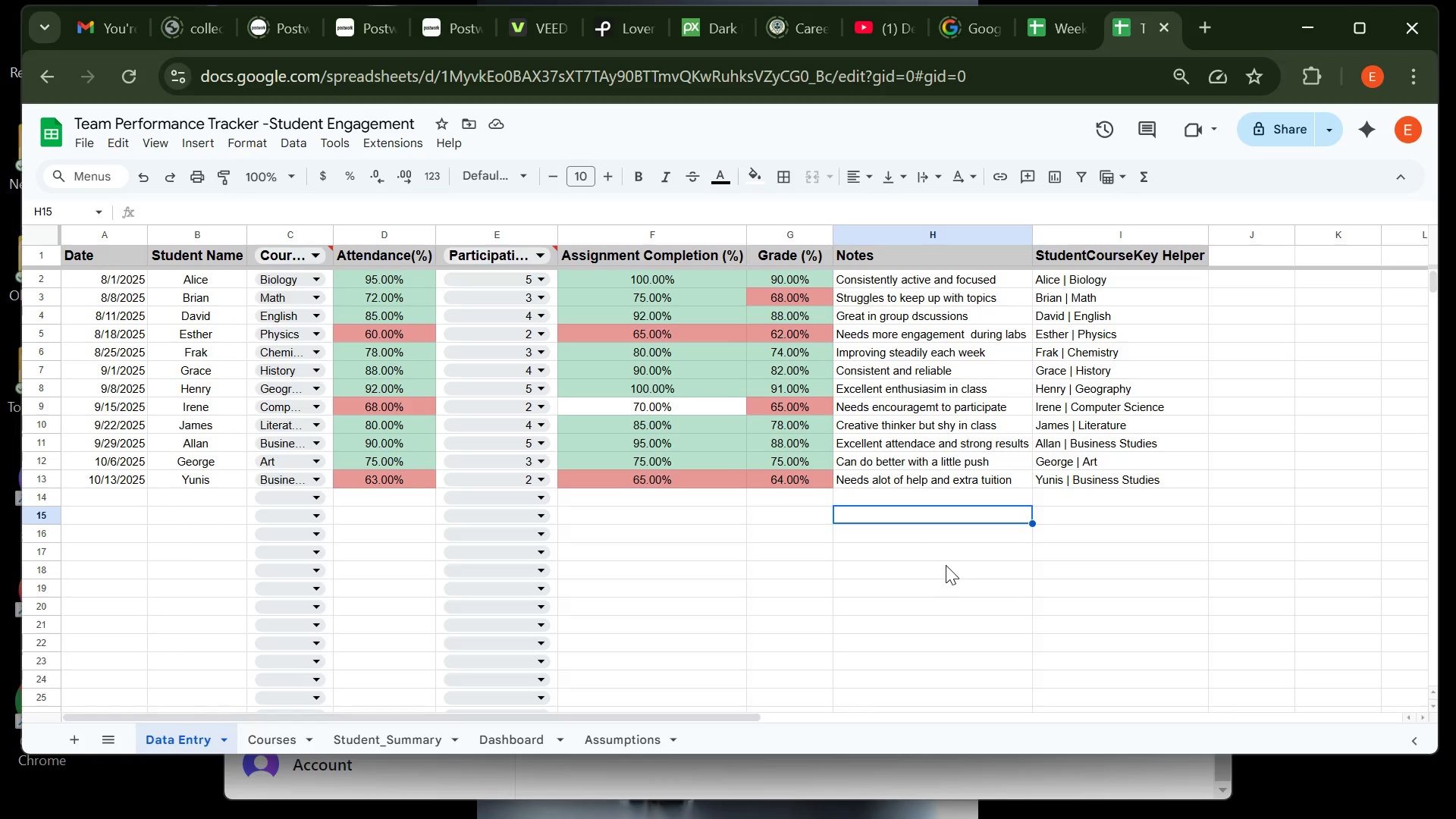 
wait(67.6)
 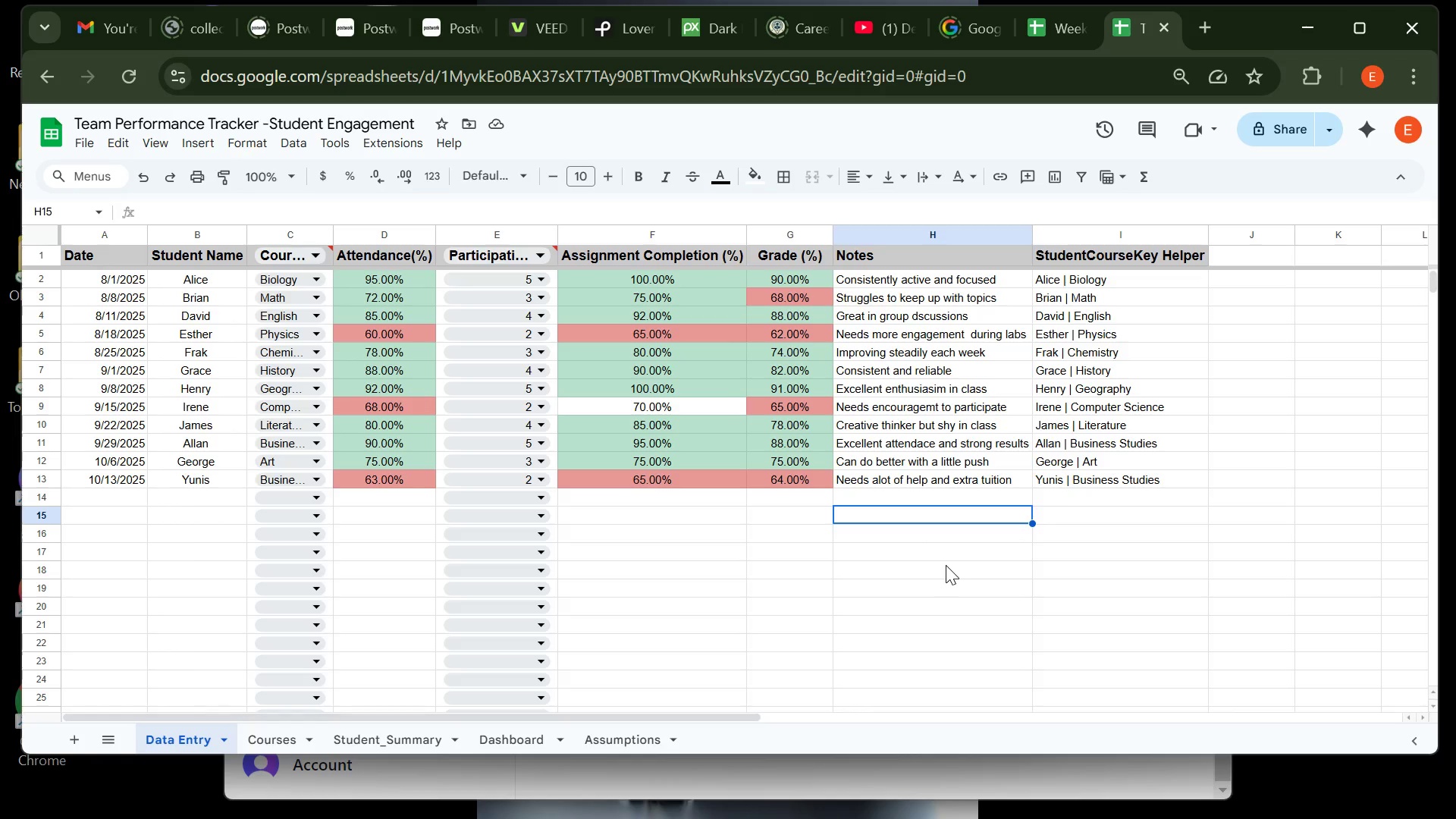 
left_click([394, 733])
 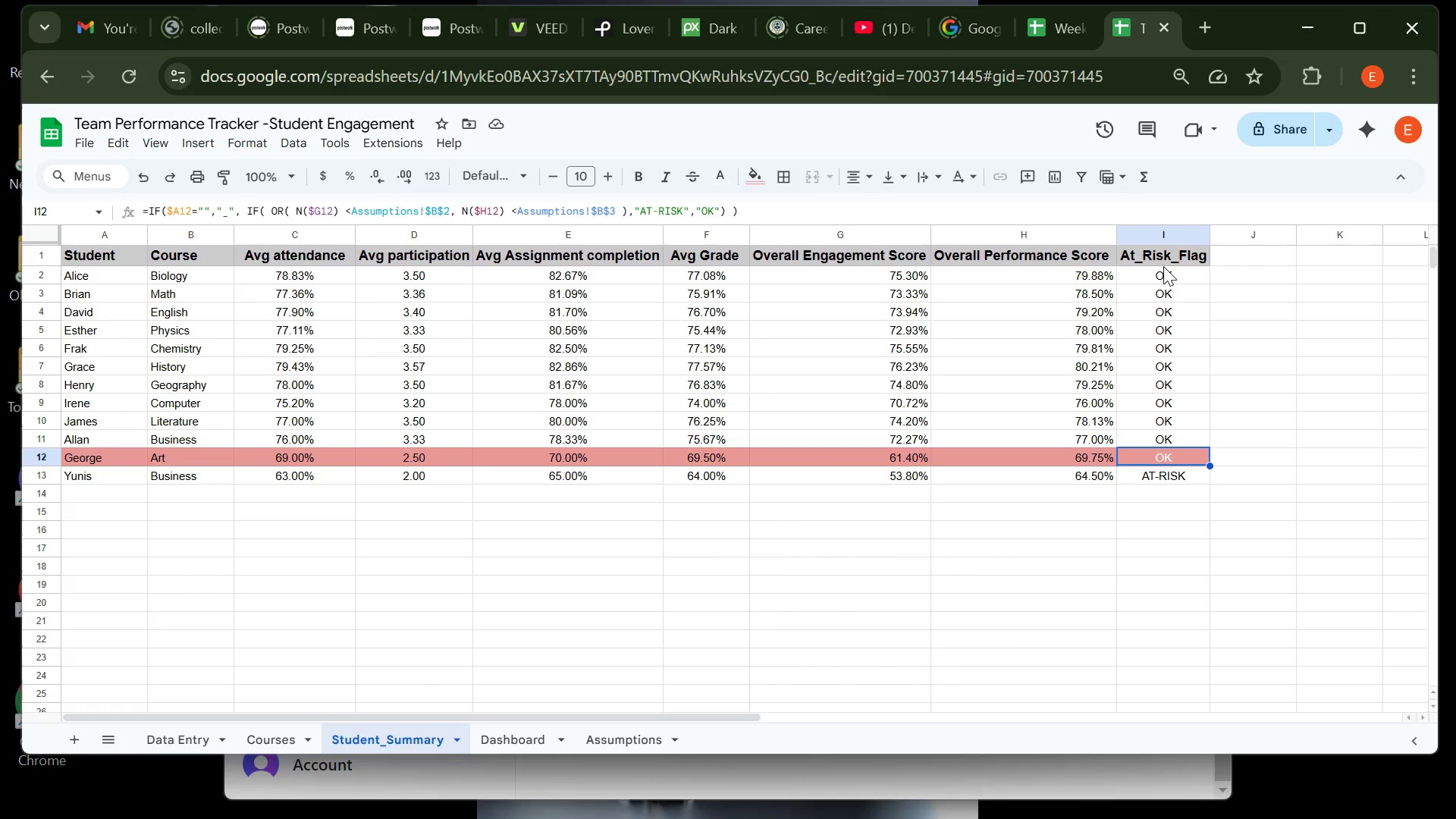 
wait(16.65)
 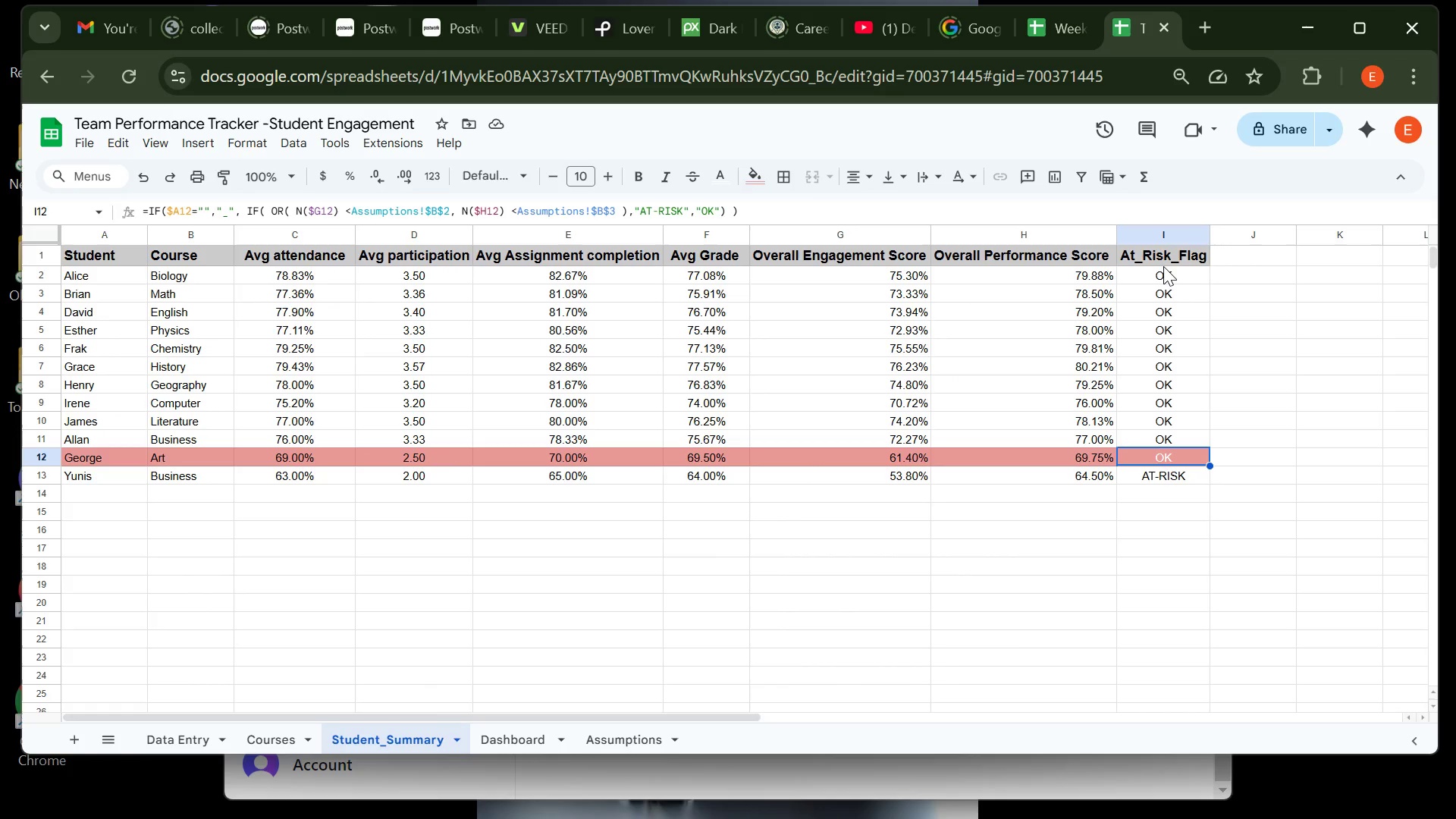 
left_click([1163, 236])
 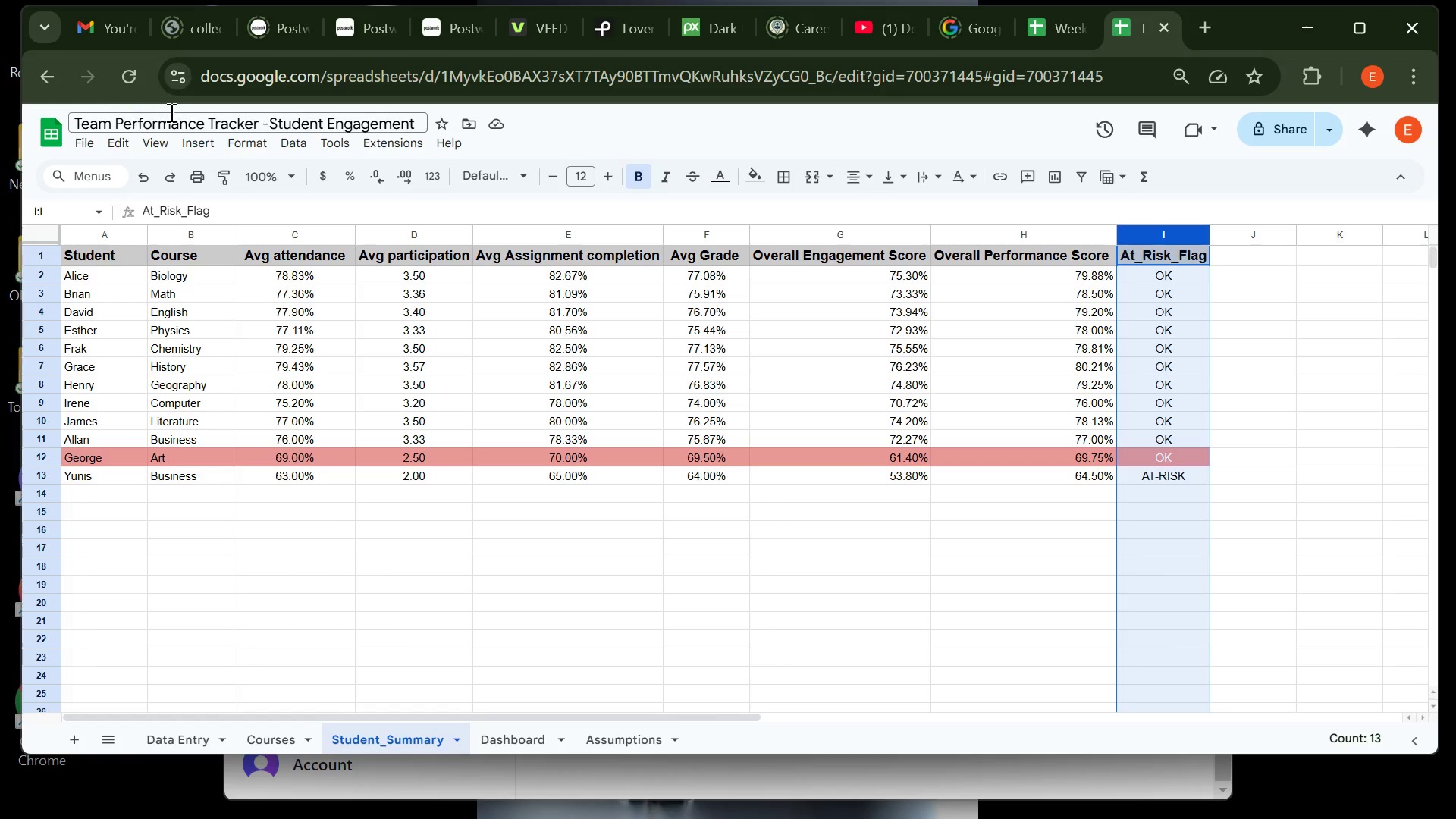 
wait(6.64)
 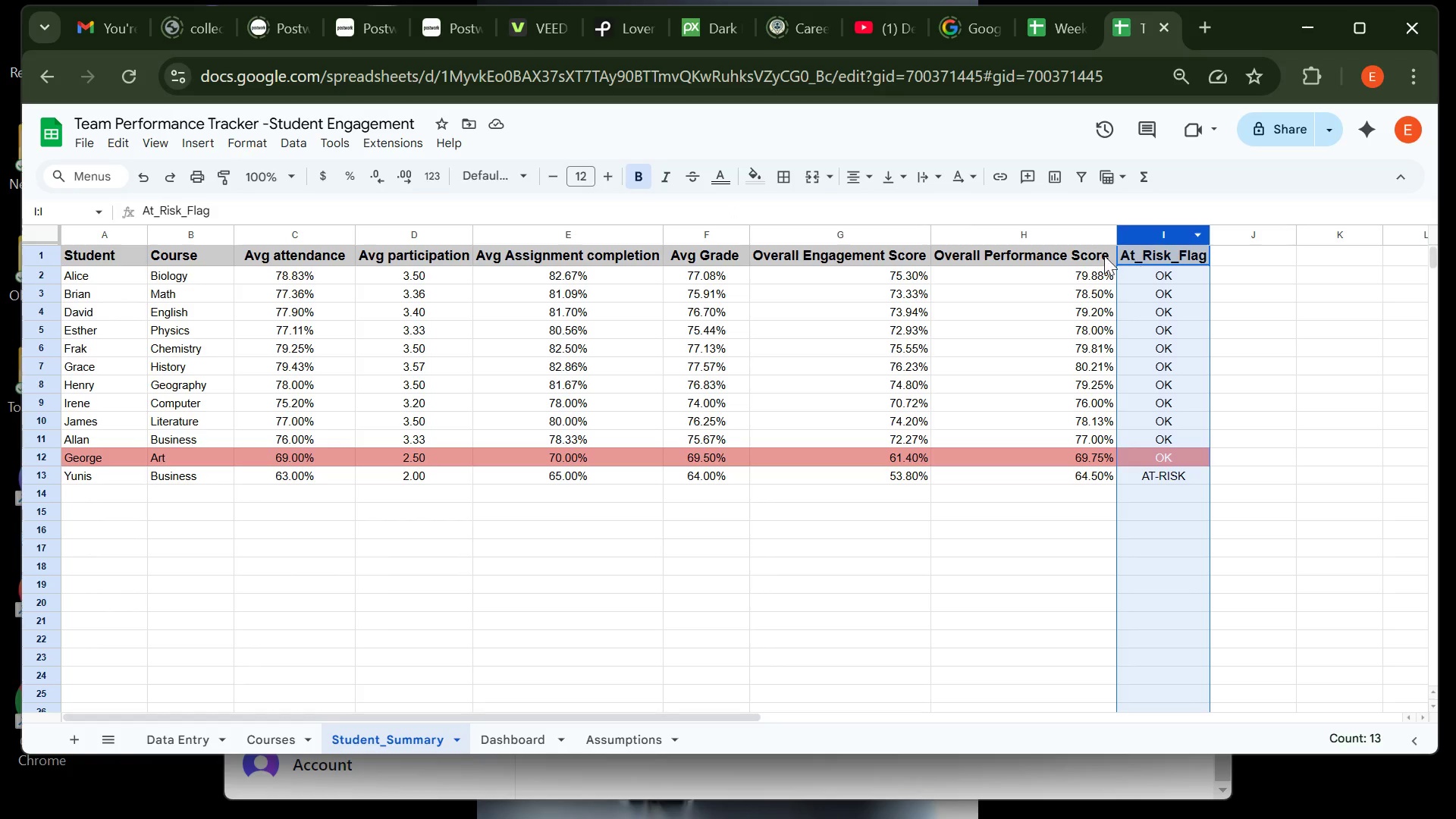 
left_click([246, 143])
 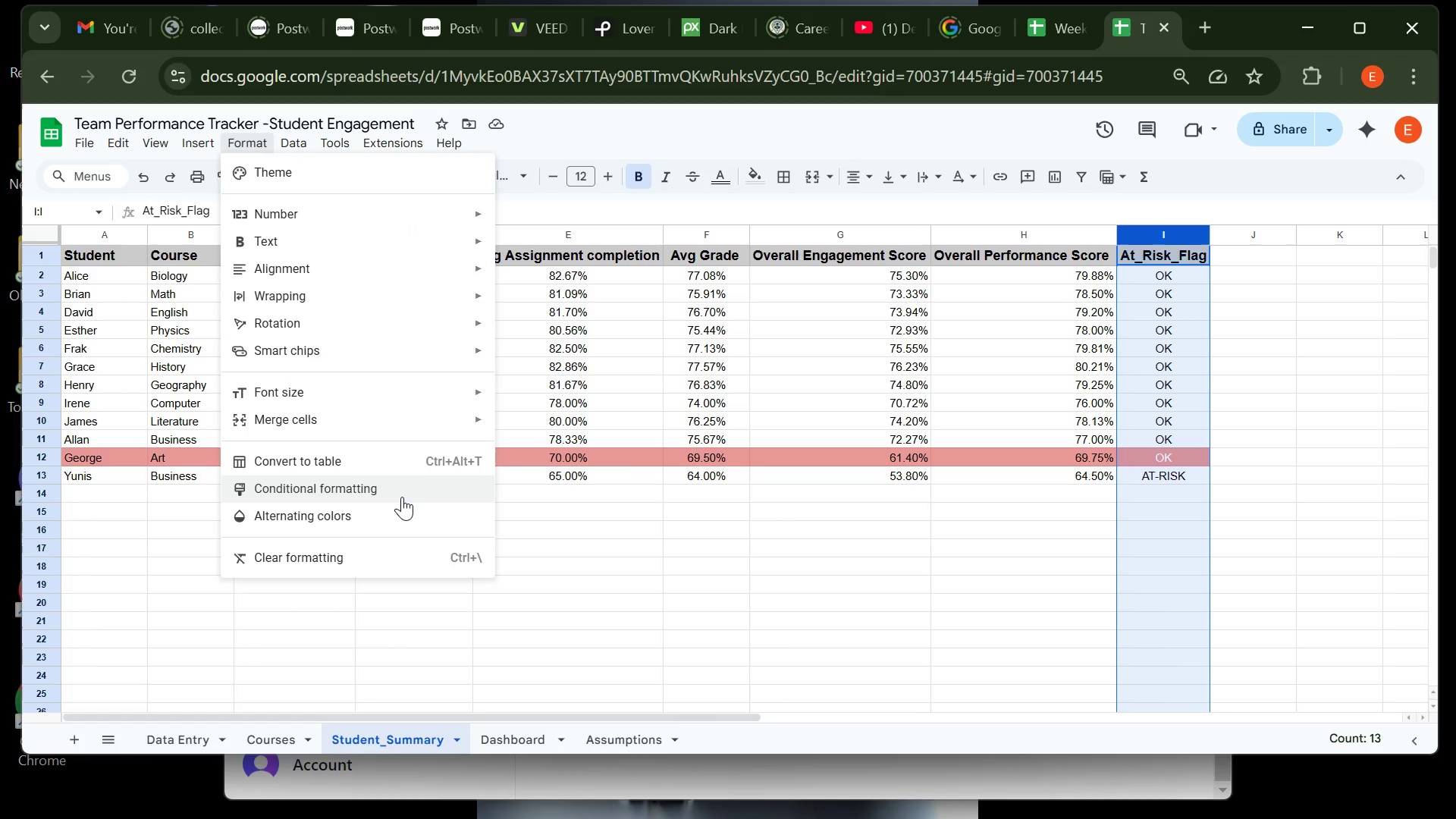 
left_click([402, 496])
 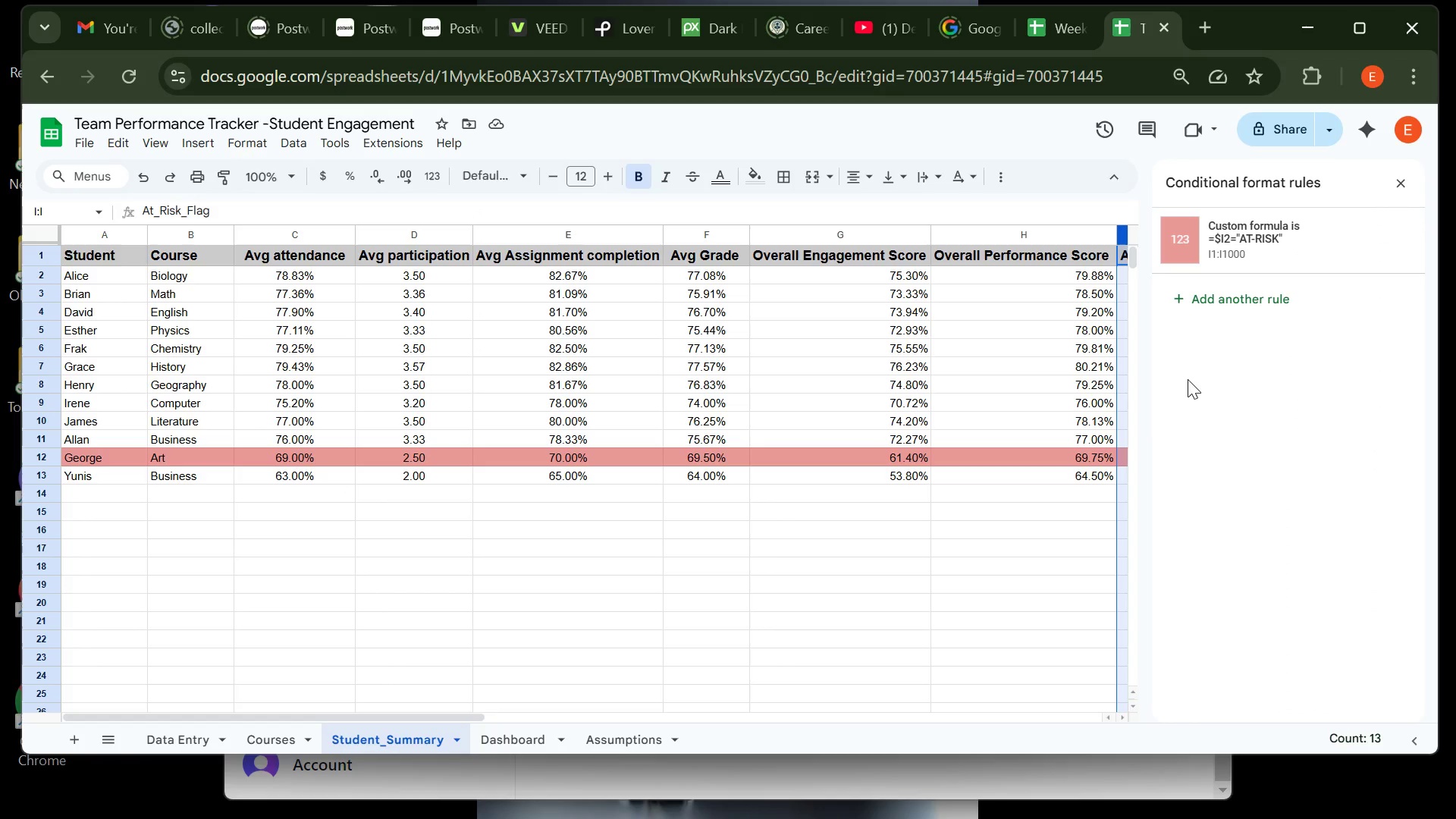 
mouse_move([1282, 249])
 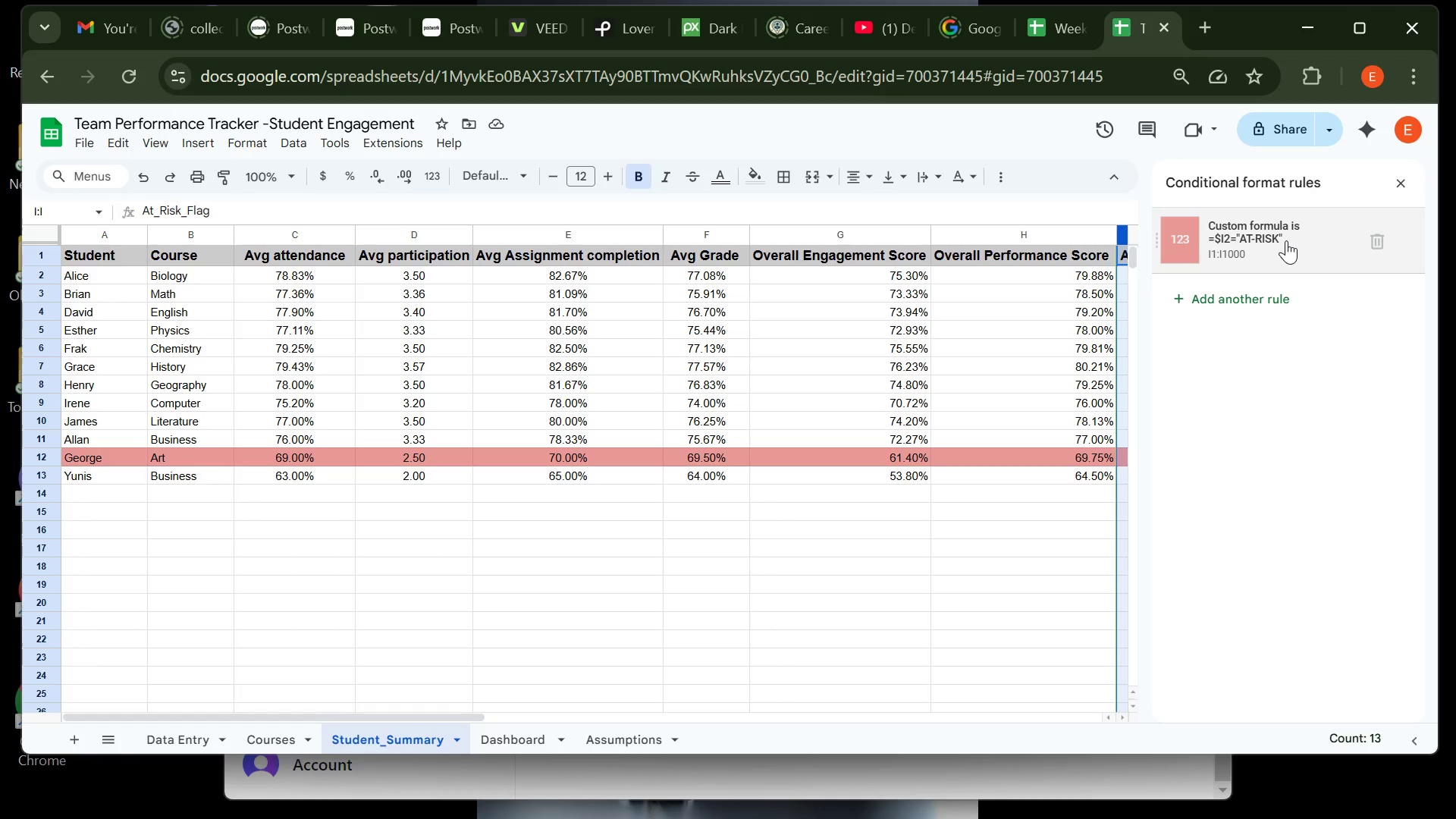 
wait(7.46)
 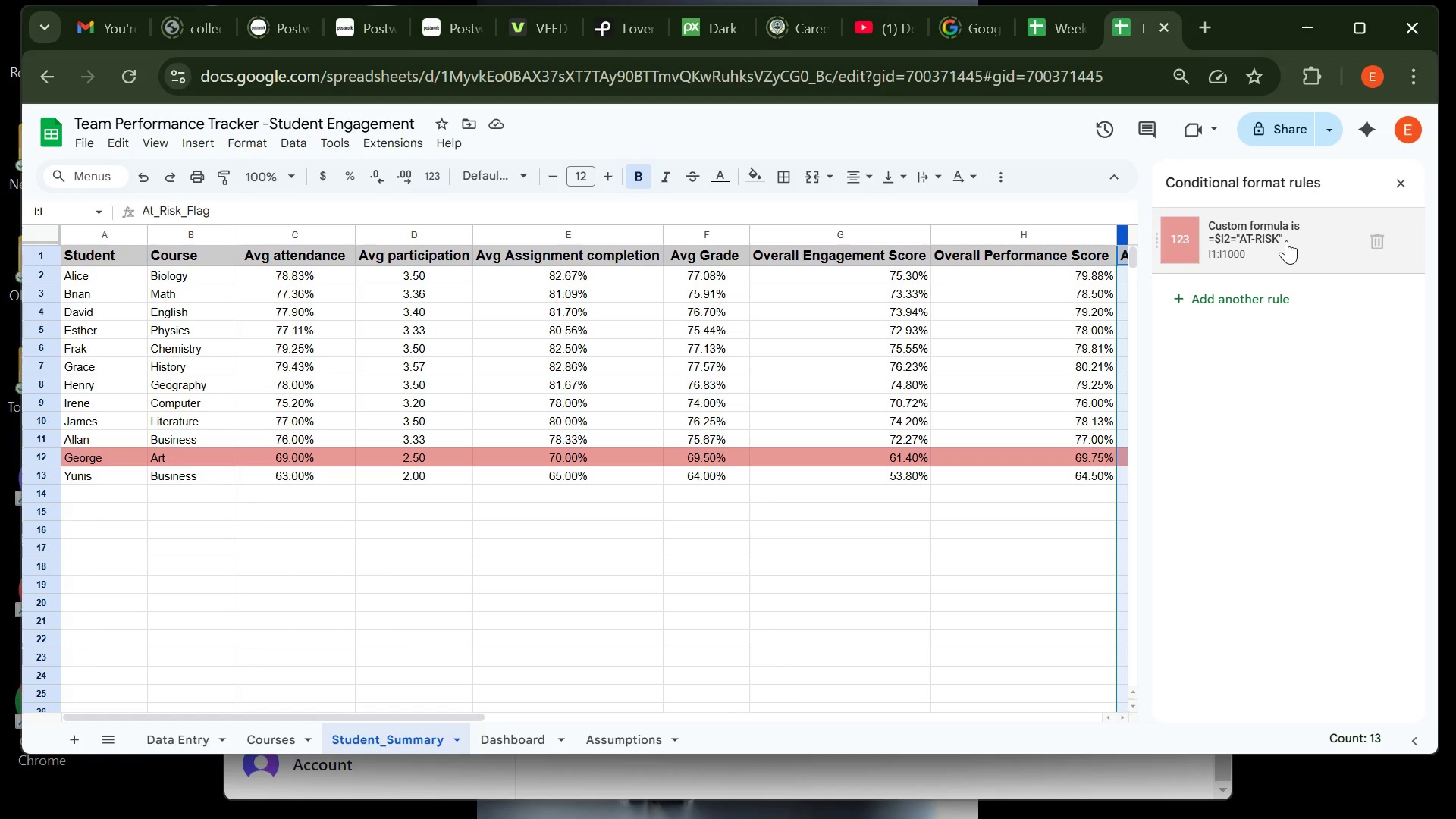 
left_click([1285, 246])
 